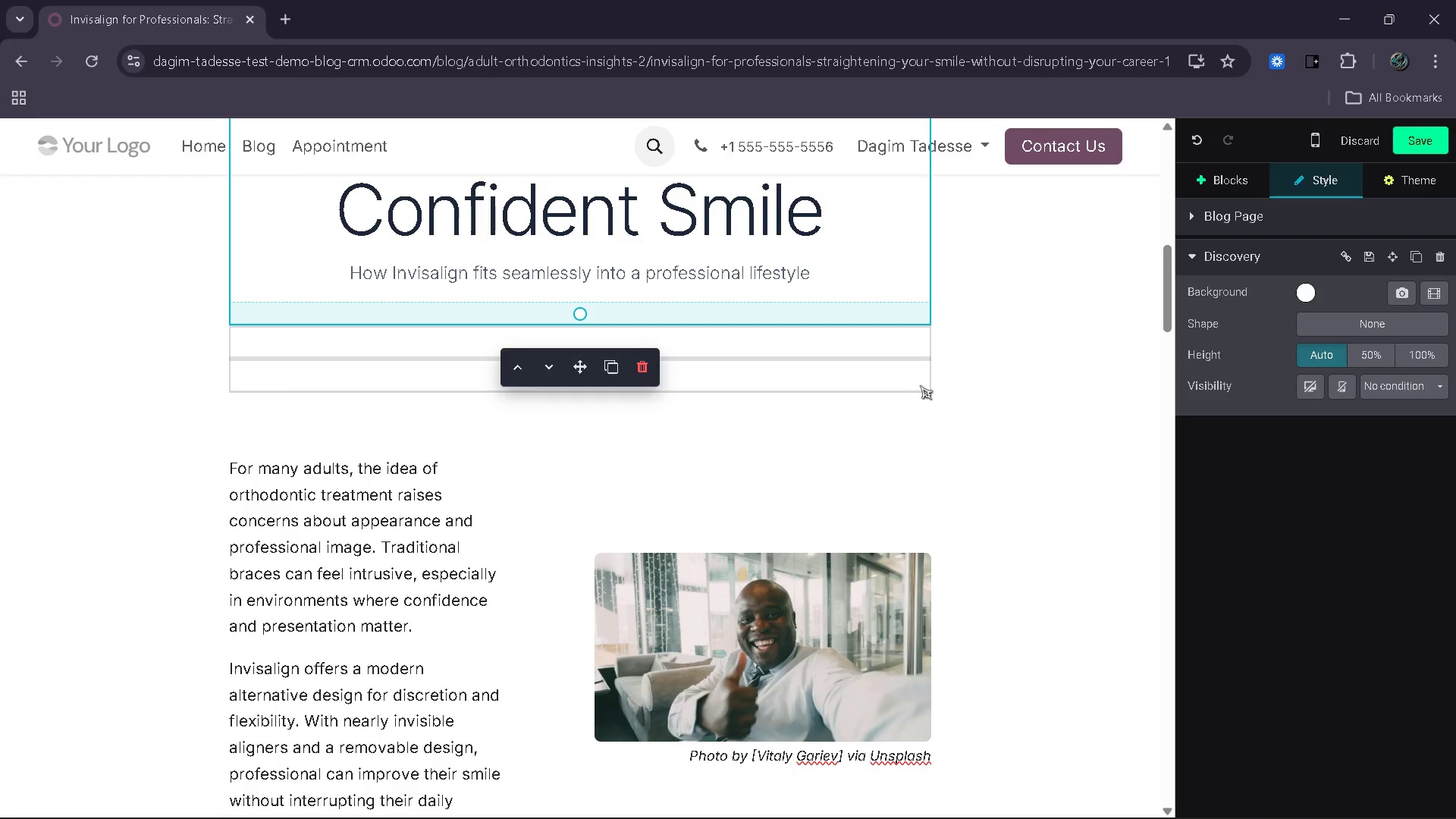 
left_click([907, 408])
 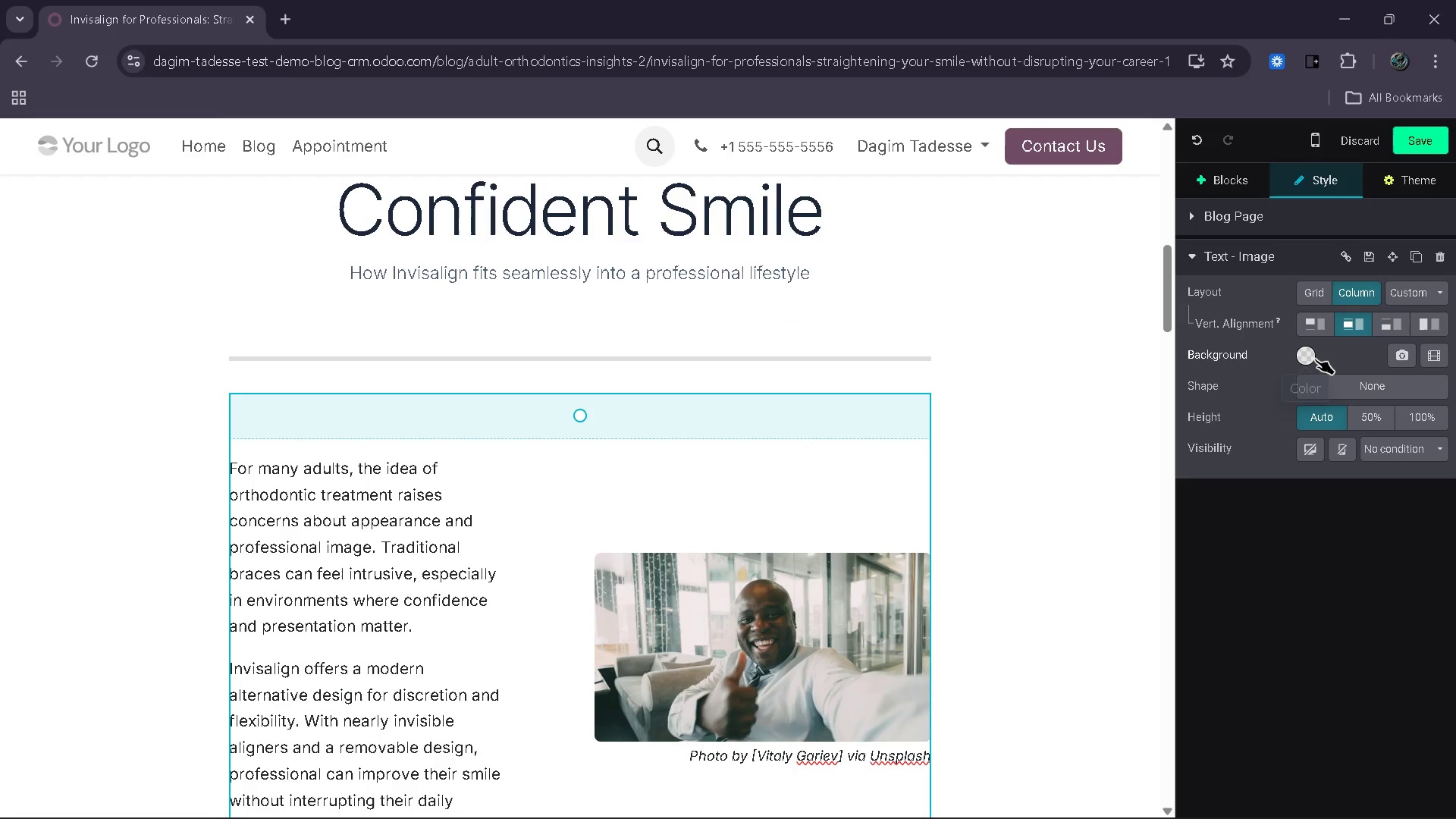 
left_click([1310, 356])
 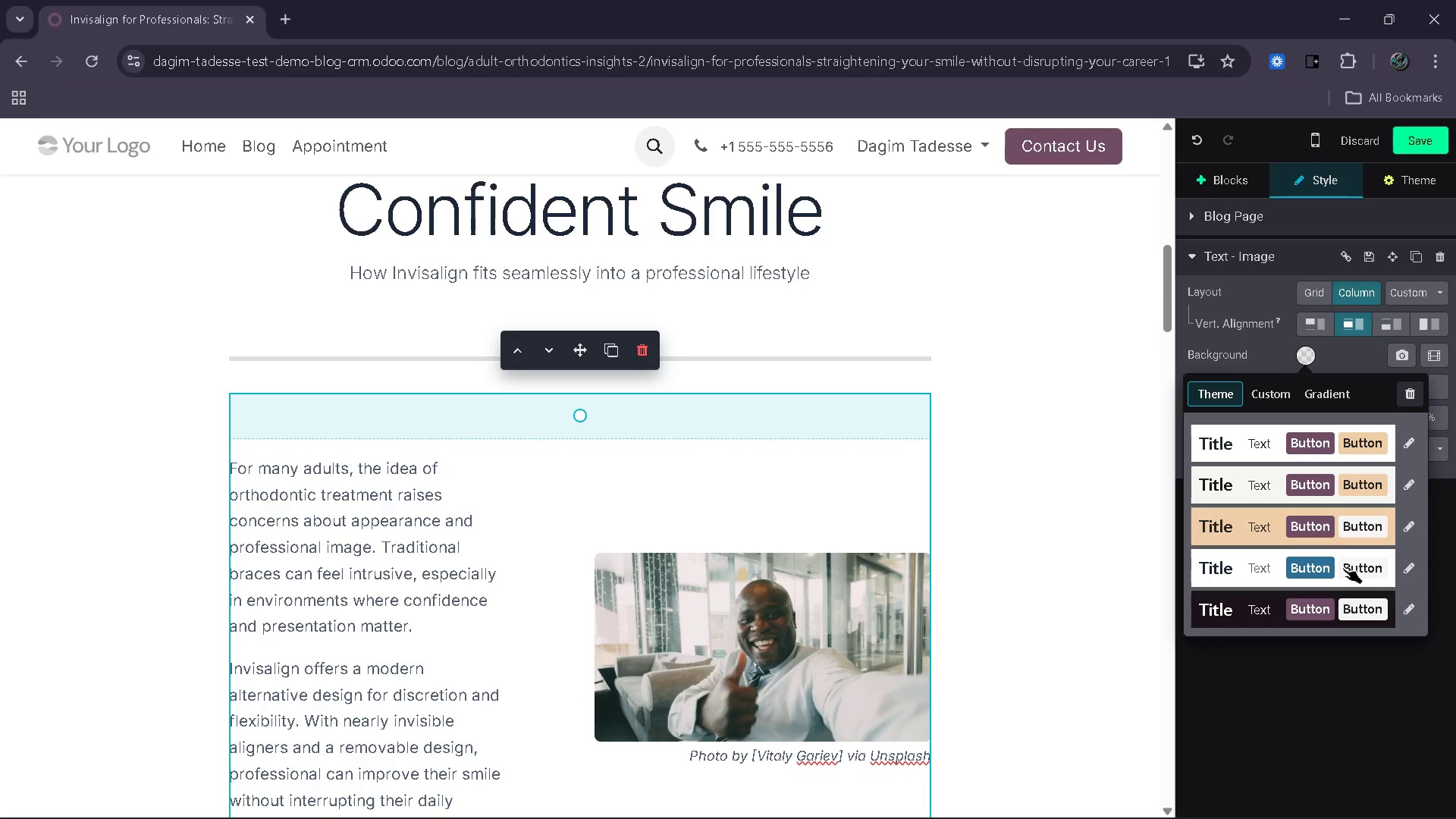 
left_click([1335, 568])
 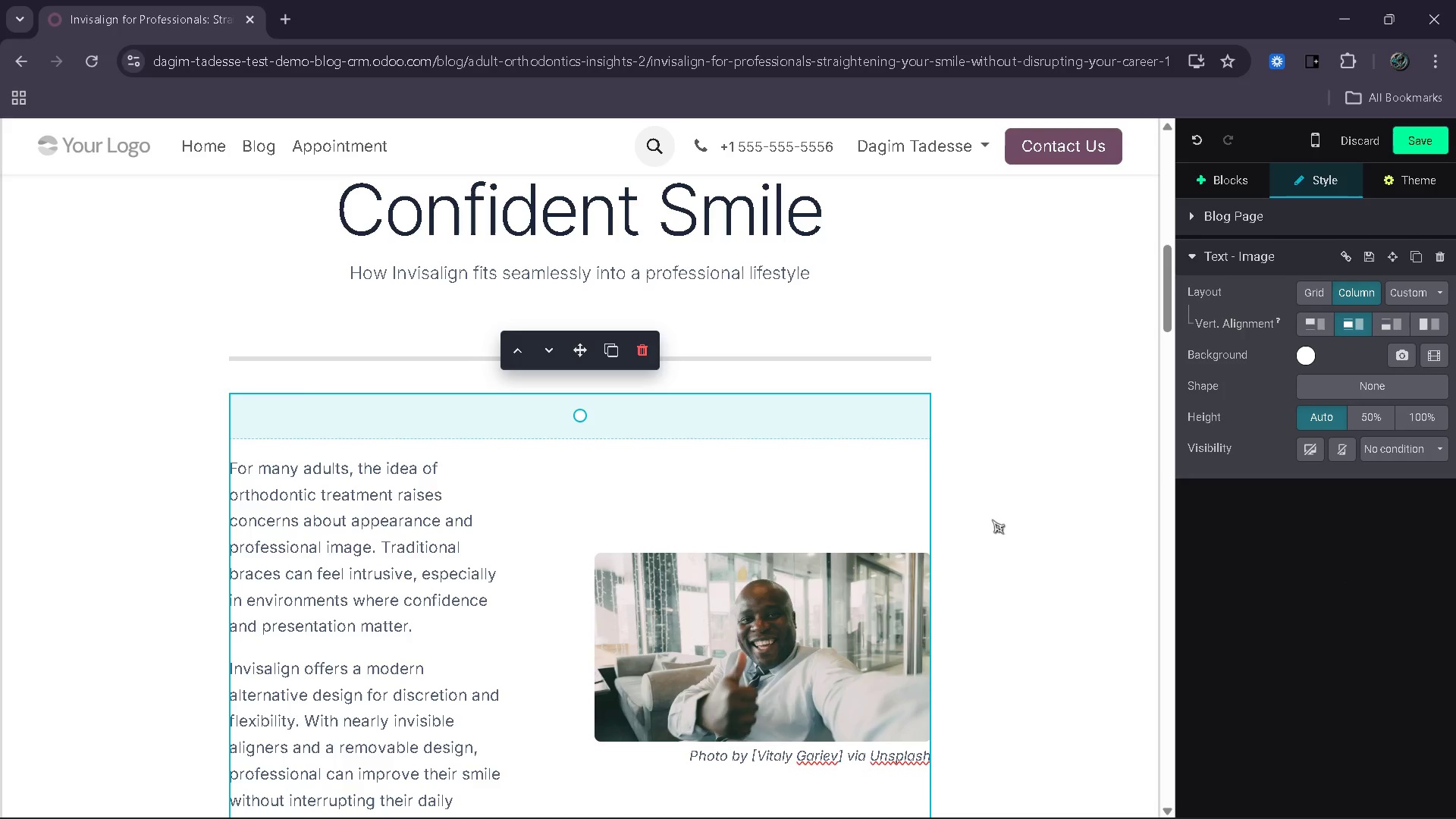 
scroll: coordinate [1002, 524], scroll_direction: down, amount: 6.0
 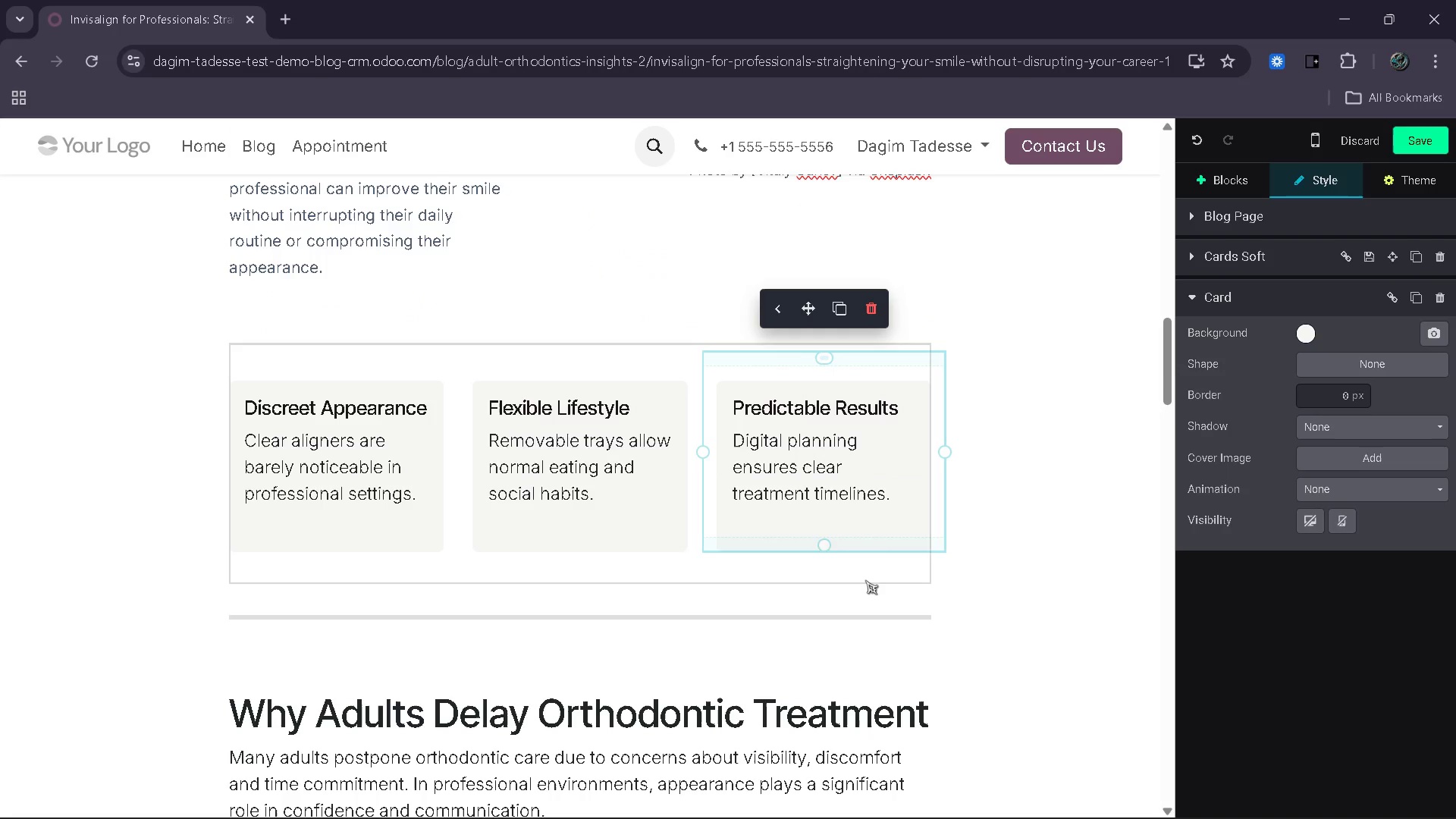 
left_click([865, 581])
 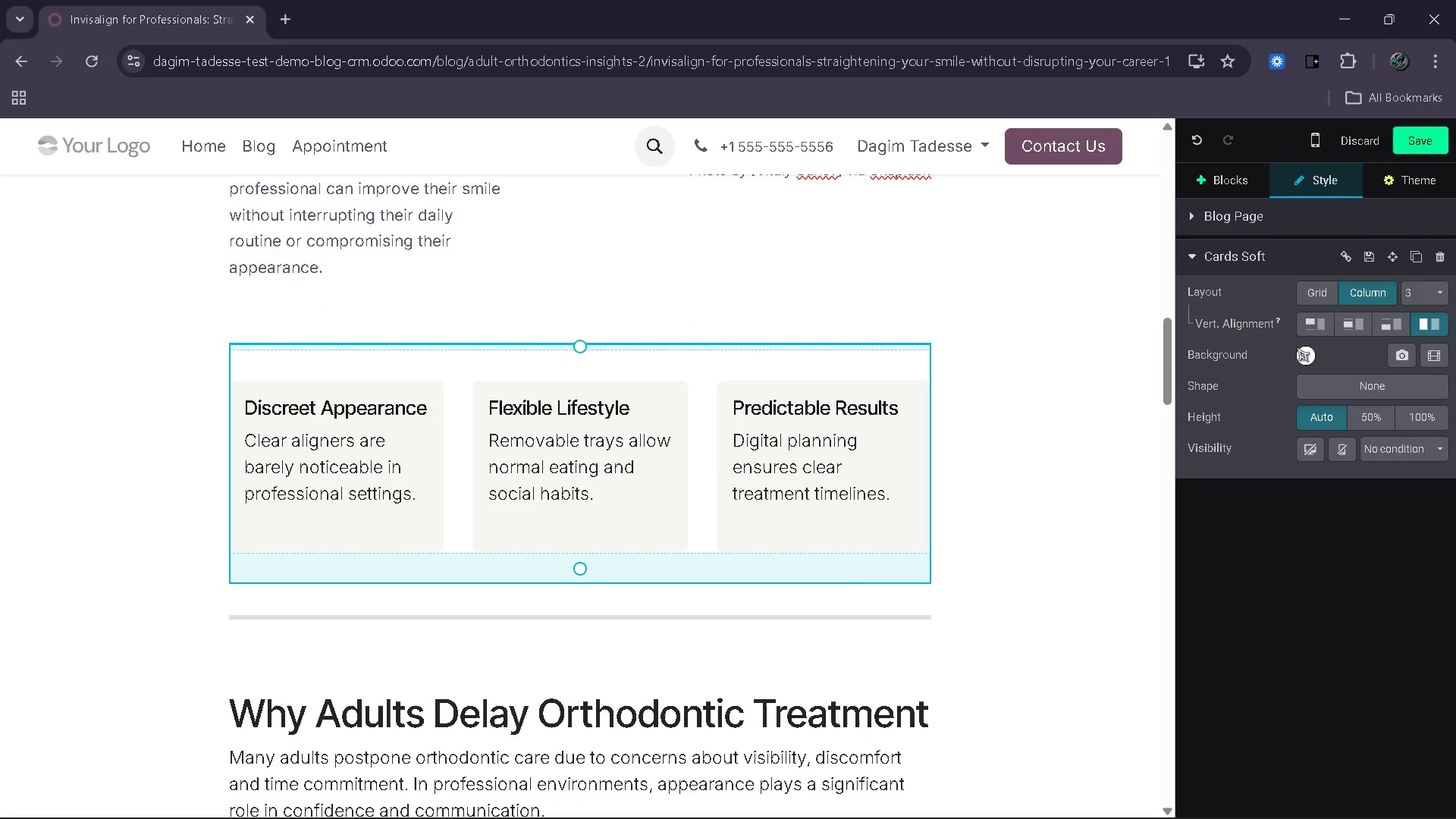 
left_click([1311, 354])
 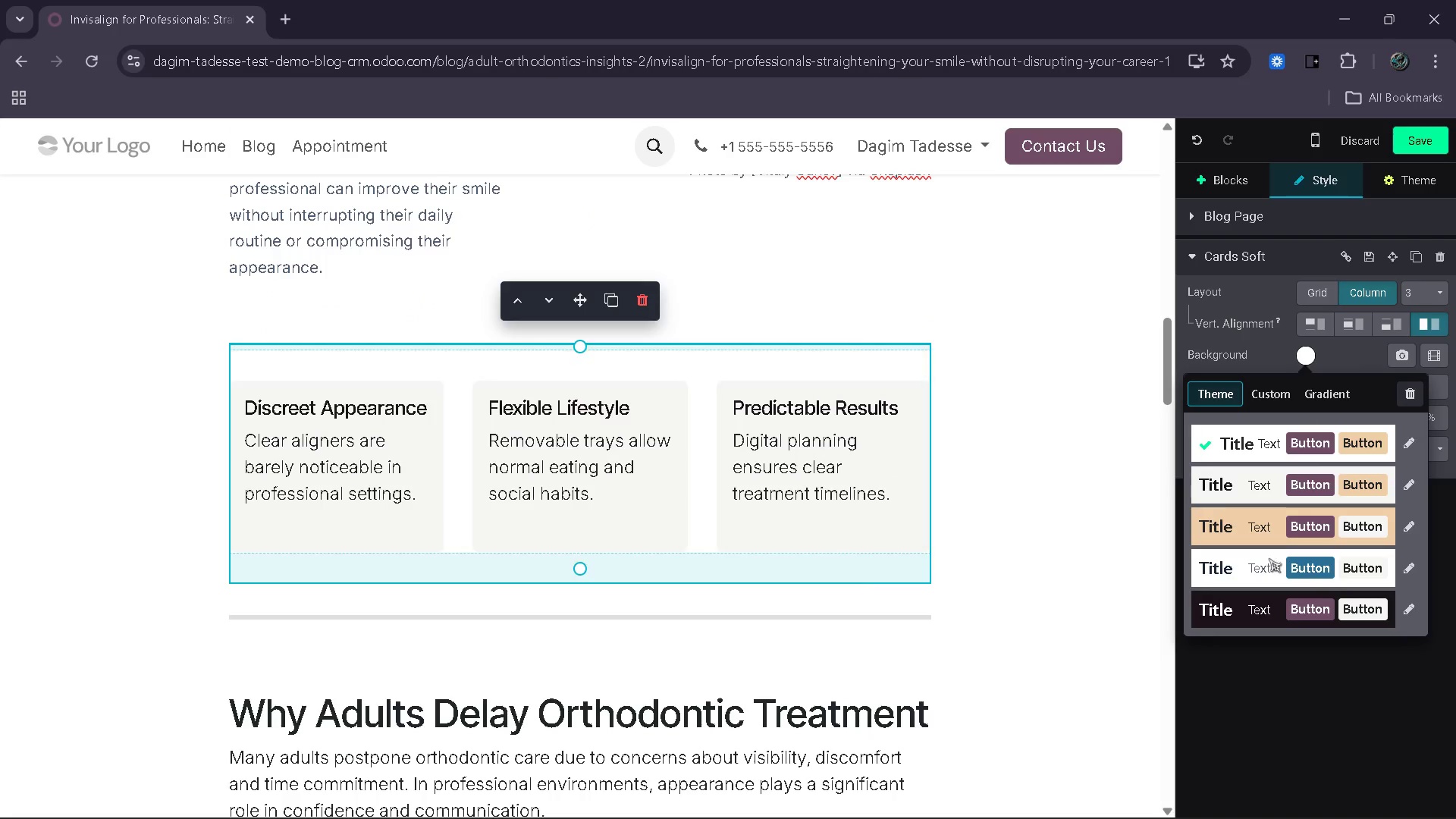 
left_click([1263, 567])
 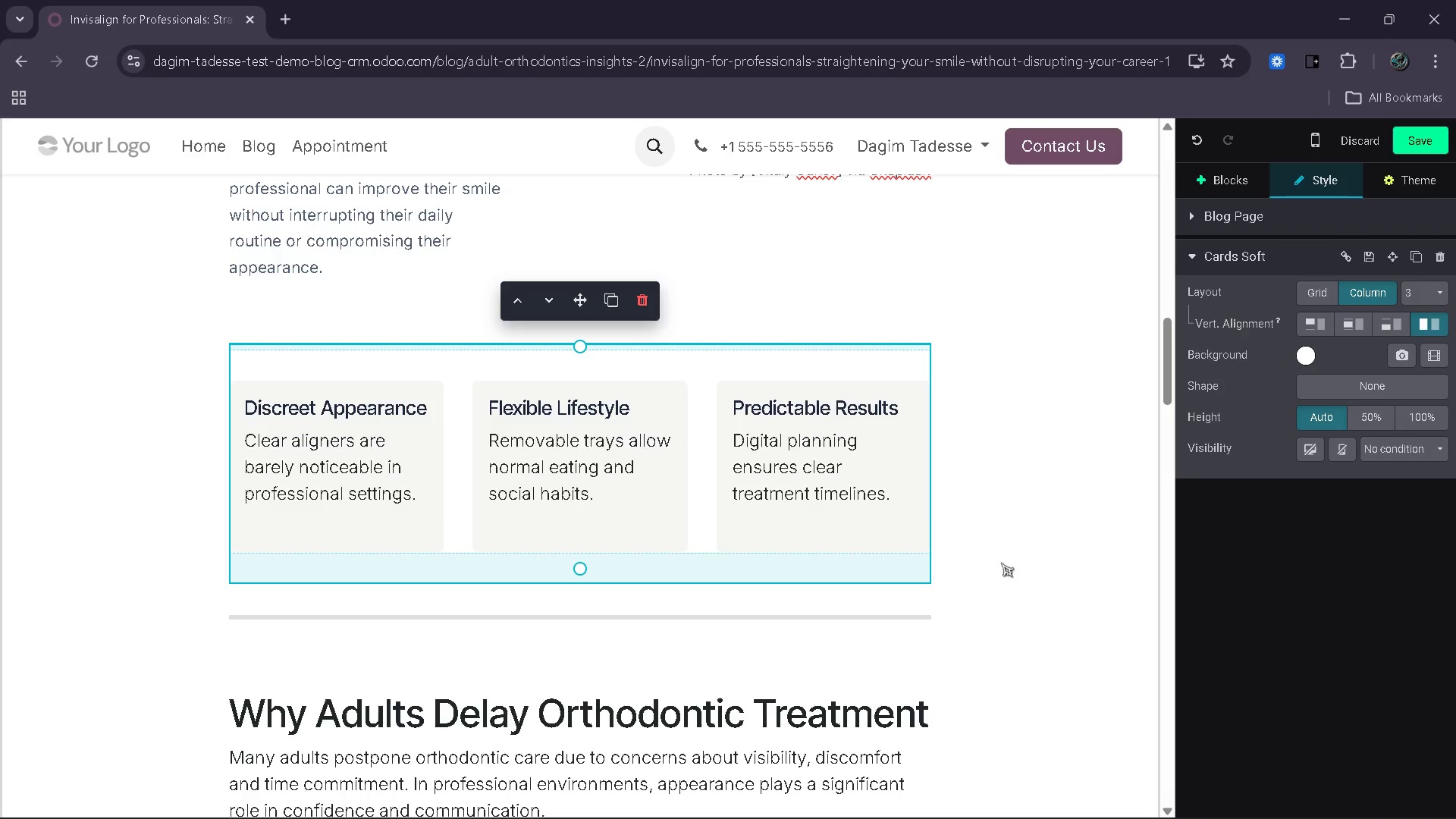 
scroll: coordinate [905, 551], scroll_direction: down, amount: 4.0
 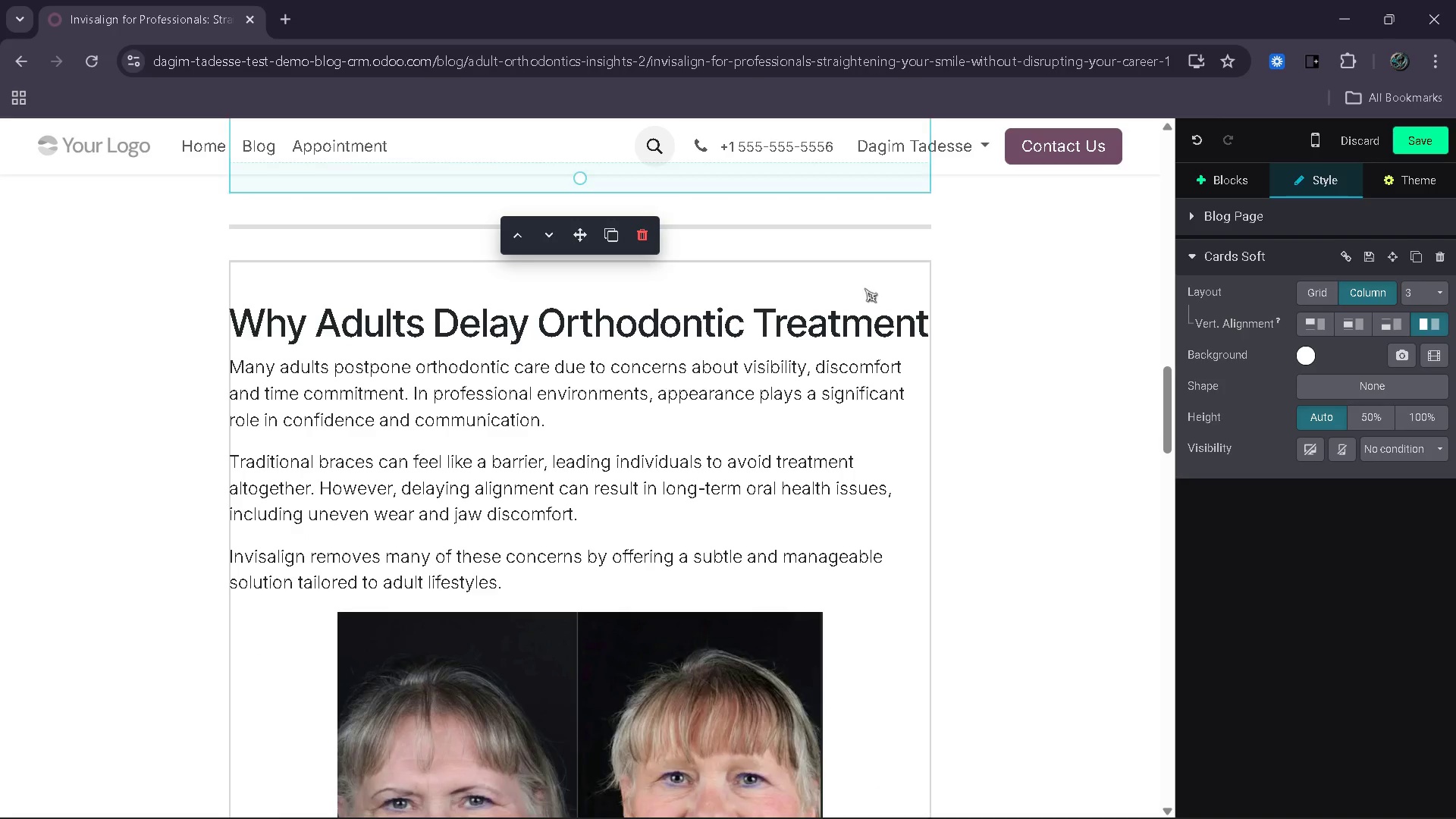 
left_click([864, 288])
 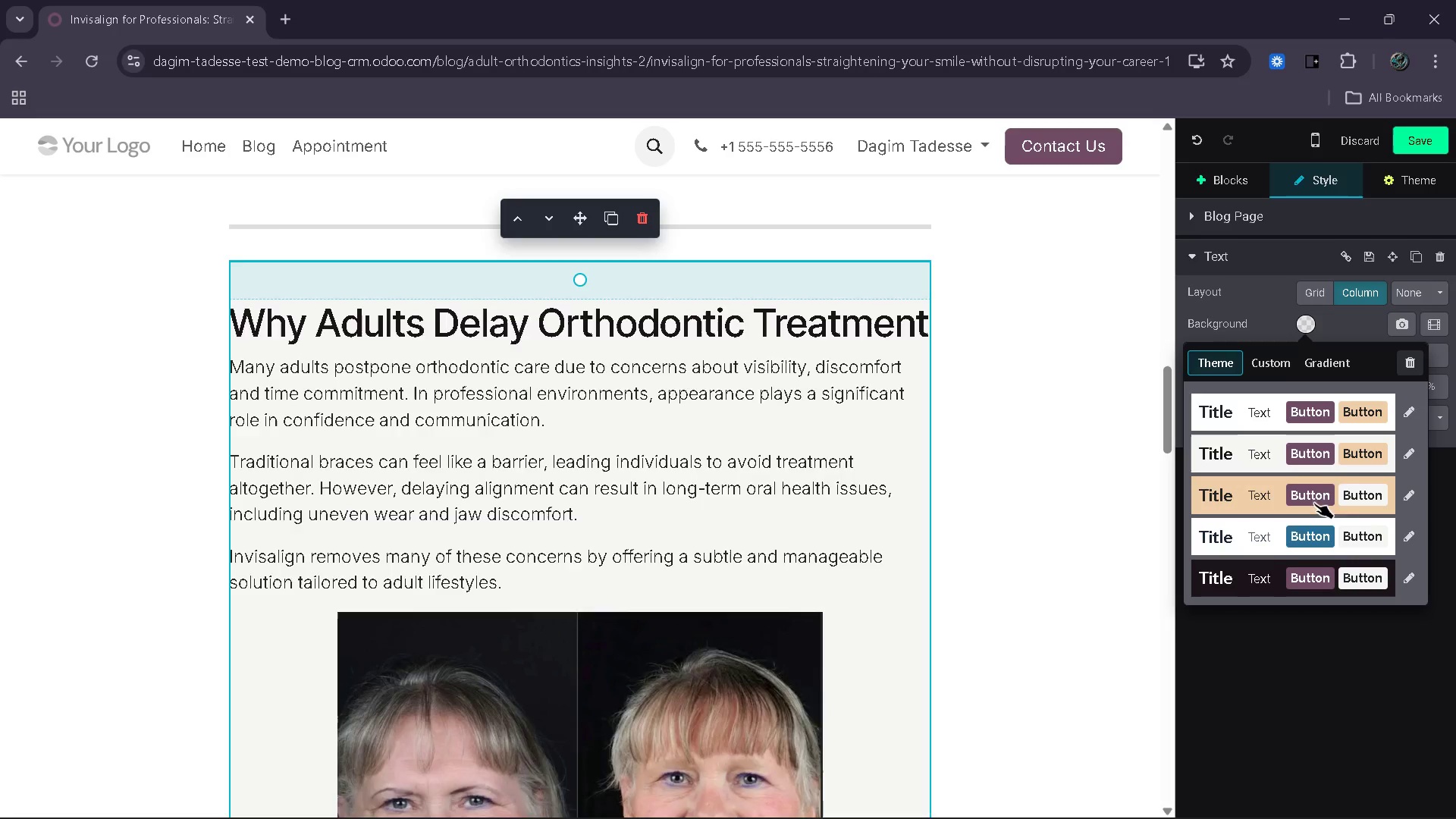 
left_click([1246, 535])
 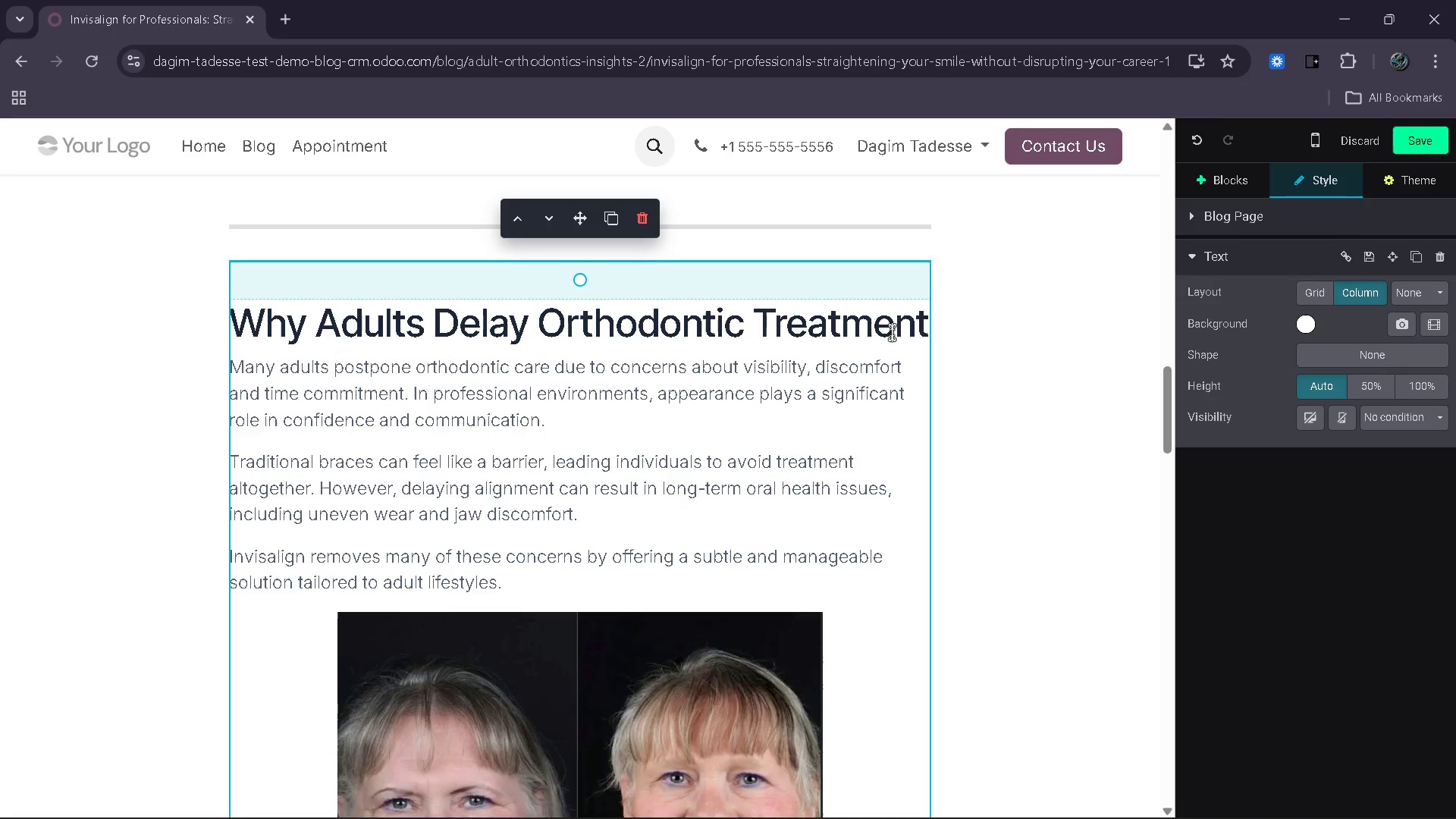 
scroll: coordinate [877, 368], scroll_direction: down, amount: 9.0
 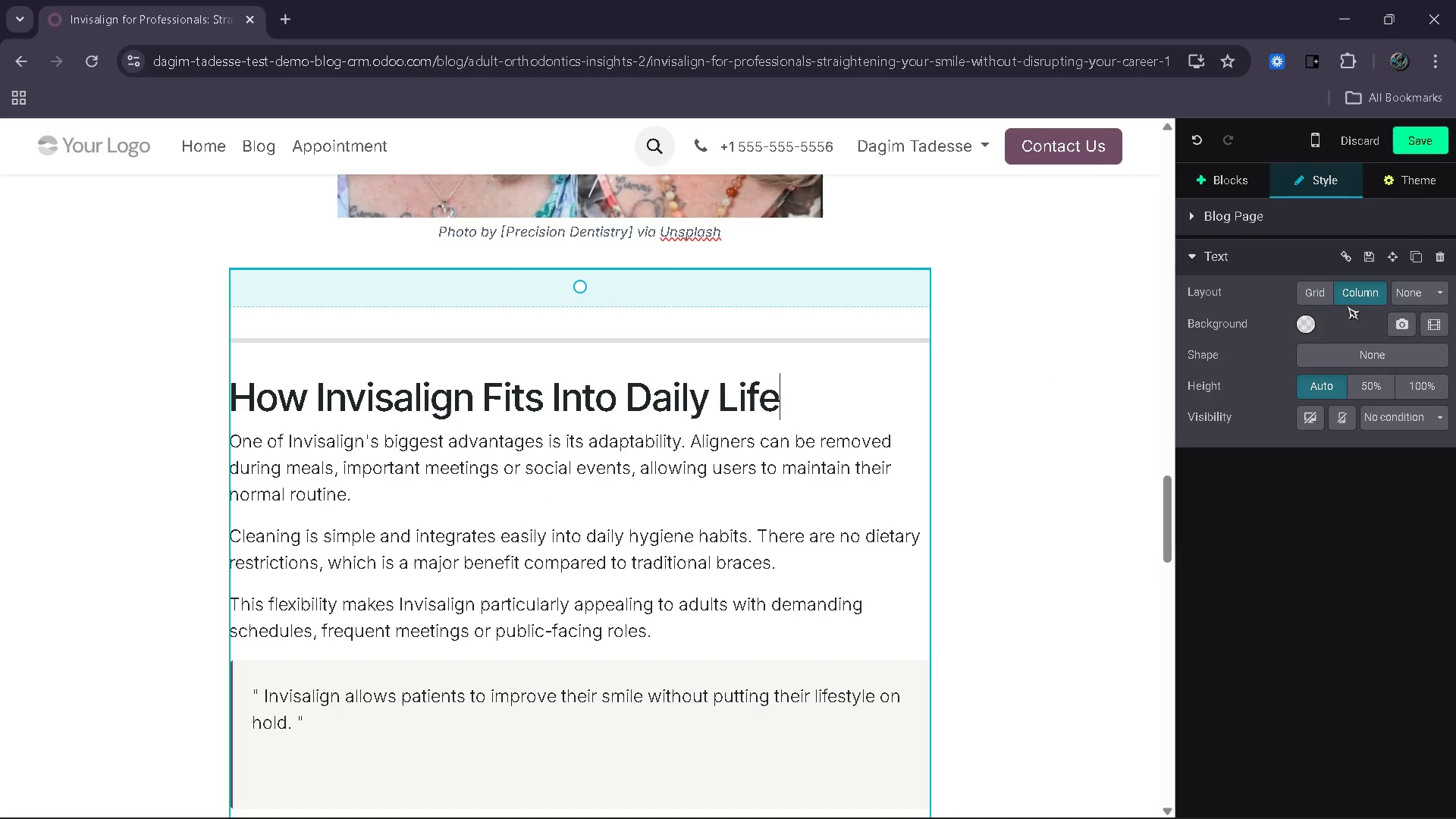 
left_click([1309, 331])
 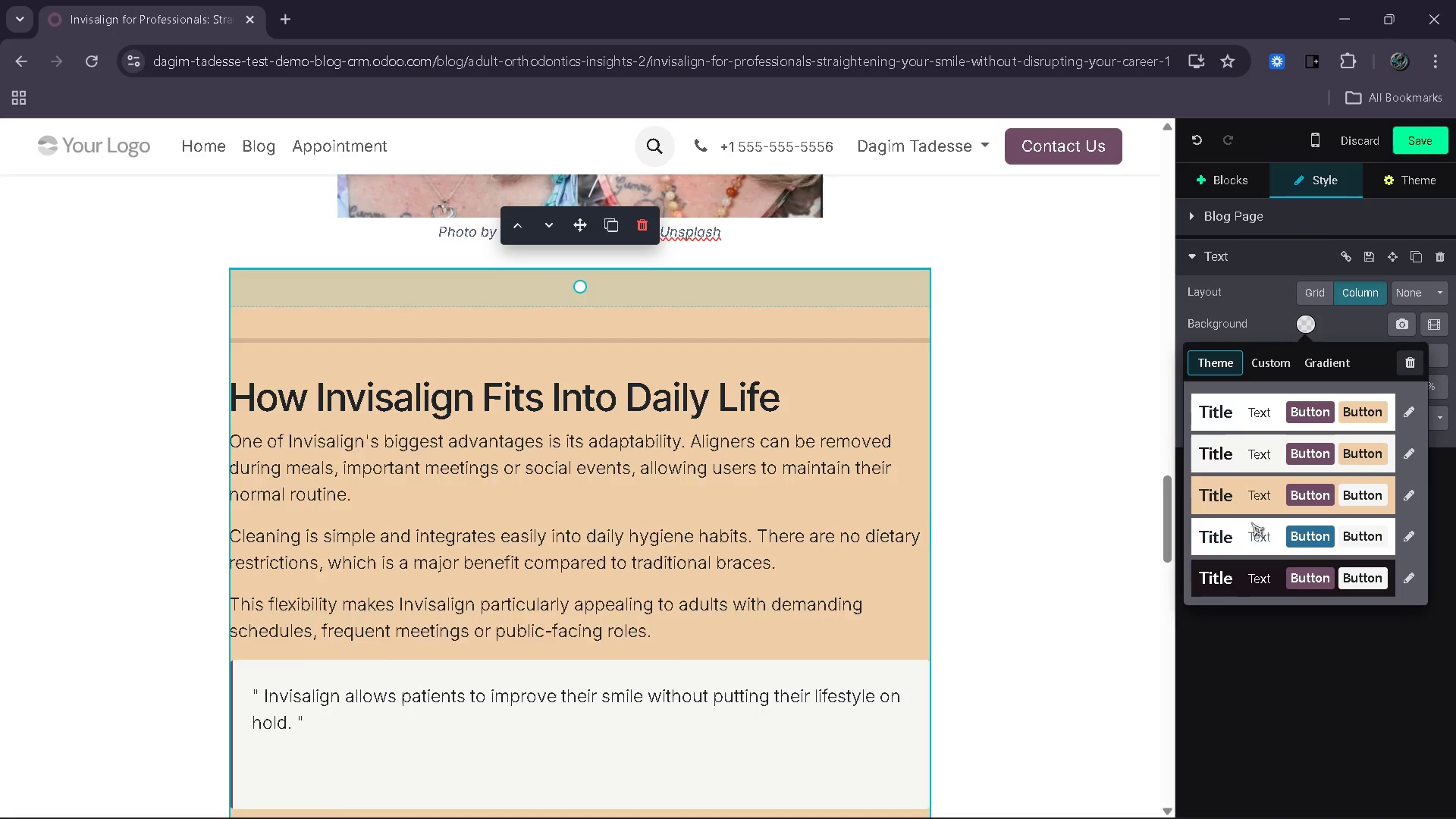 
left_click([1250, 529])
 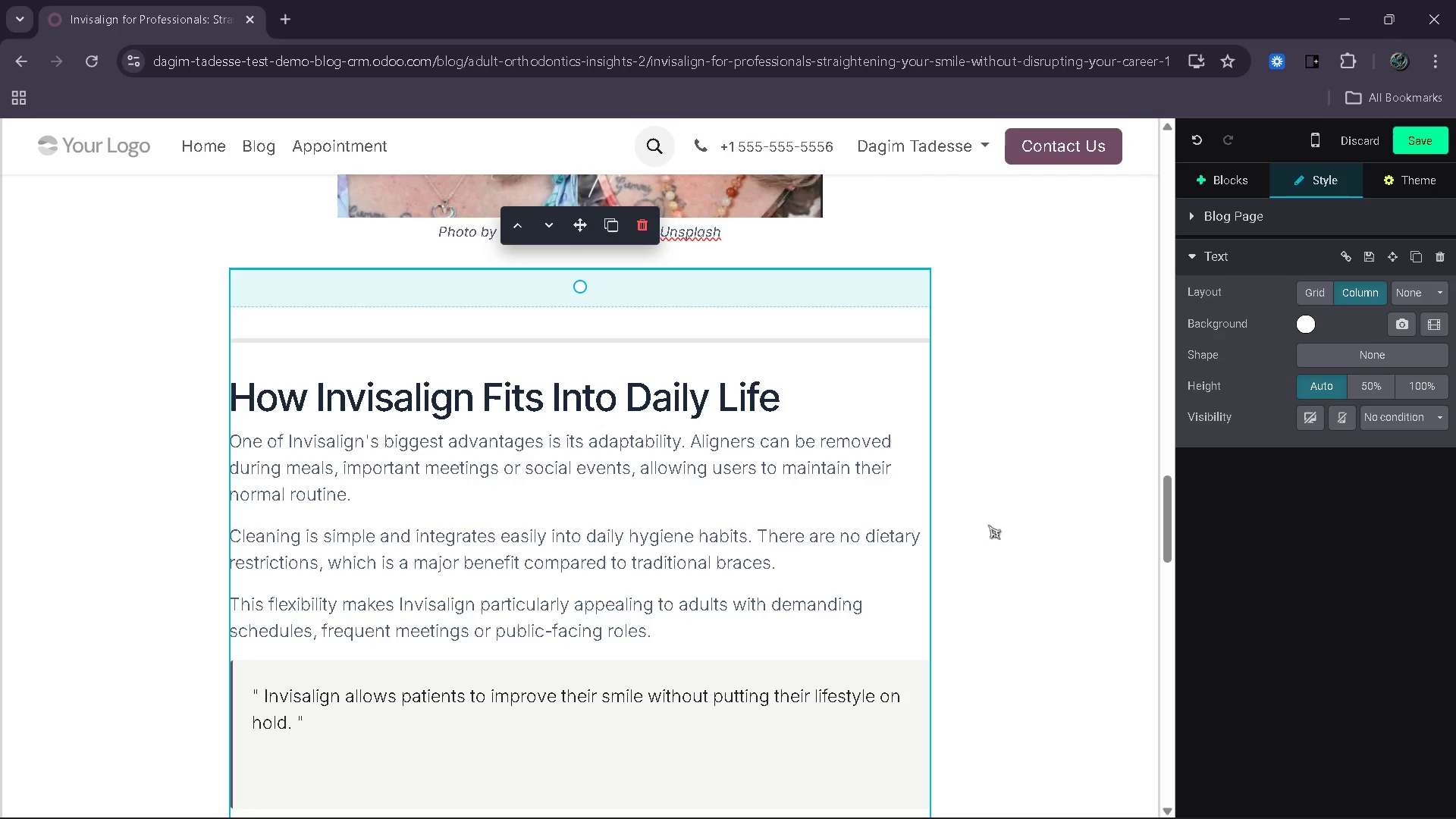 
left_click([982, 524])
 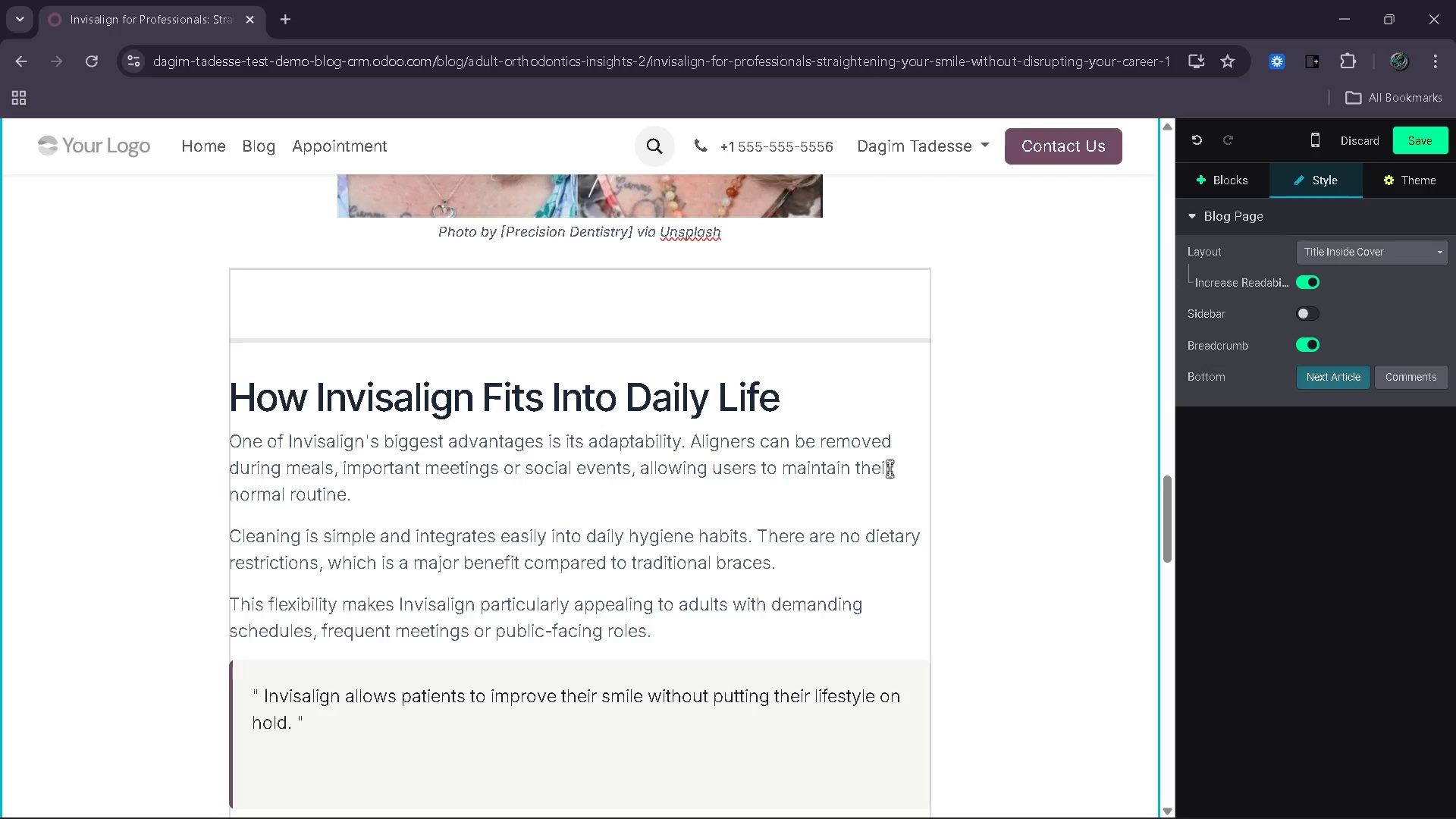 
left_click([890, 469])
 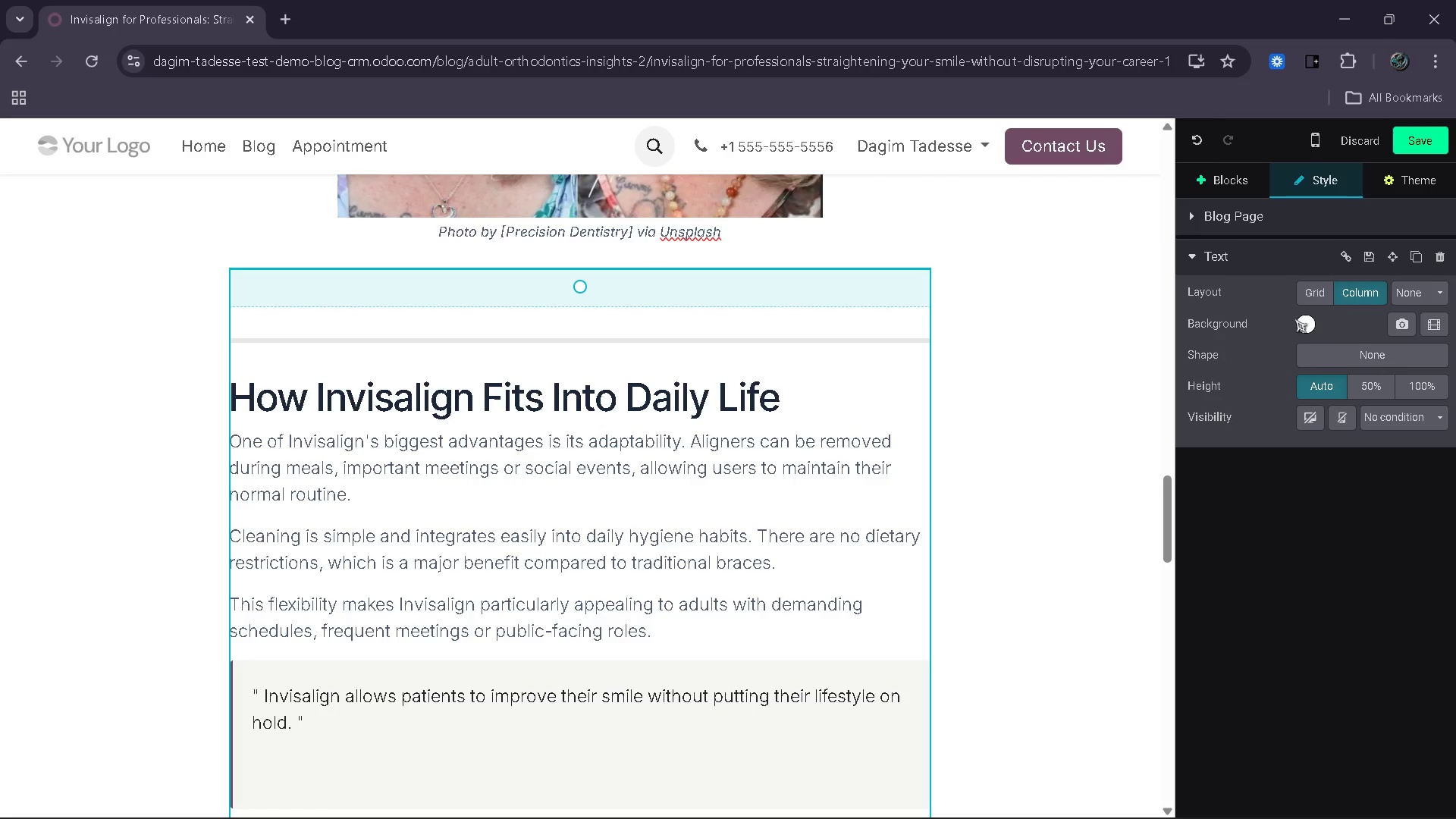 
left_click_drag(start_coordinate=[1305, 318], to_coordinate=[1304, 322])
 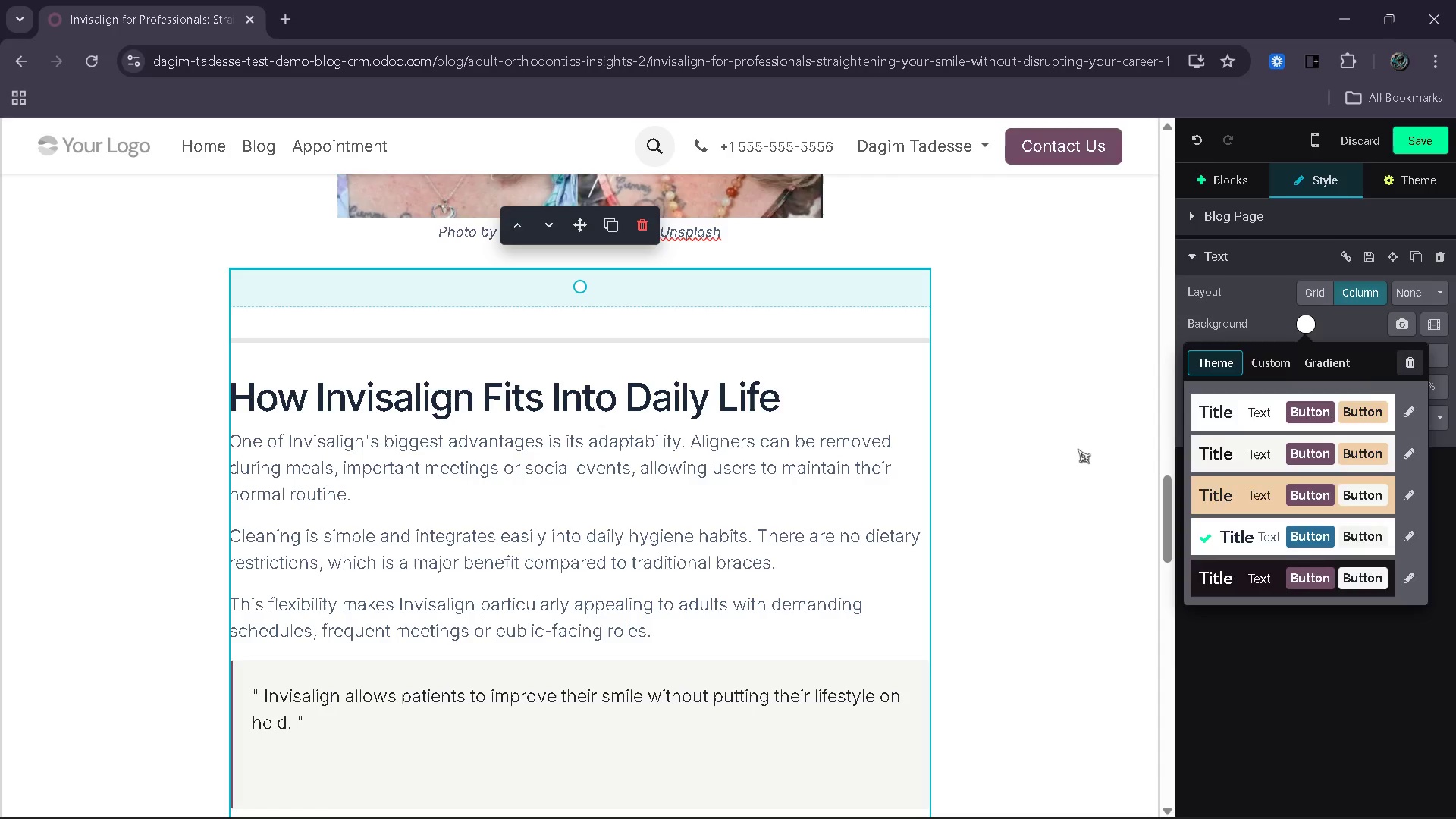 
left_click([1078, 449])
 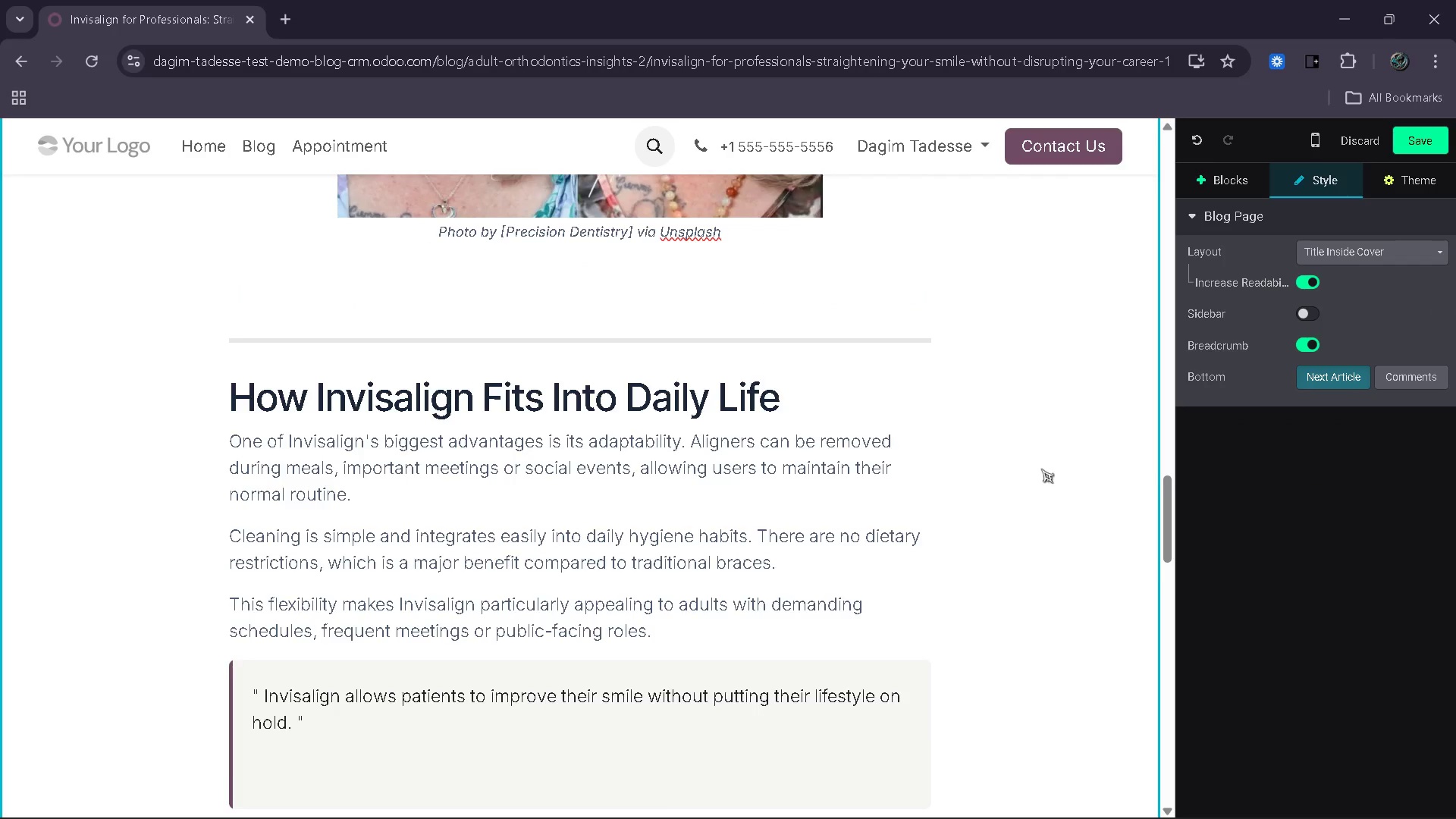 
scroll: coordinate [912, 387], scroll_direction: down, amount: 6.0
 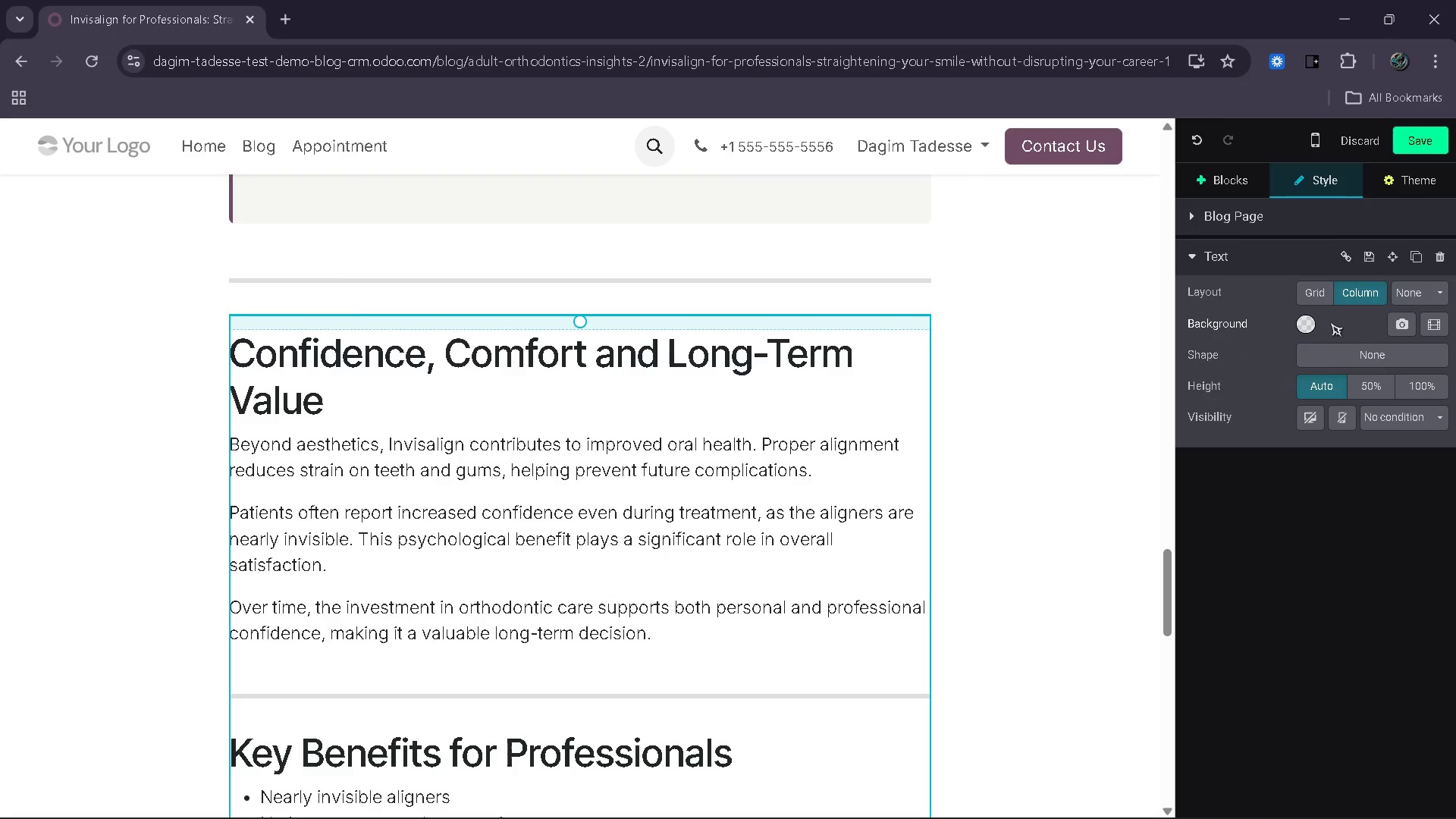 
left_click([1307, 328])
 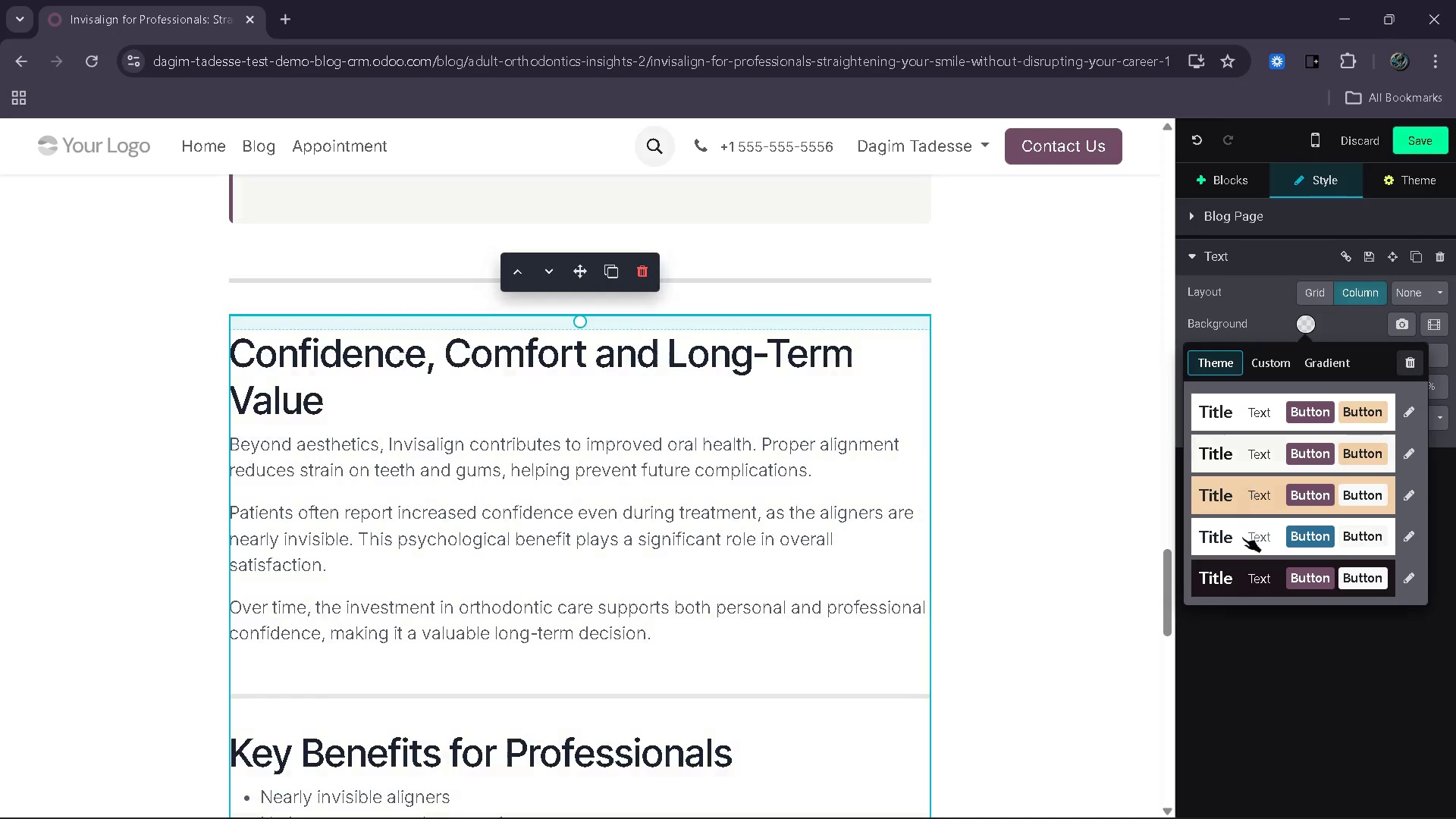 
left_click([1242, 538])
 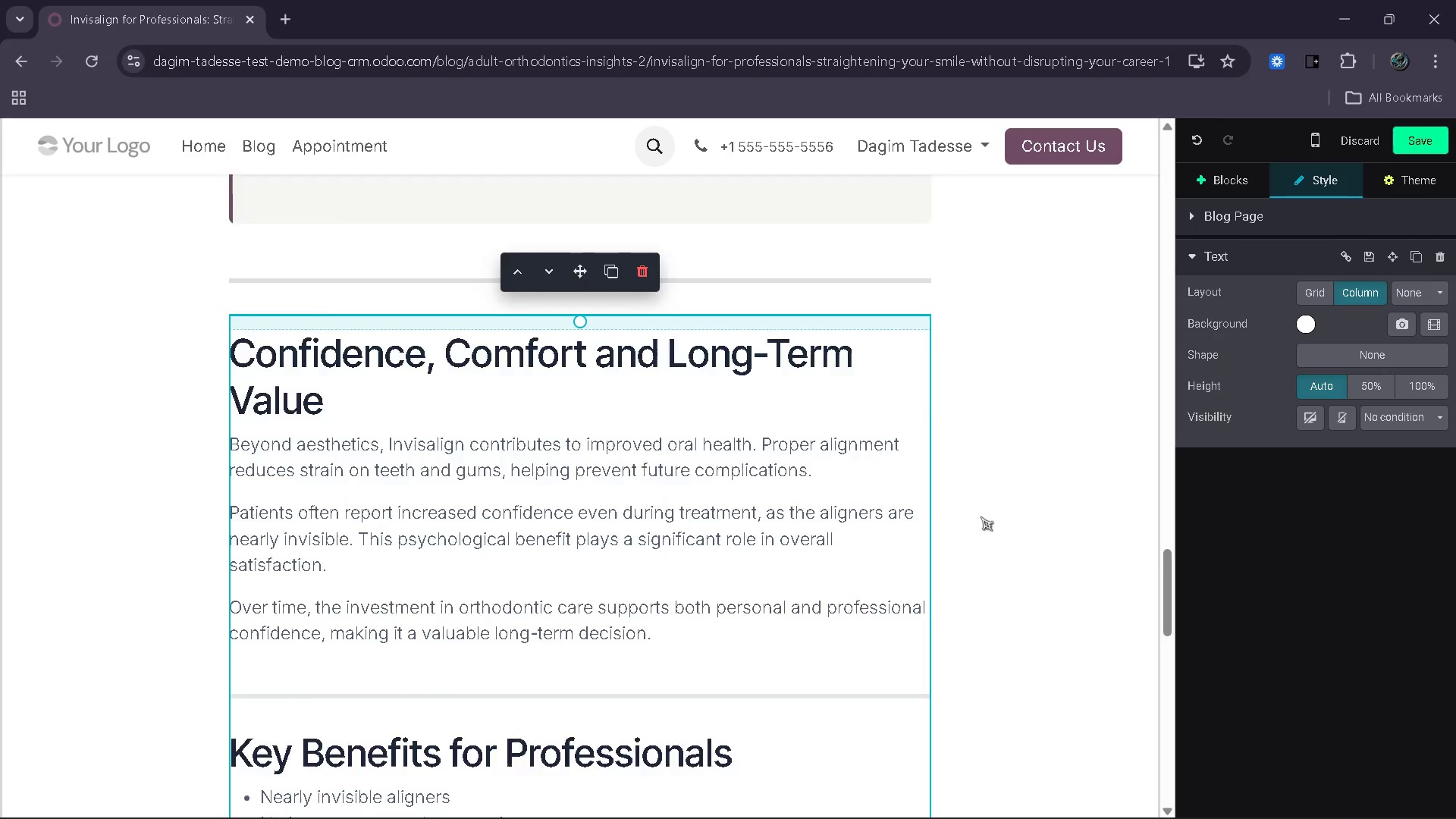 
scroll: coordinate [886, 533], scroll_direction: down, amount: 9.0
 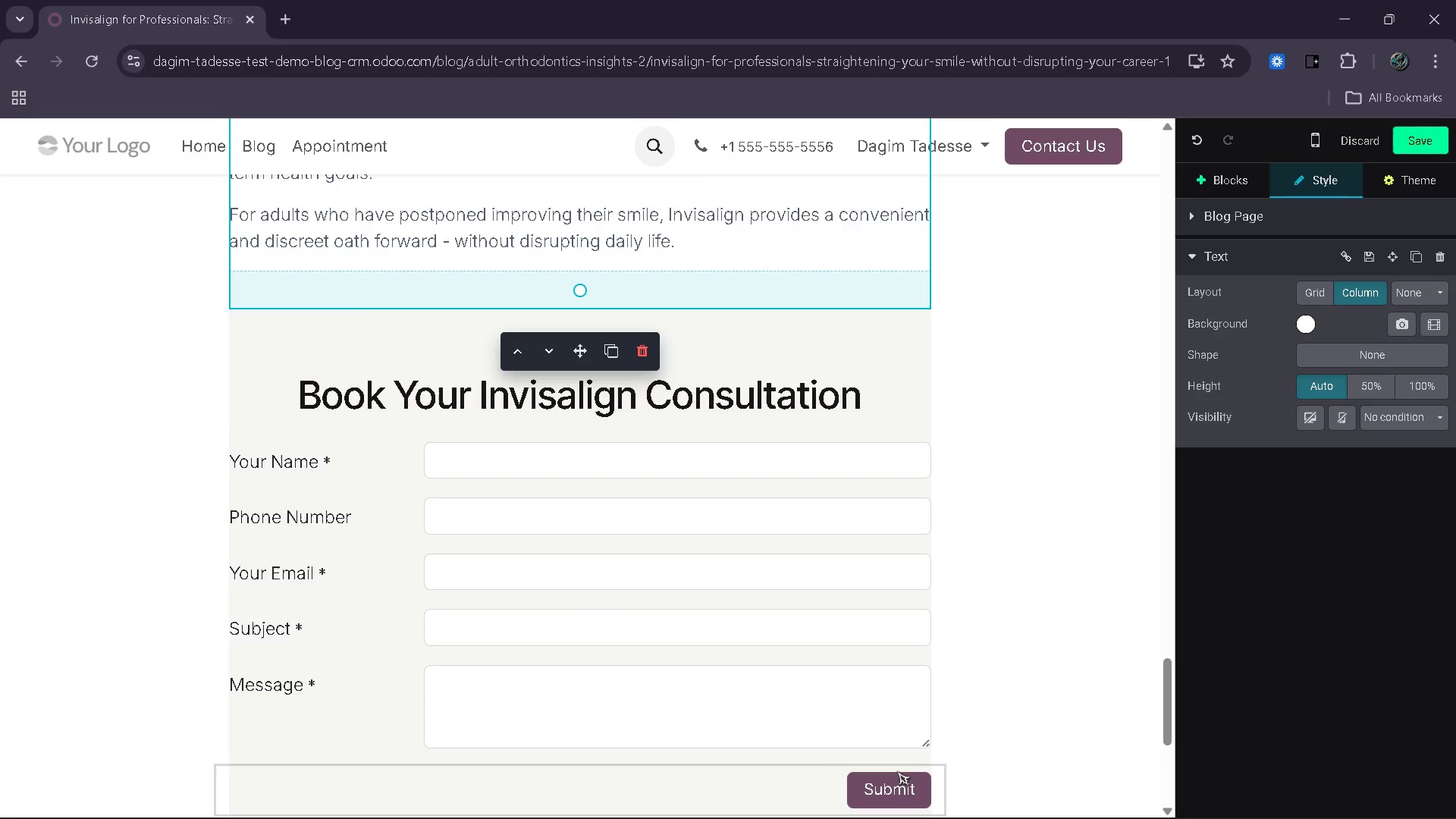 
left_click([896, 780])
 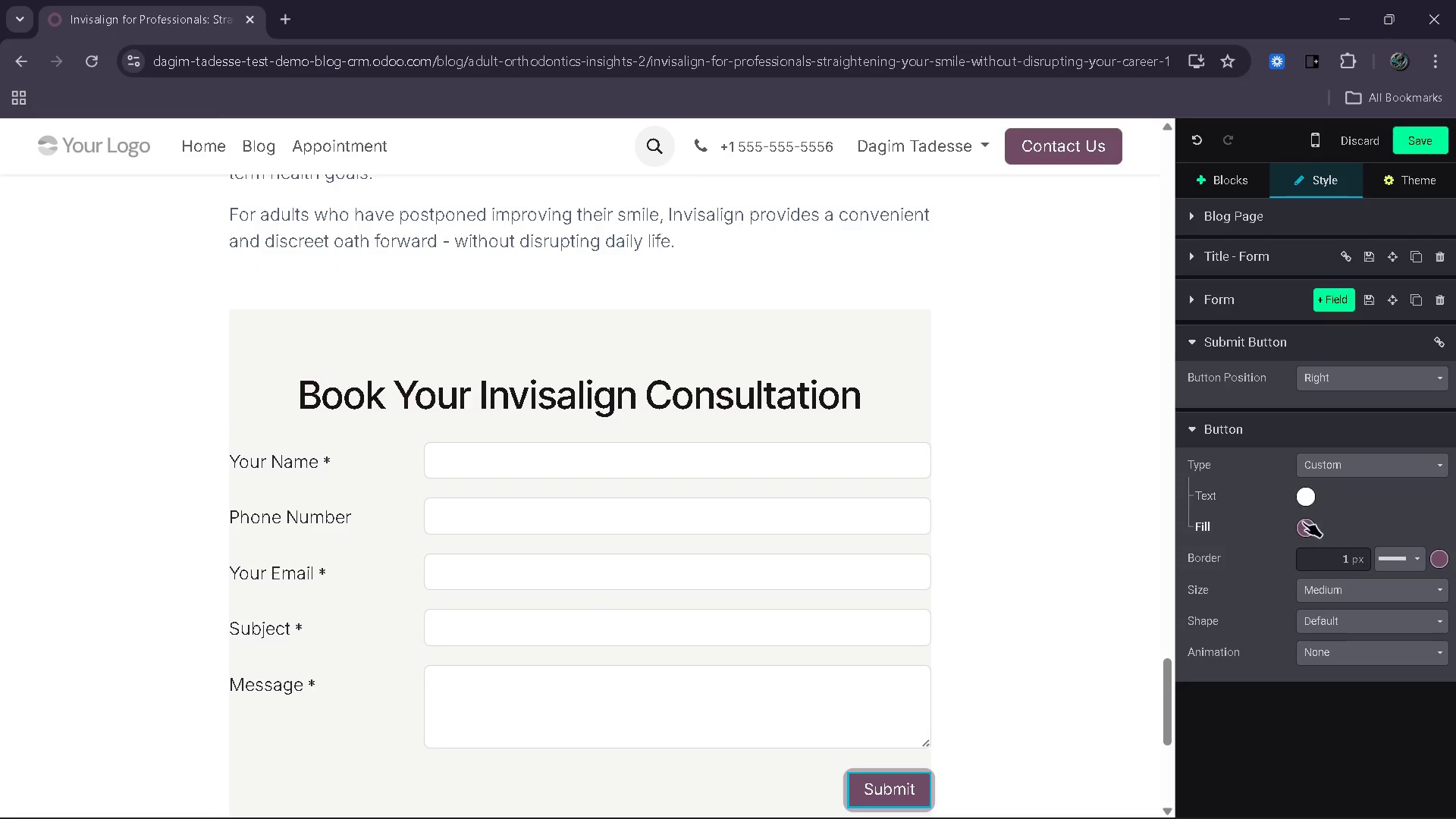 
left_click([1303, 524])
 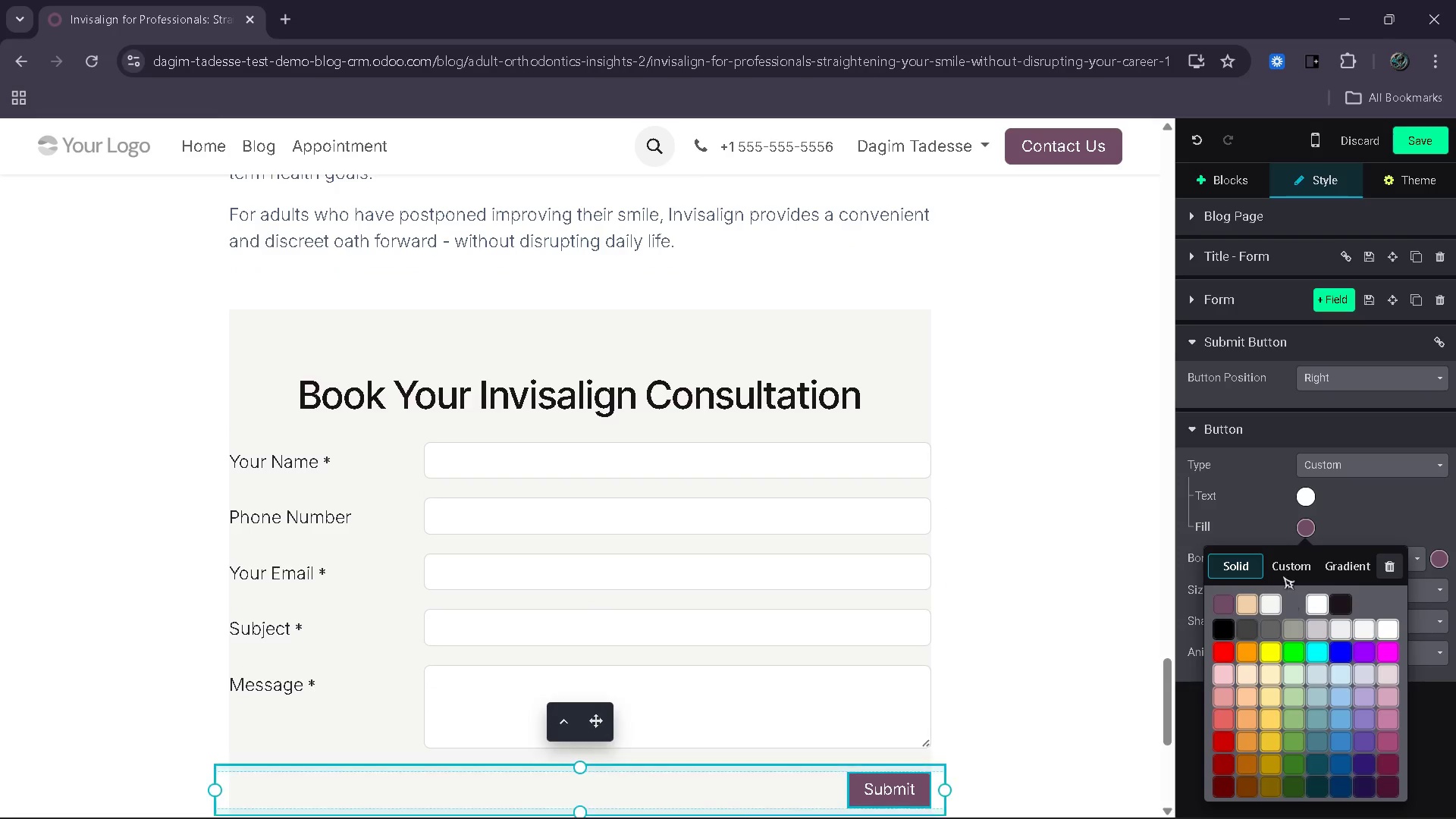 
left_click([1284, 570])
 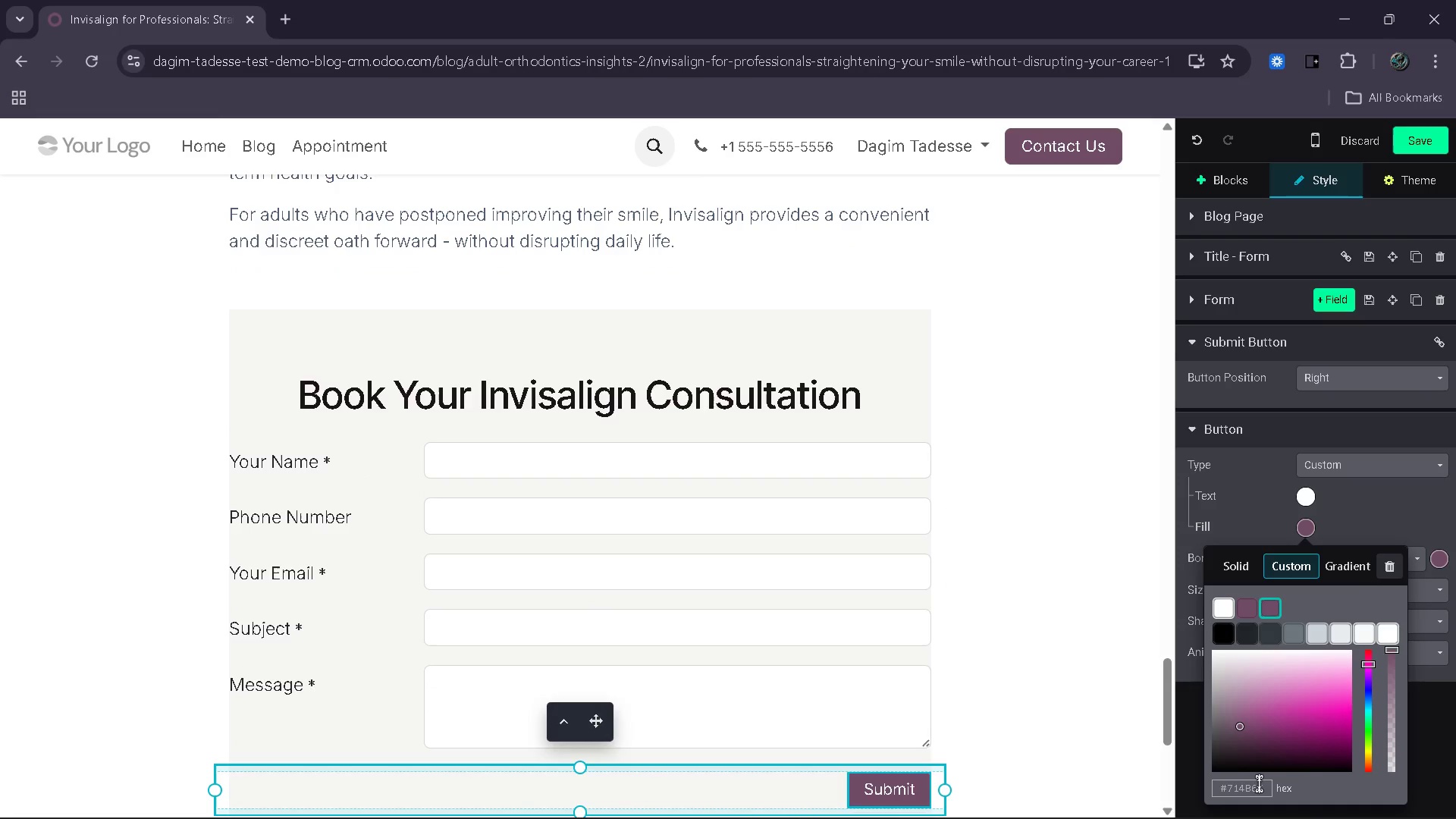 
left_click_drag(start_coordinate=[1269, 786], to_coordinate=[1197, 805])
 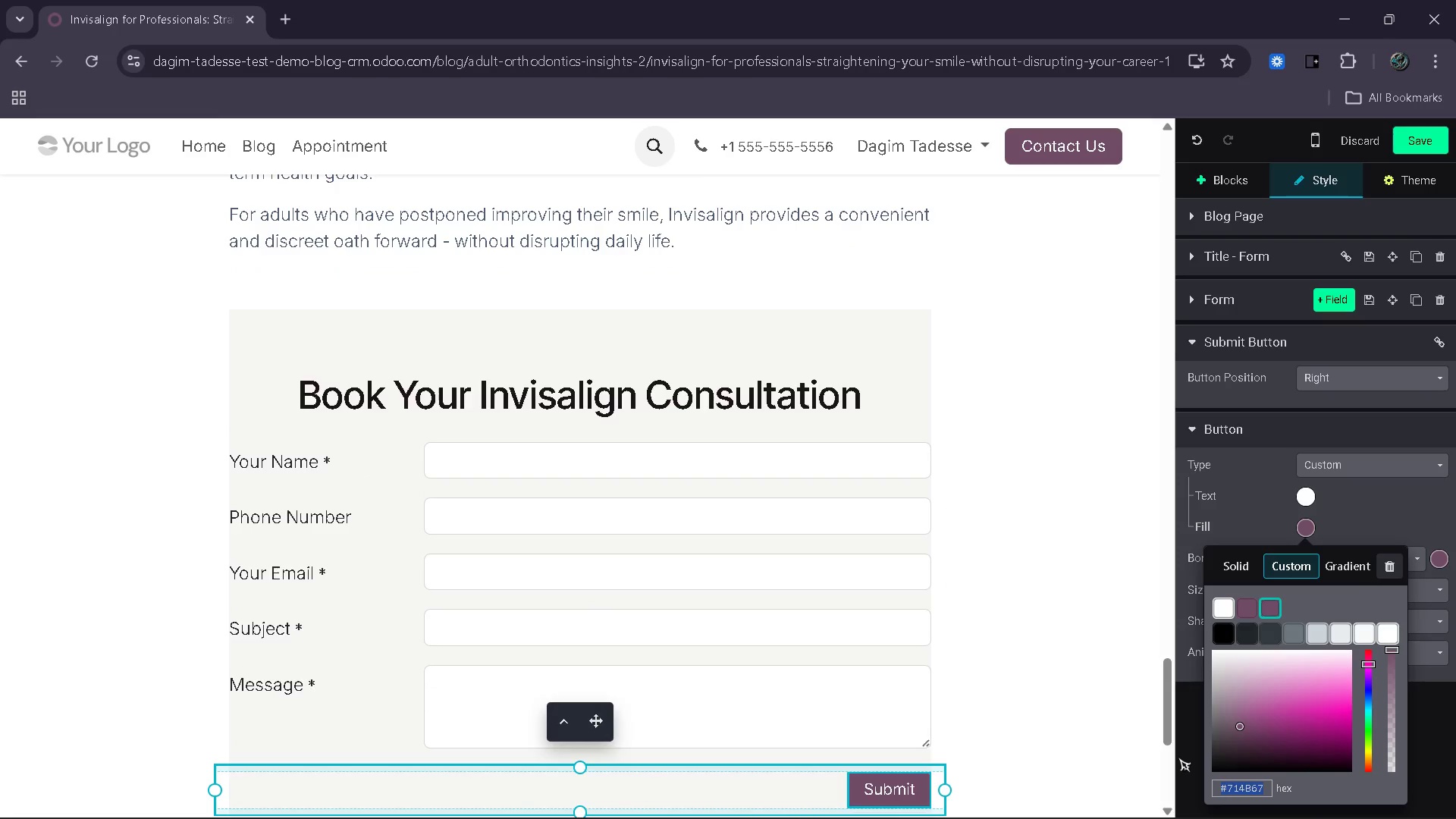 
key(Control+V)
 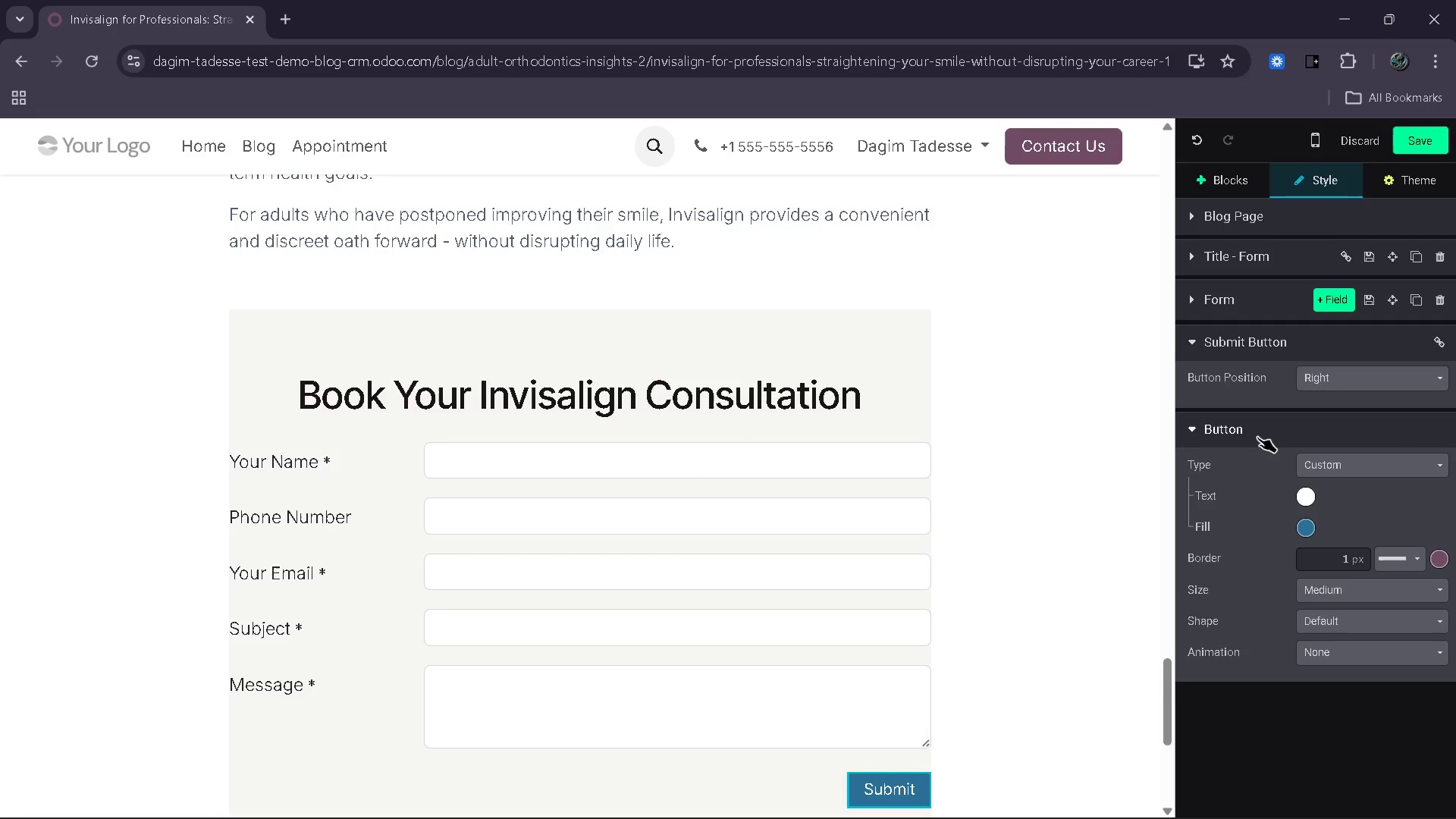 
wait(6.16)
 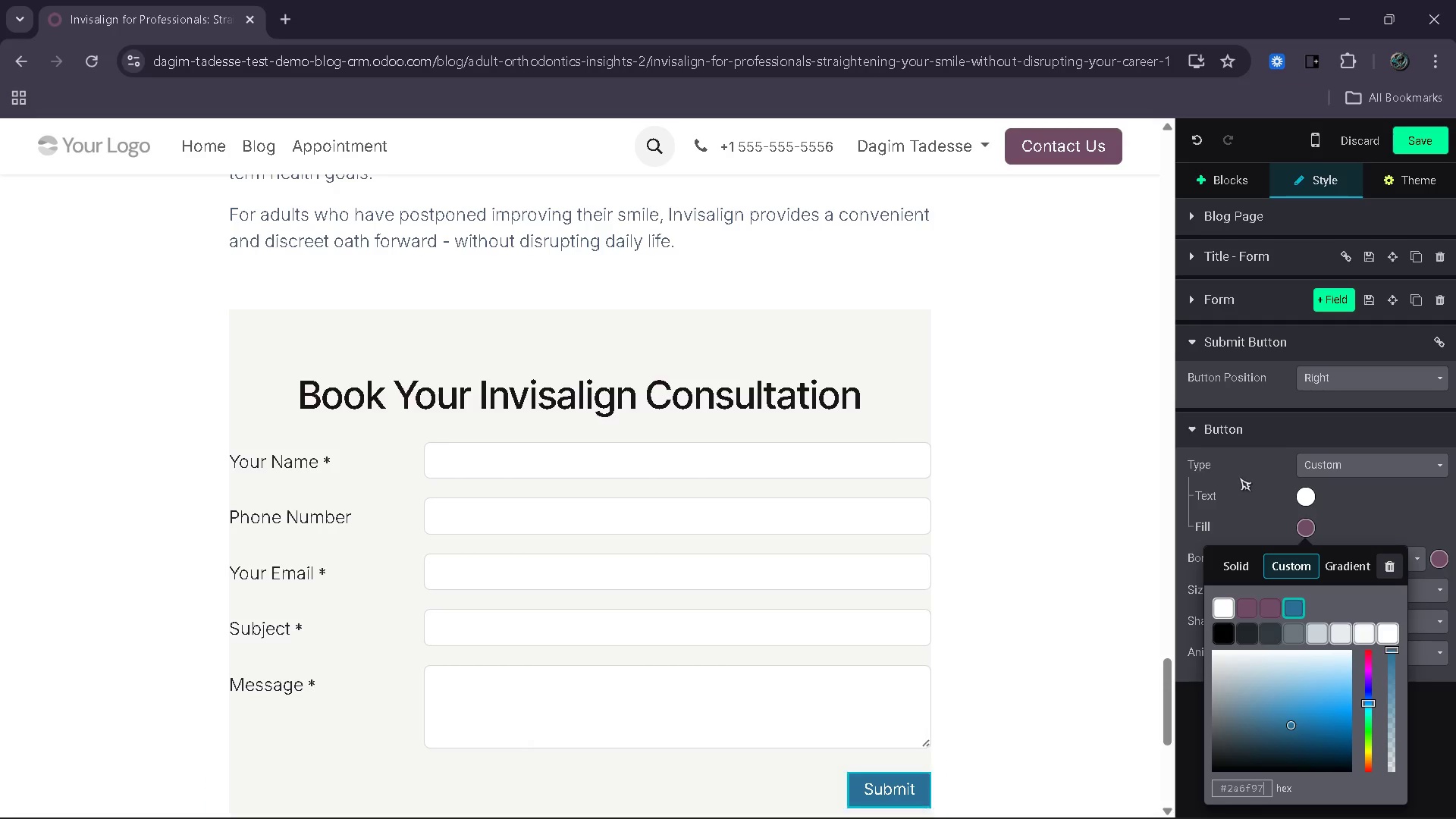 
scroll: coordinate [1261, 437], scroll_direction: none, amount: 0.0
 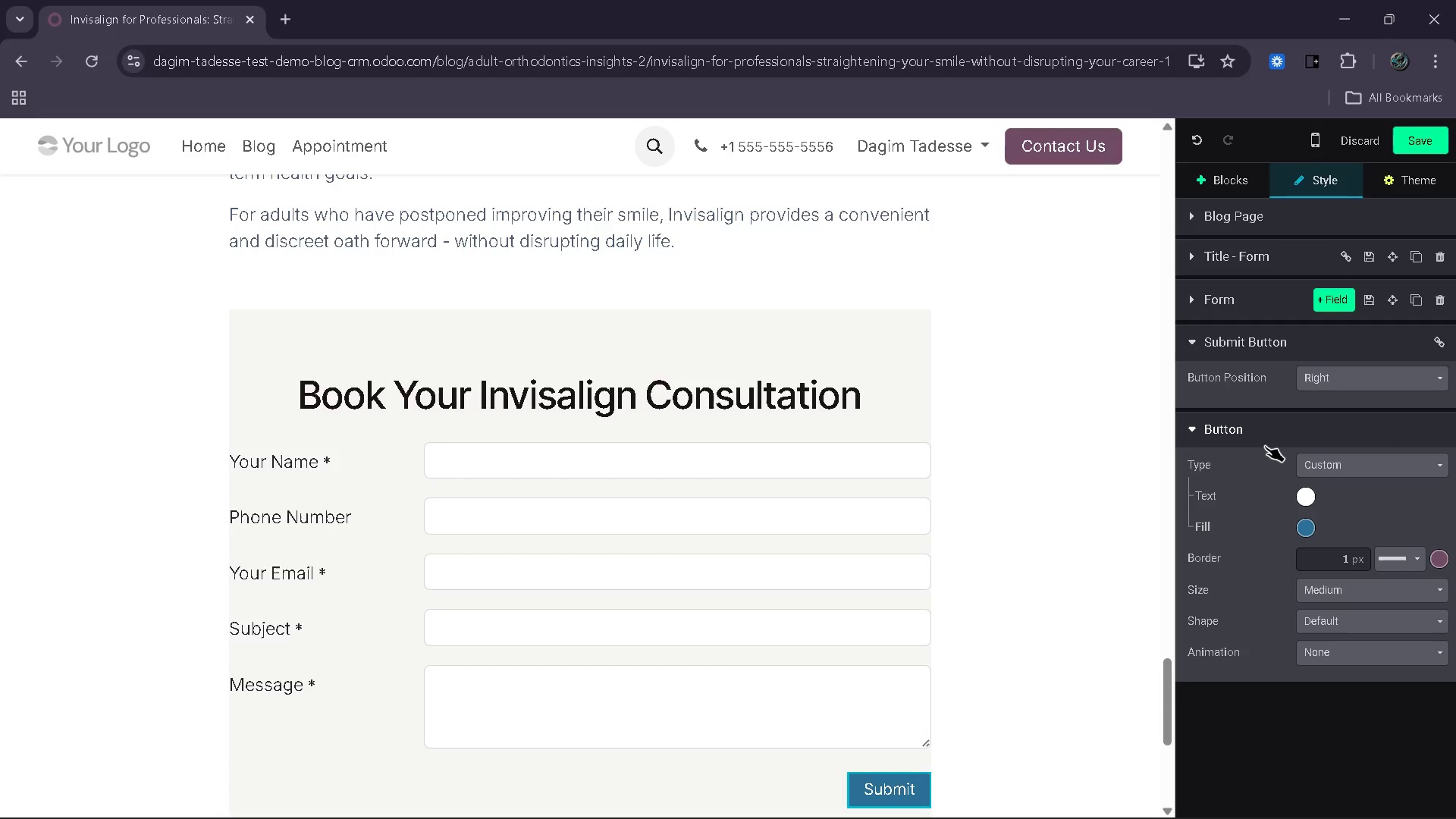 
scroll: coordinate [1292, 396], scroll_direction: up, amount: 6.0
 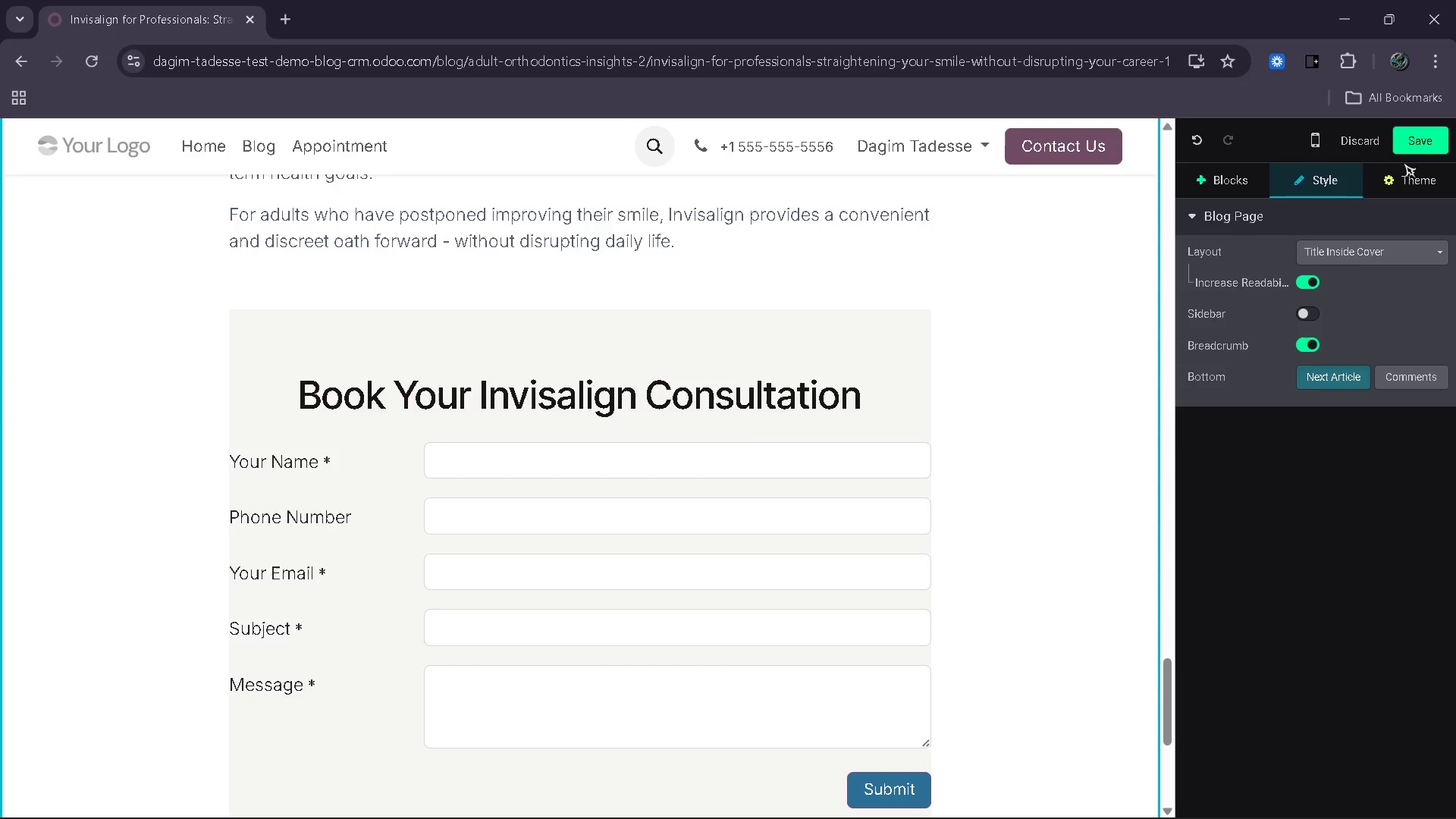 
left_click([1404, 171])
 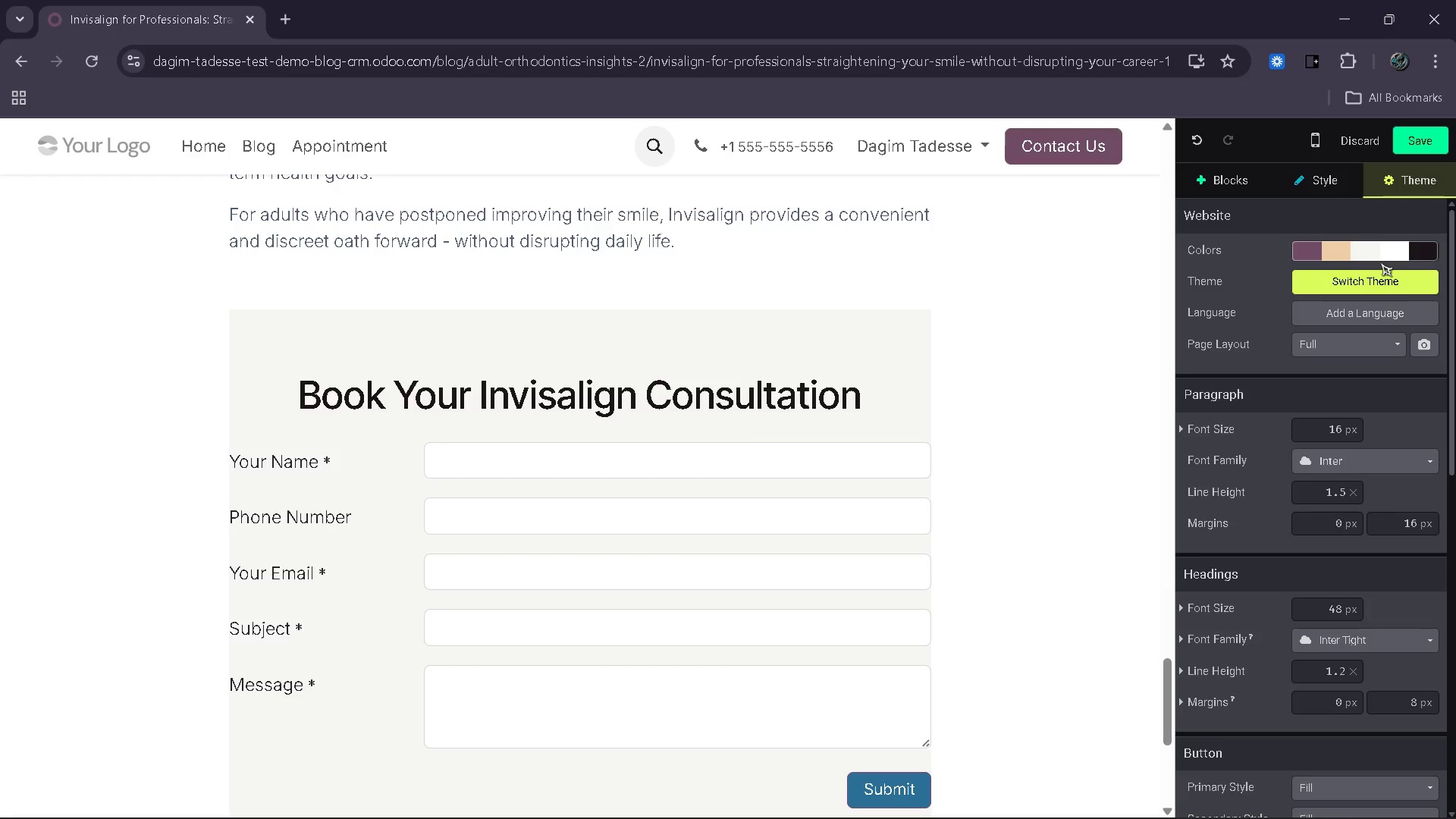 
left_click([1380, 243])
 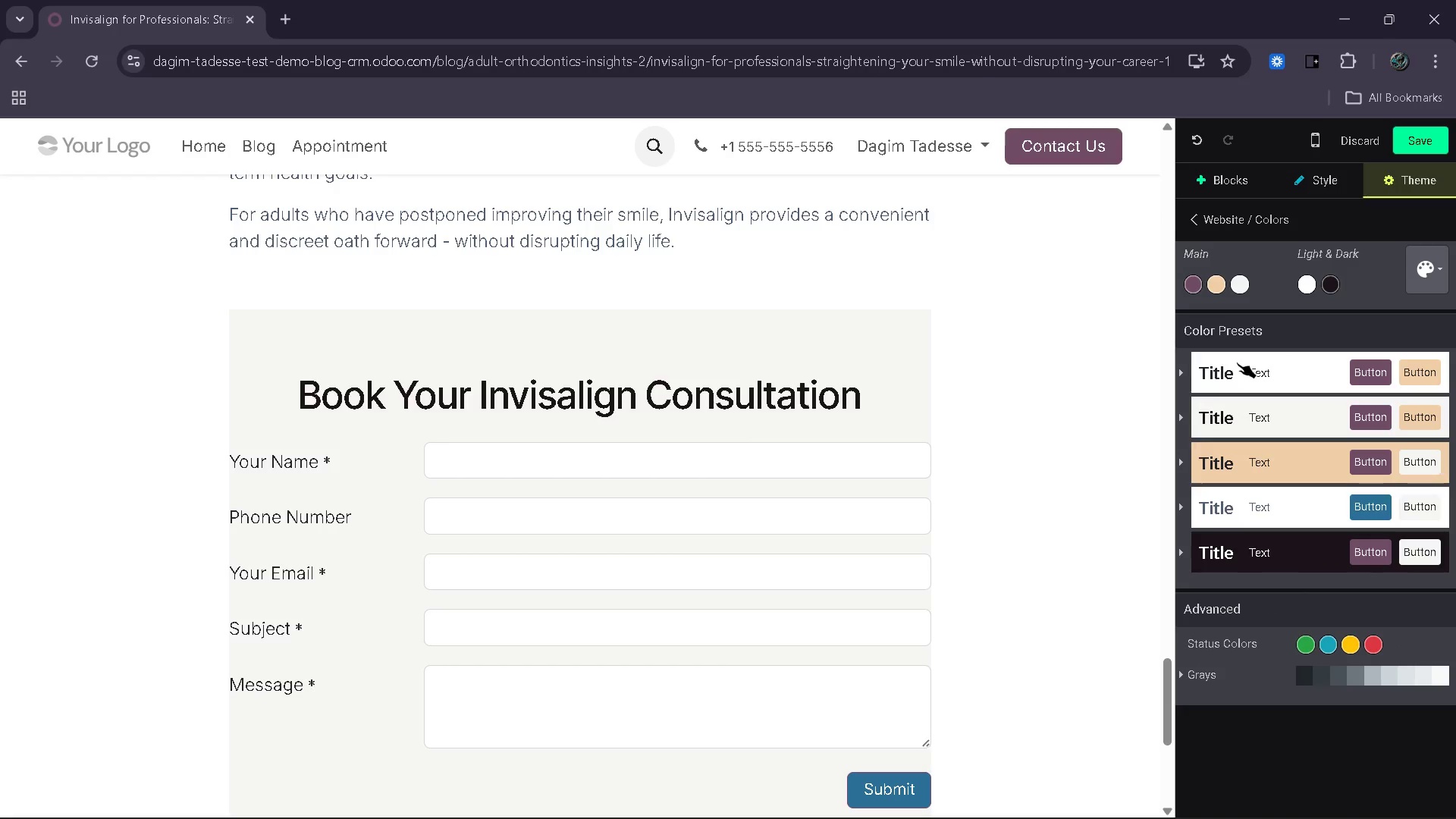 
wait(7.33)
 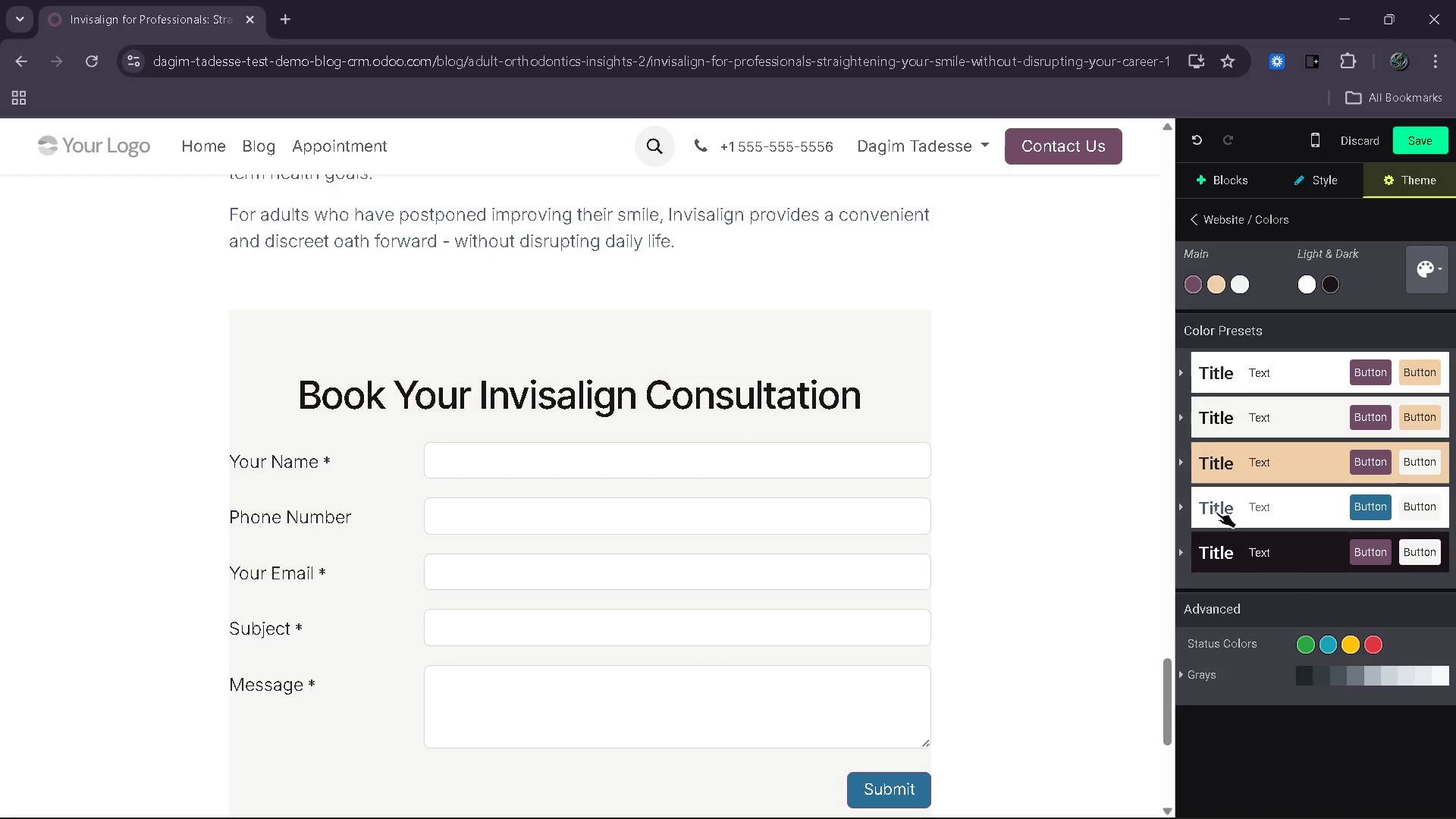 
left_click([1141, 388])
 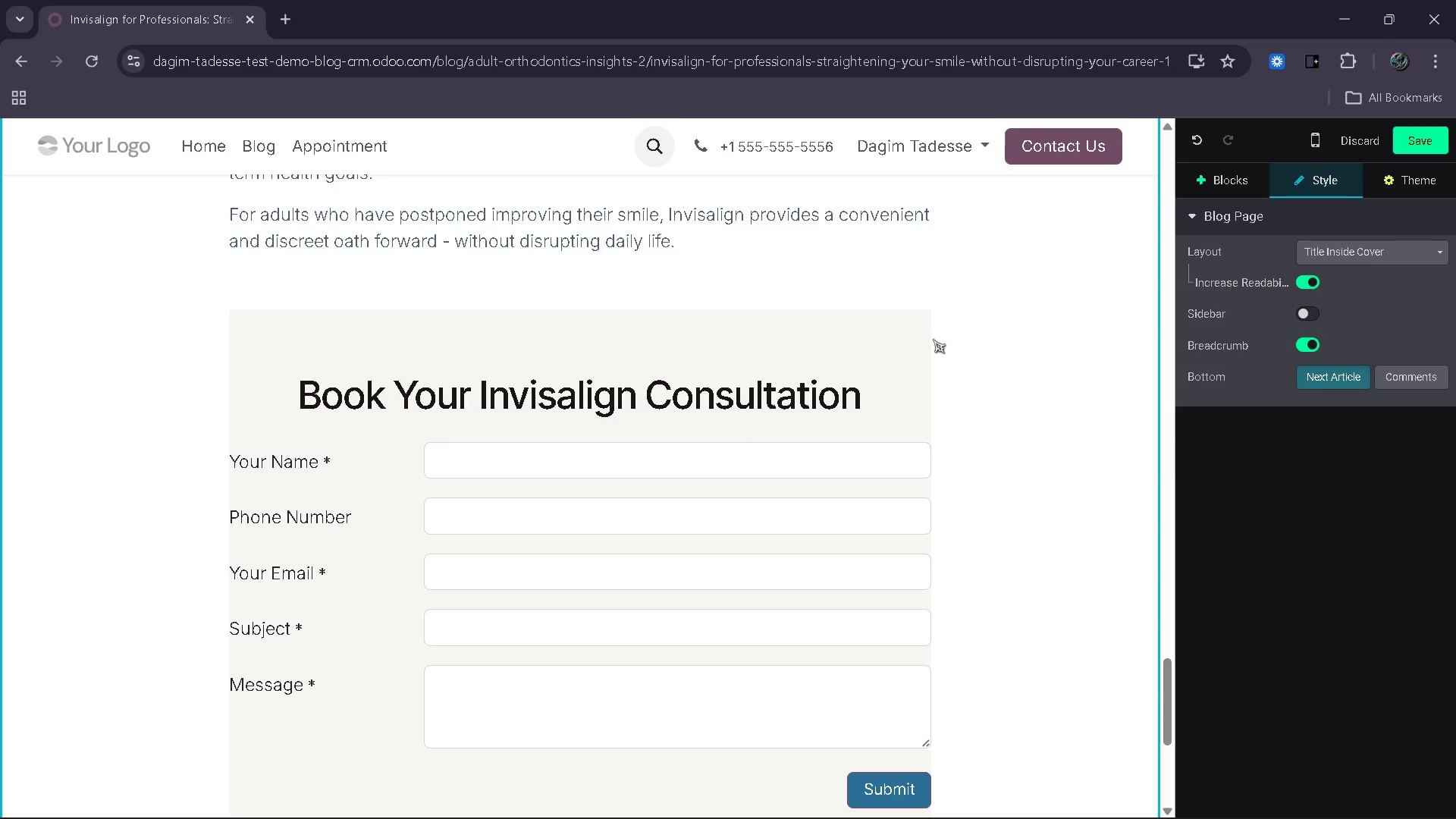 
left_click([912, 280])
 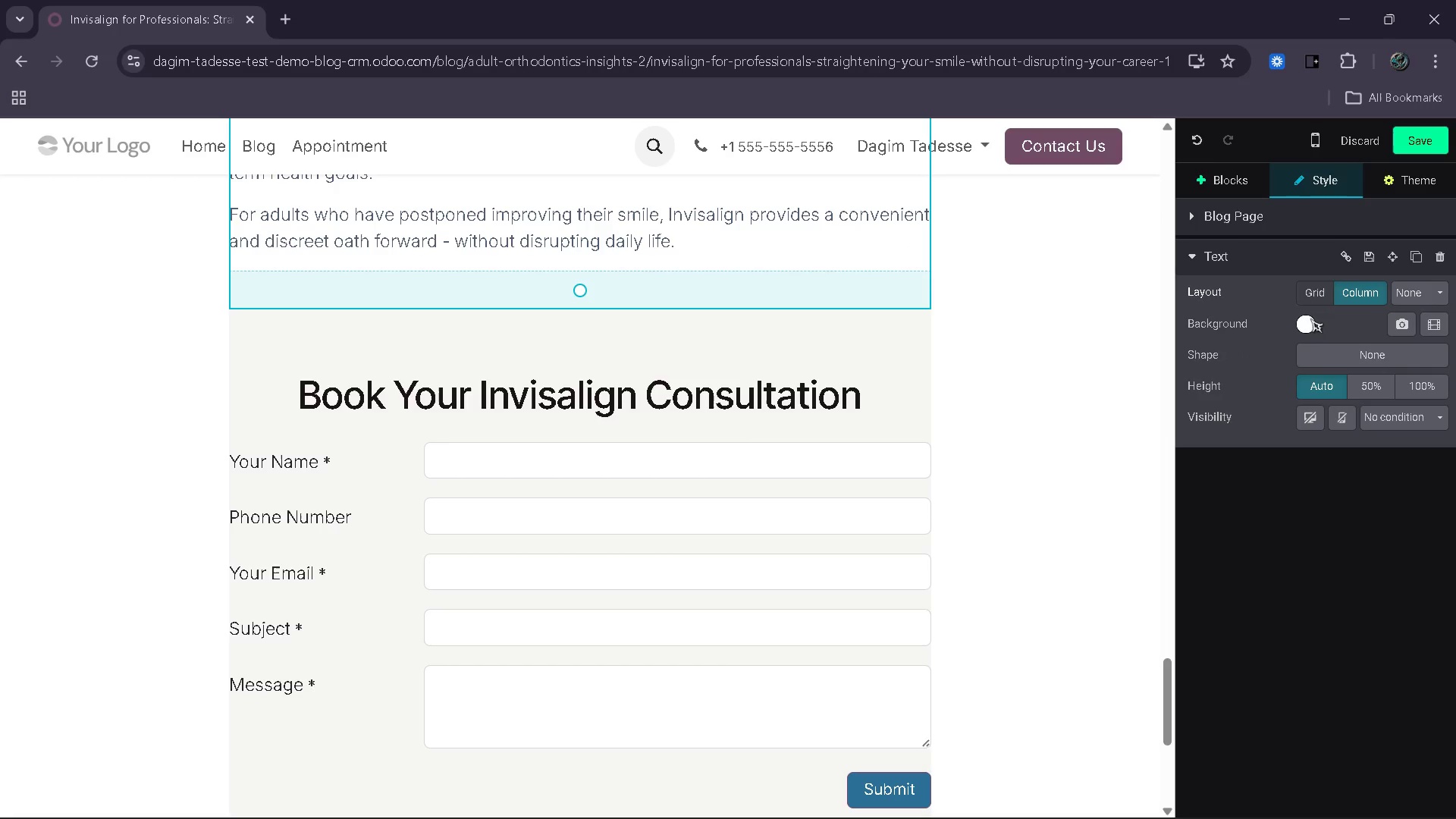 
left_click([1301, 331])
 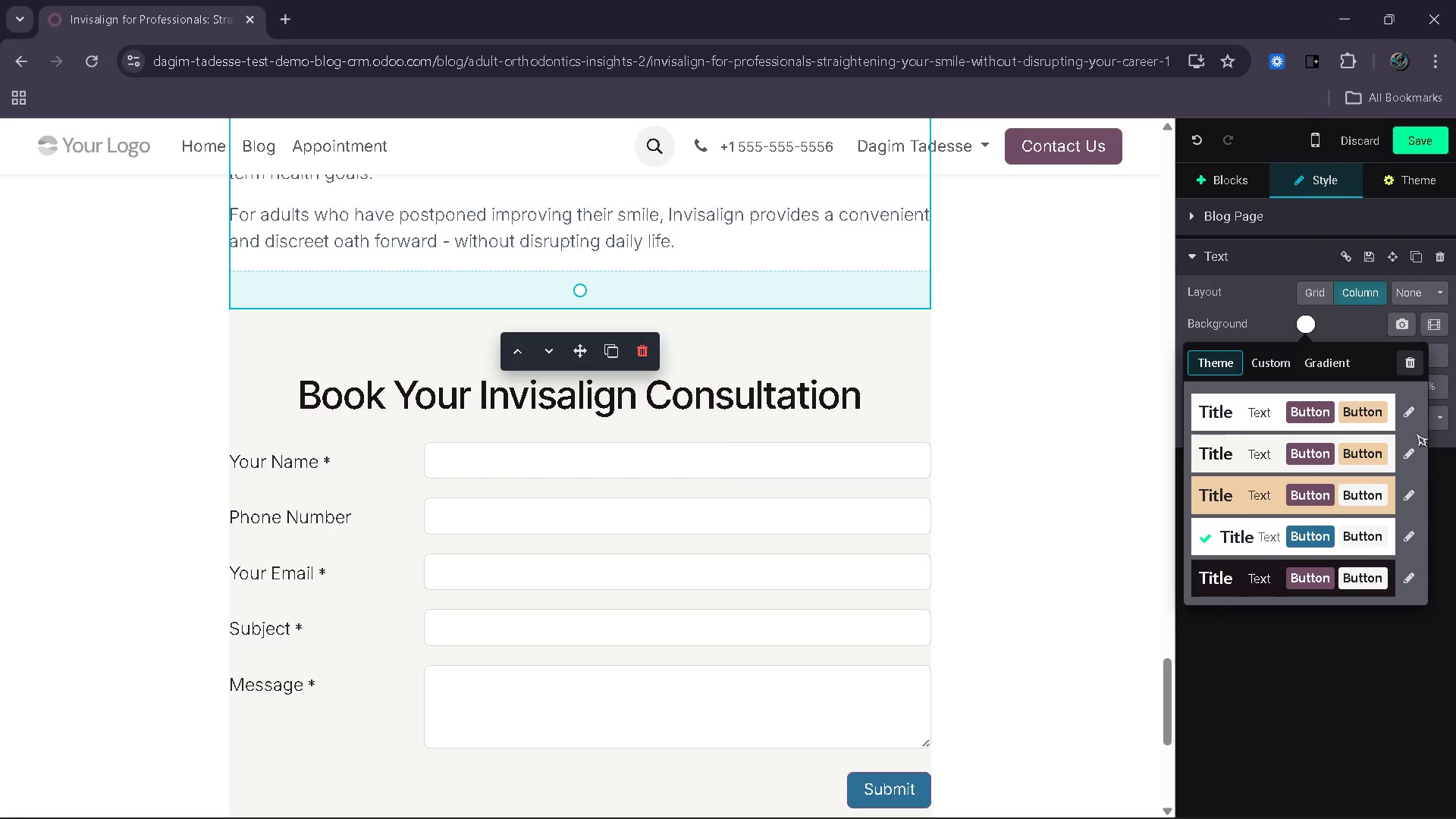 
left_click([1410, 416])
 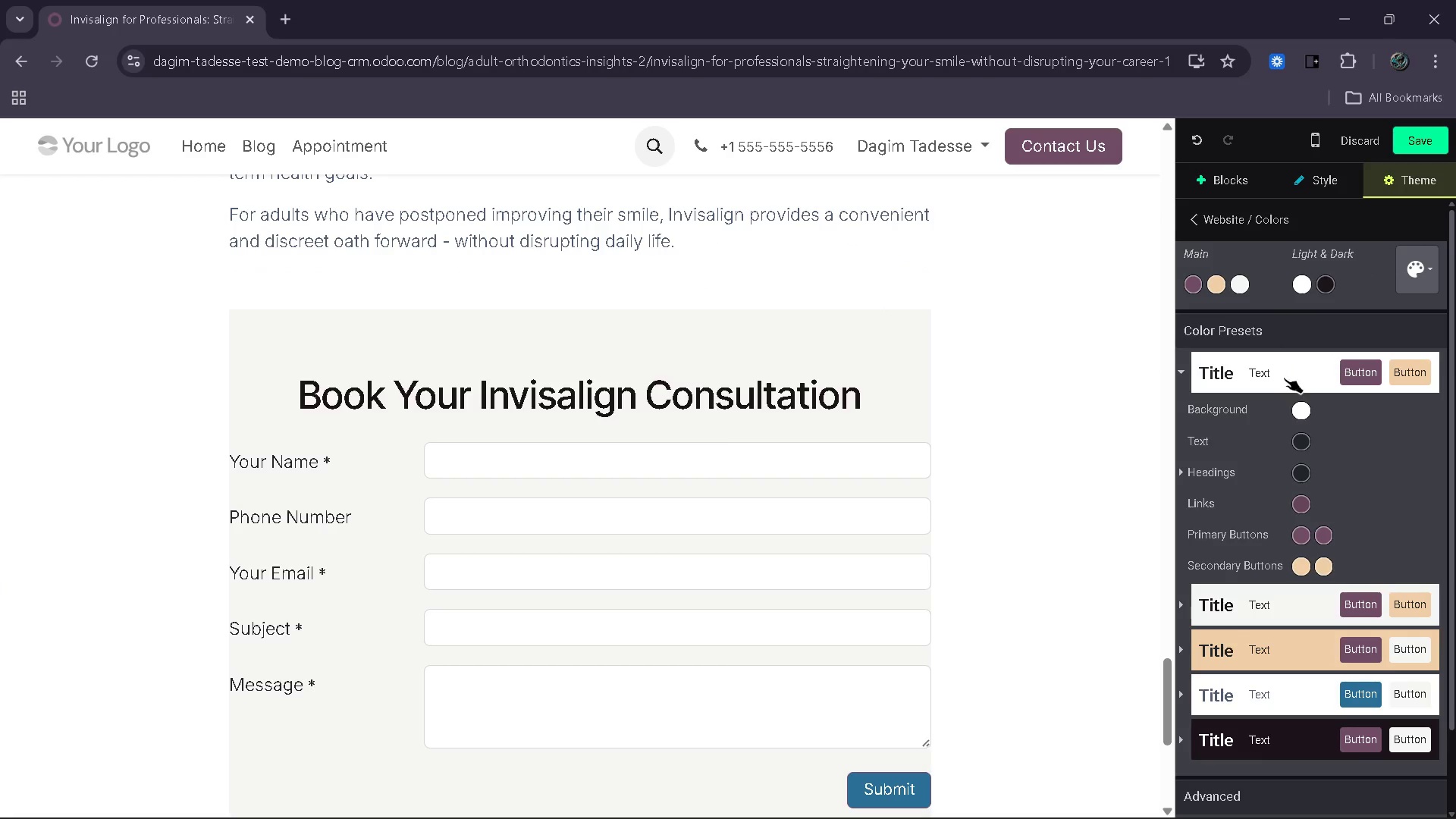 
left_click([1184, 216])
 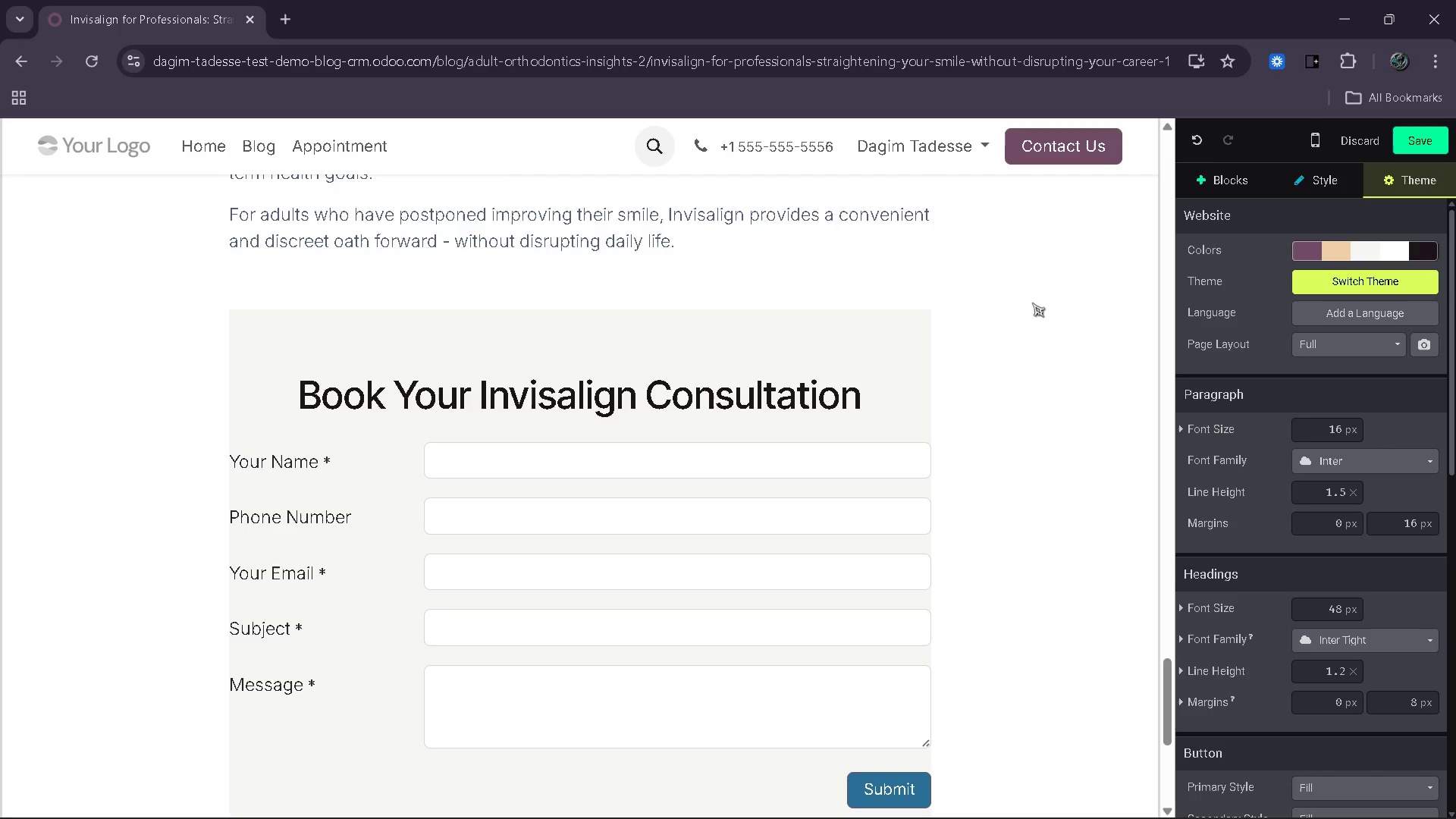 
scroll: coordinate [486, 433], scroll_direction: up, amount: 31.0
 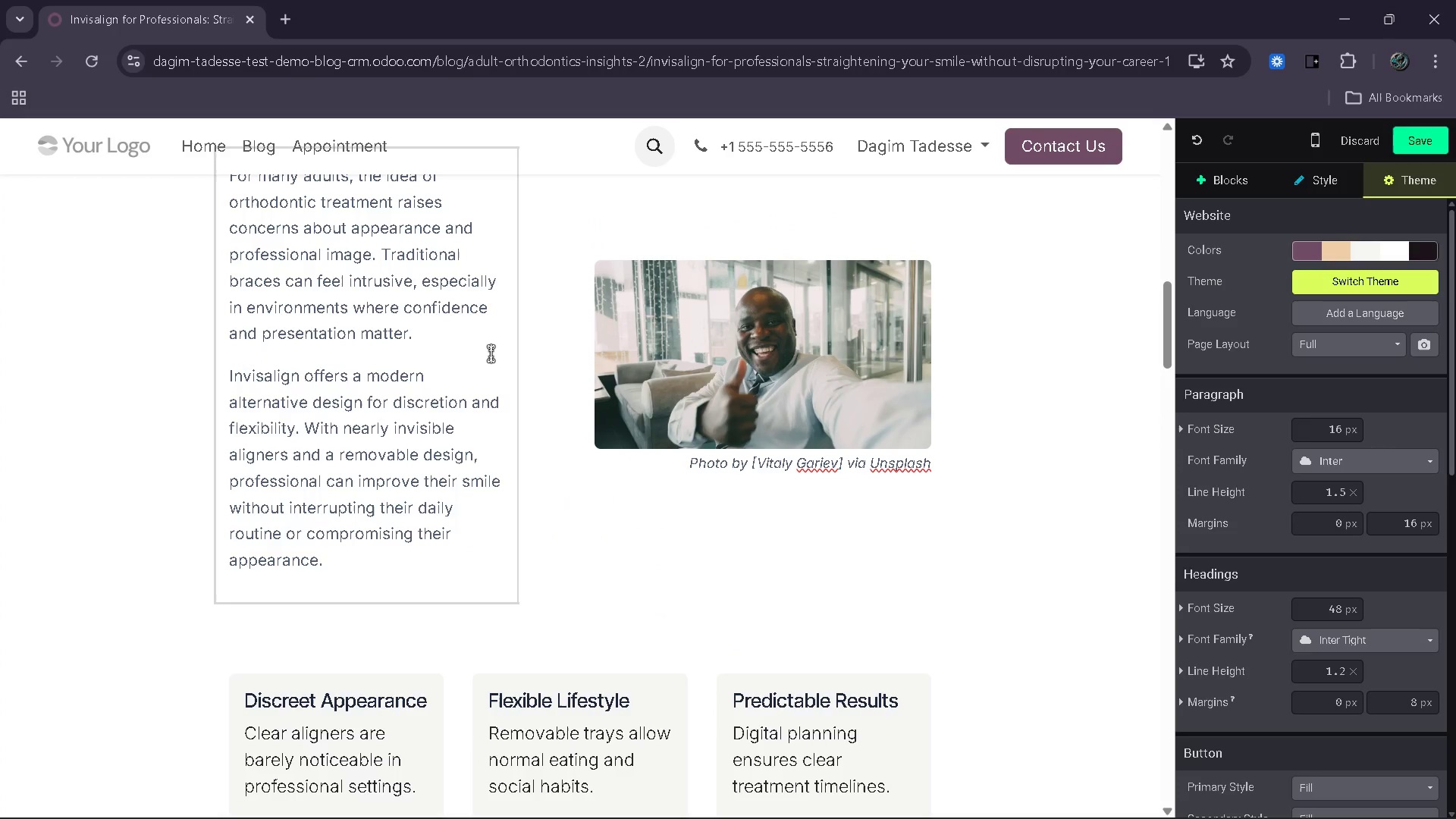 
left_click([491, 353])
 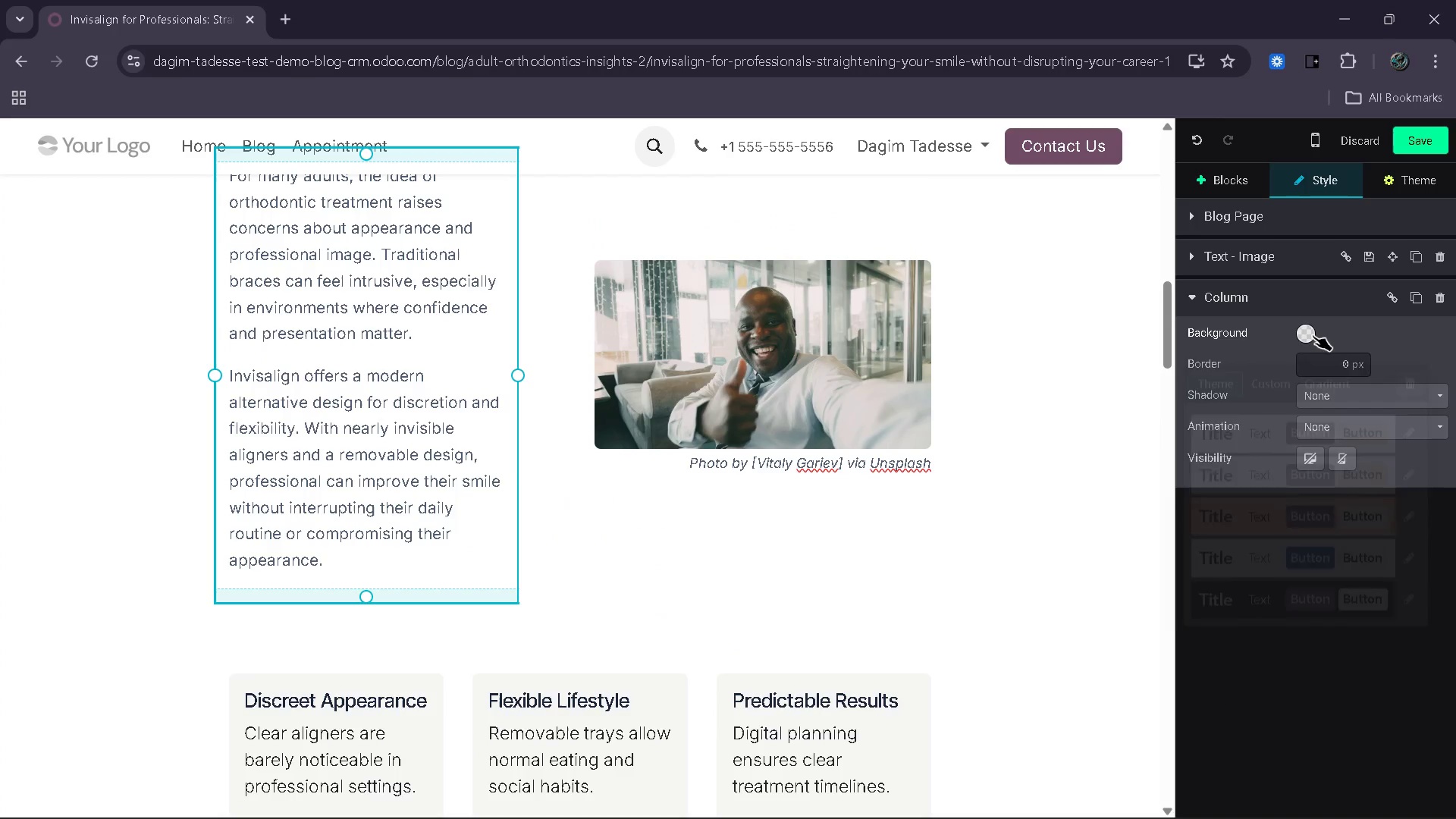 
left_click([1277, 373])
 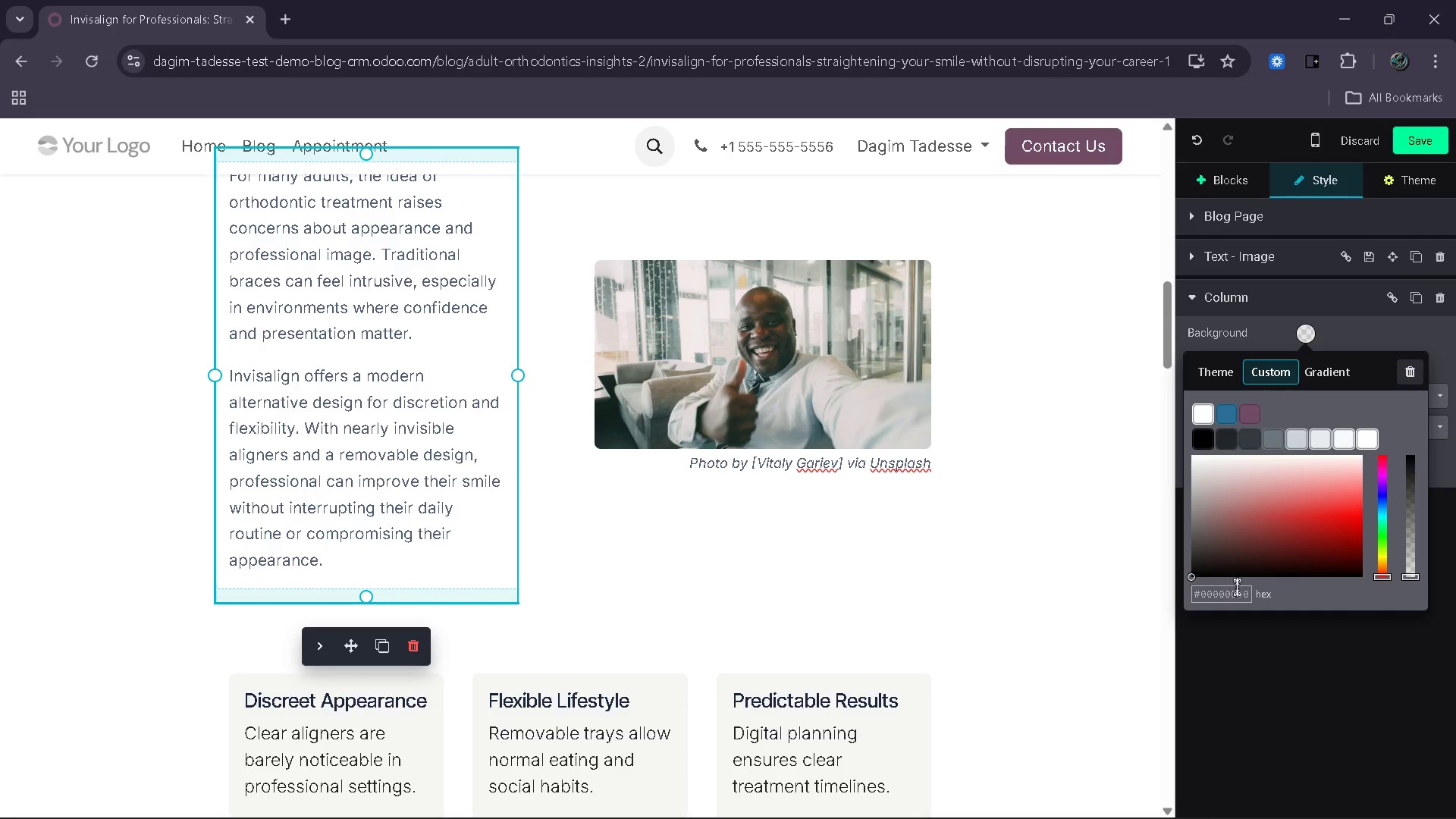 
left_click_drag(start_coordinate=[1249, 590], to_coordinate=[1192, 595])
 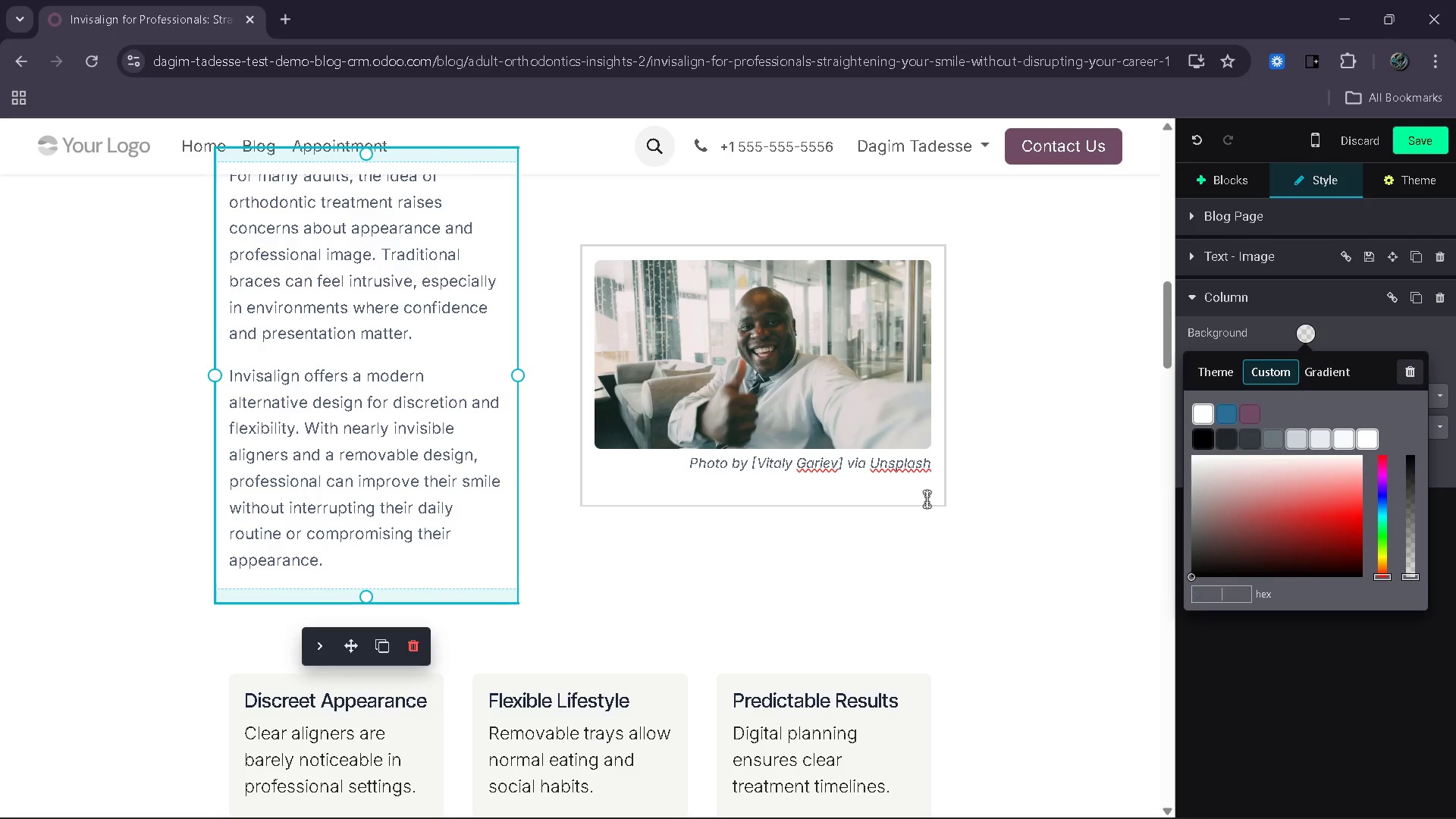 
key(Backspace)
type(#f7fbff)
 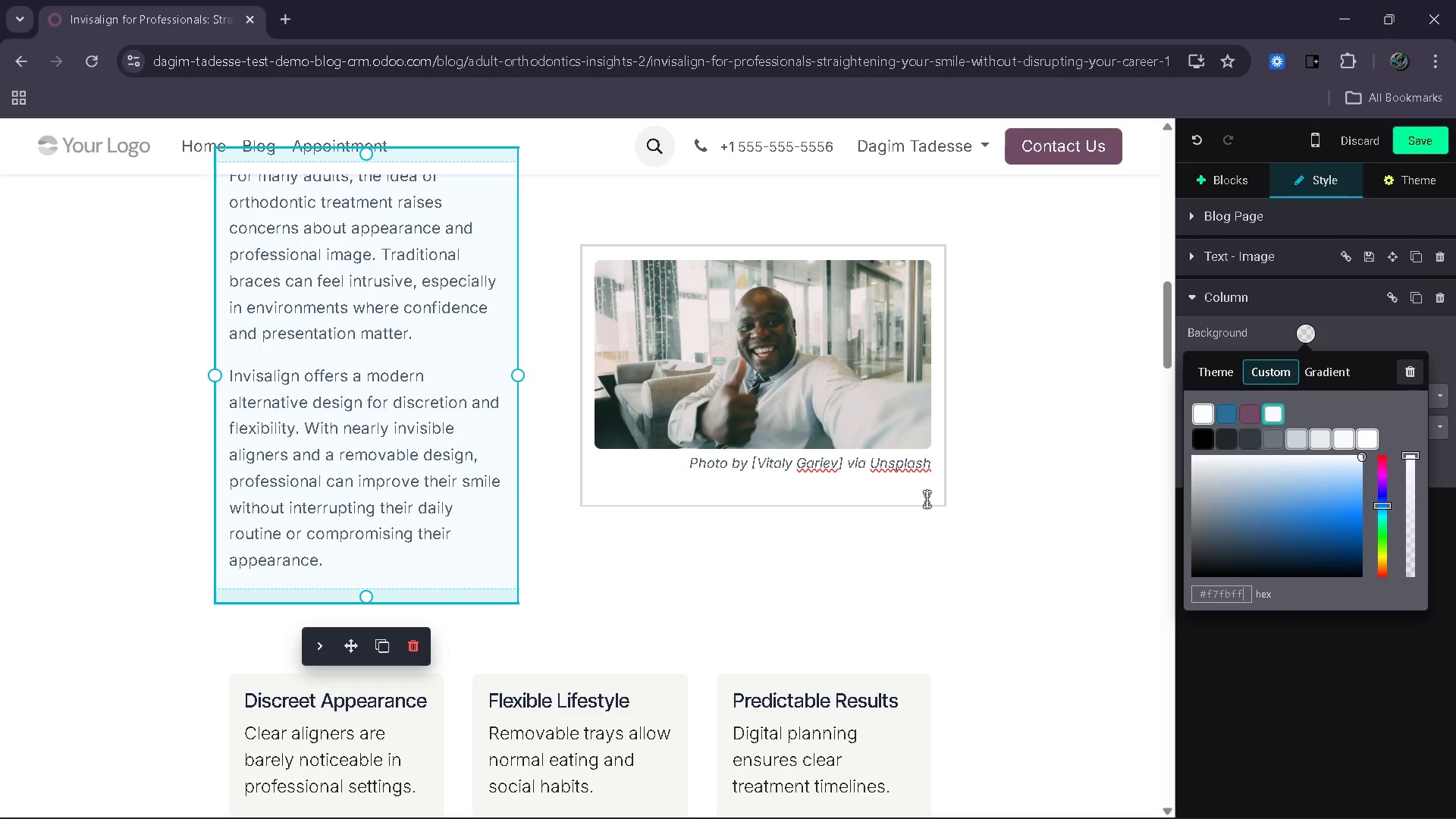 
left_click([946, 566])
 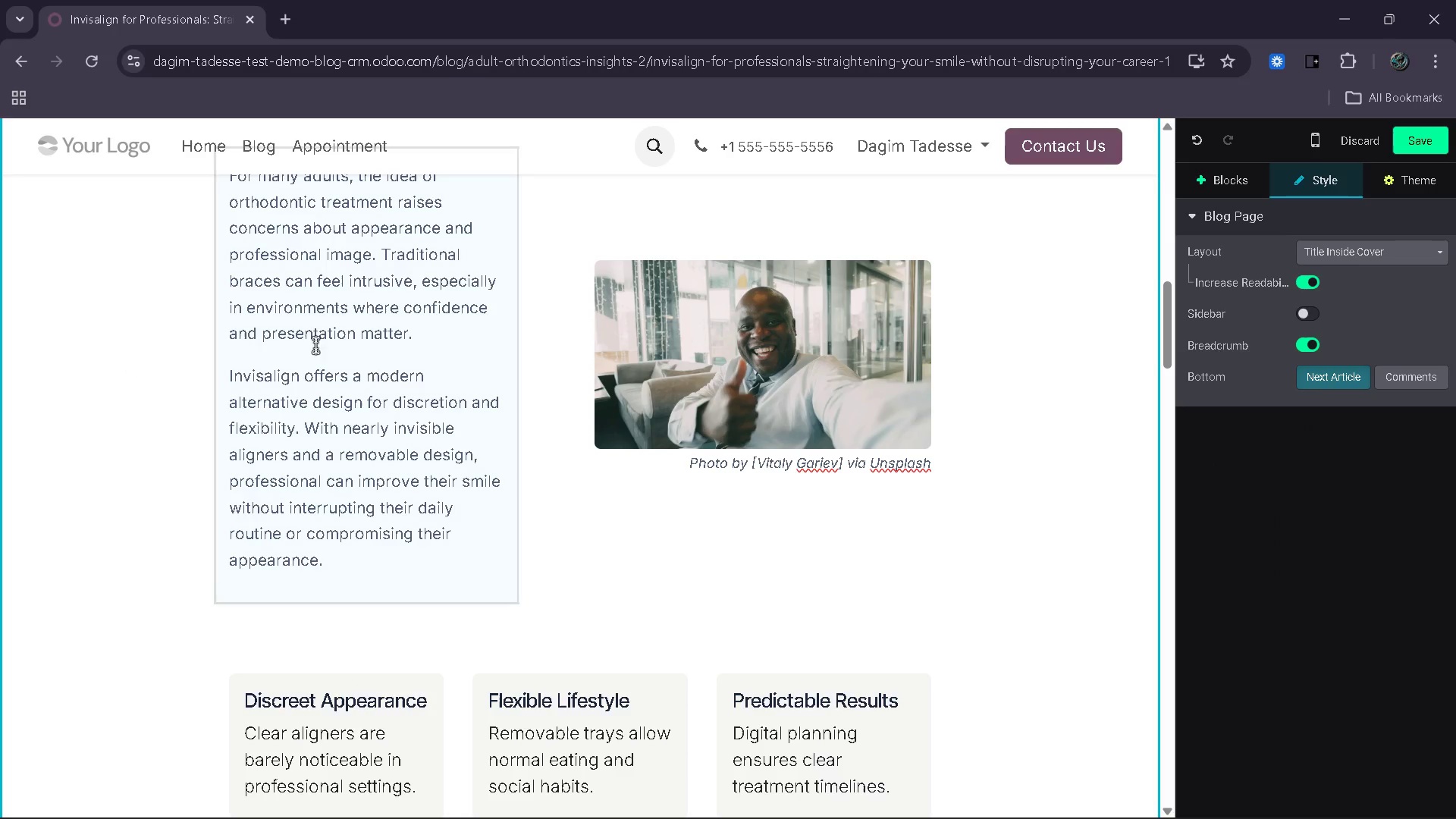 
left_click([455, 338])
 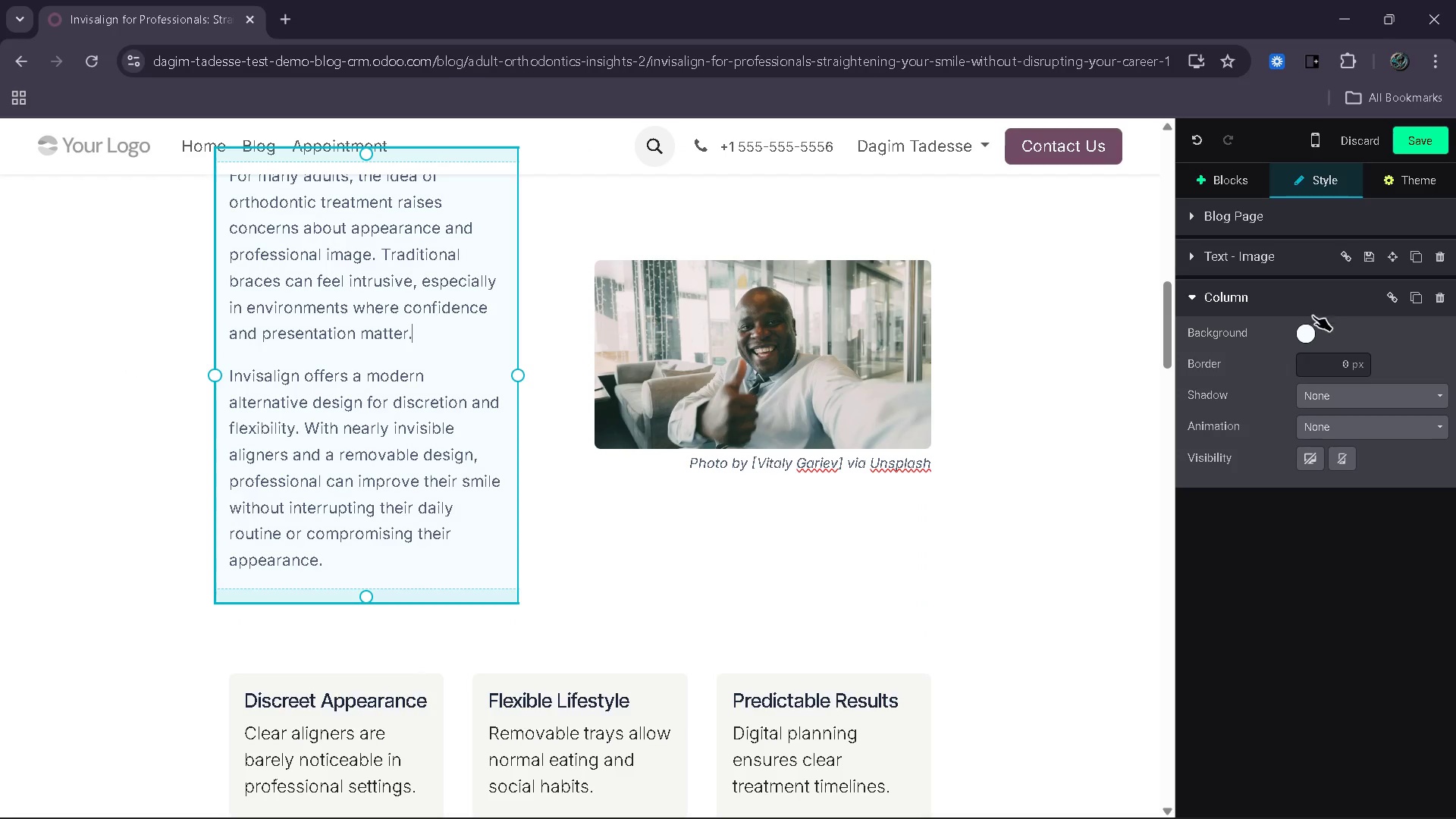 
left_click([1312, 328])
 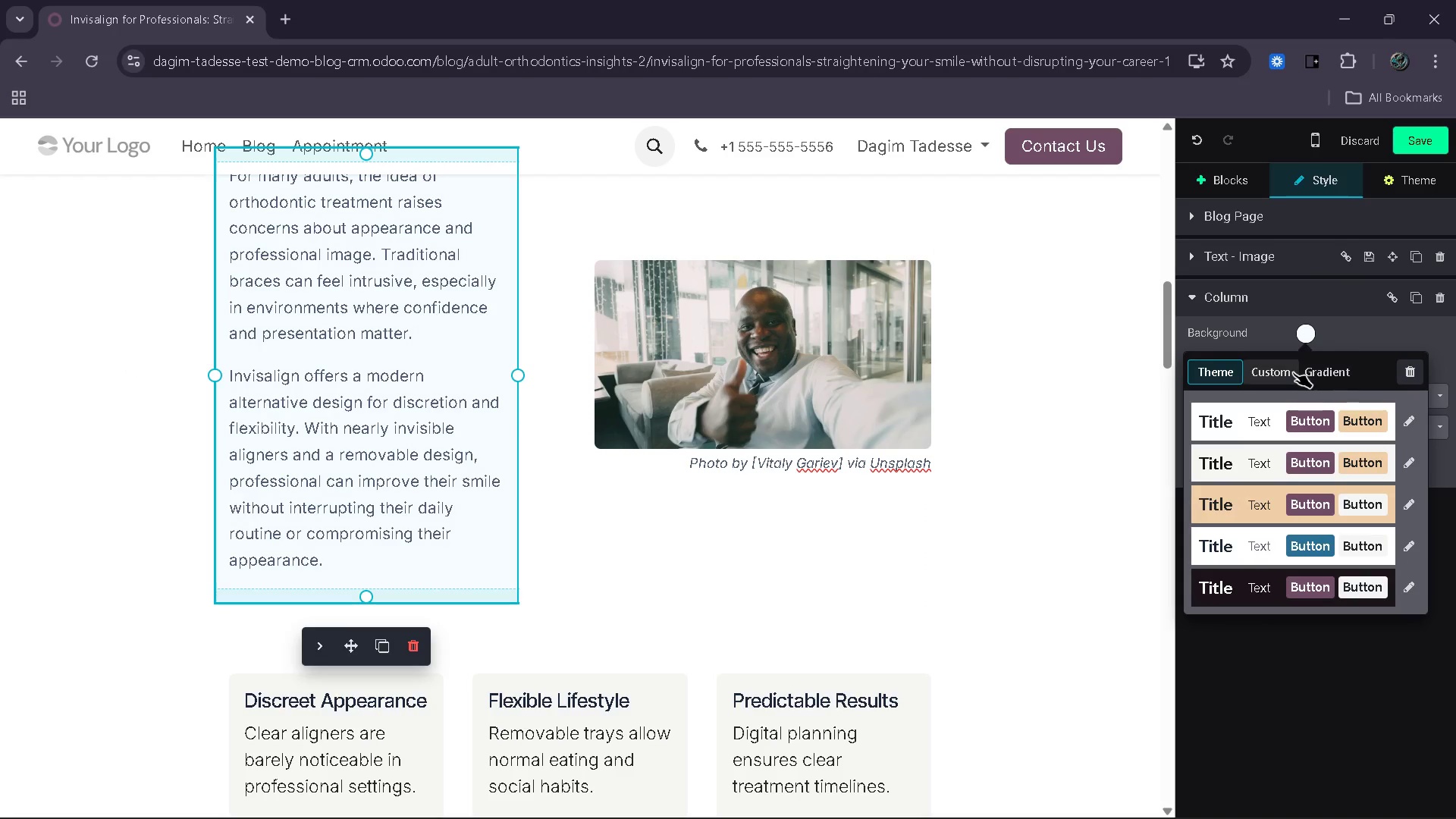 
left_click([1287, 373])
 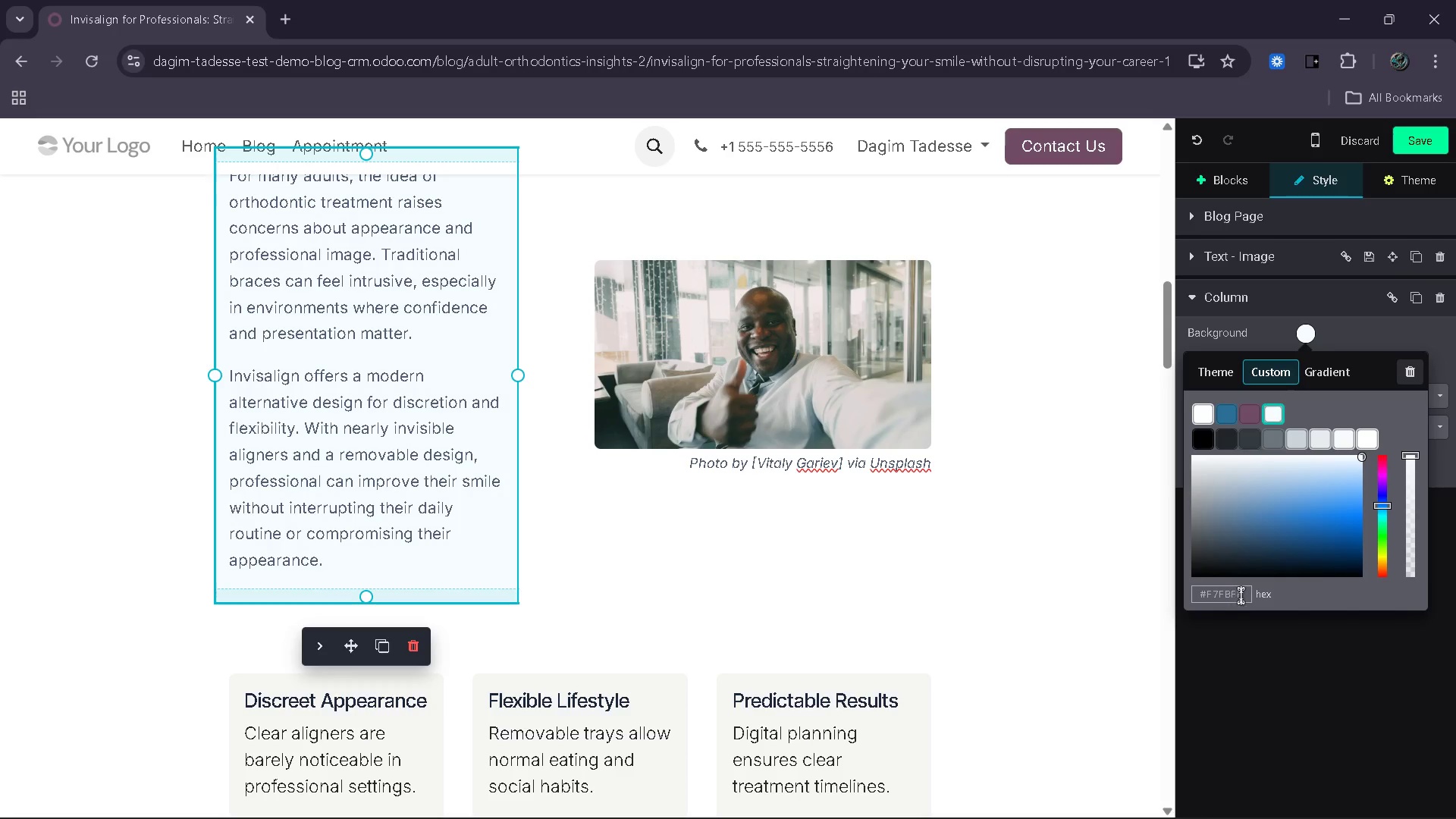 
left_click_drag(start_coordinate=[1245, 595], to_coordinate=[1172, 606])
 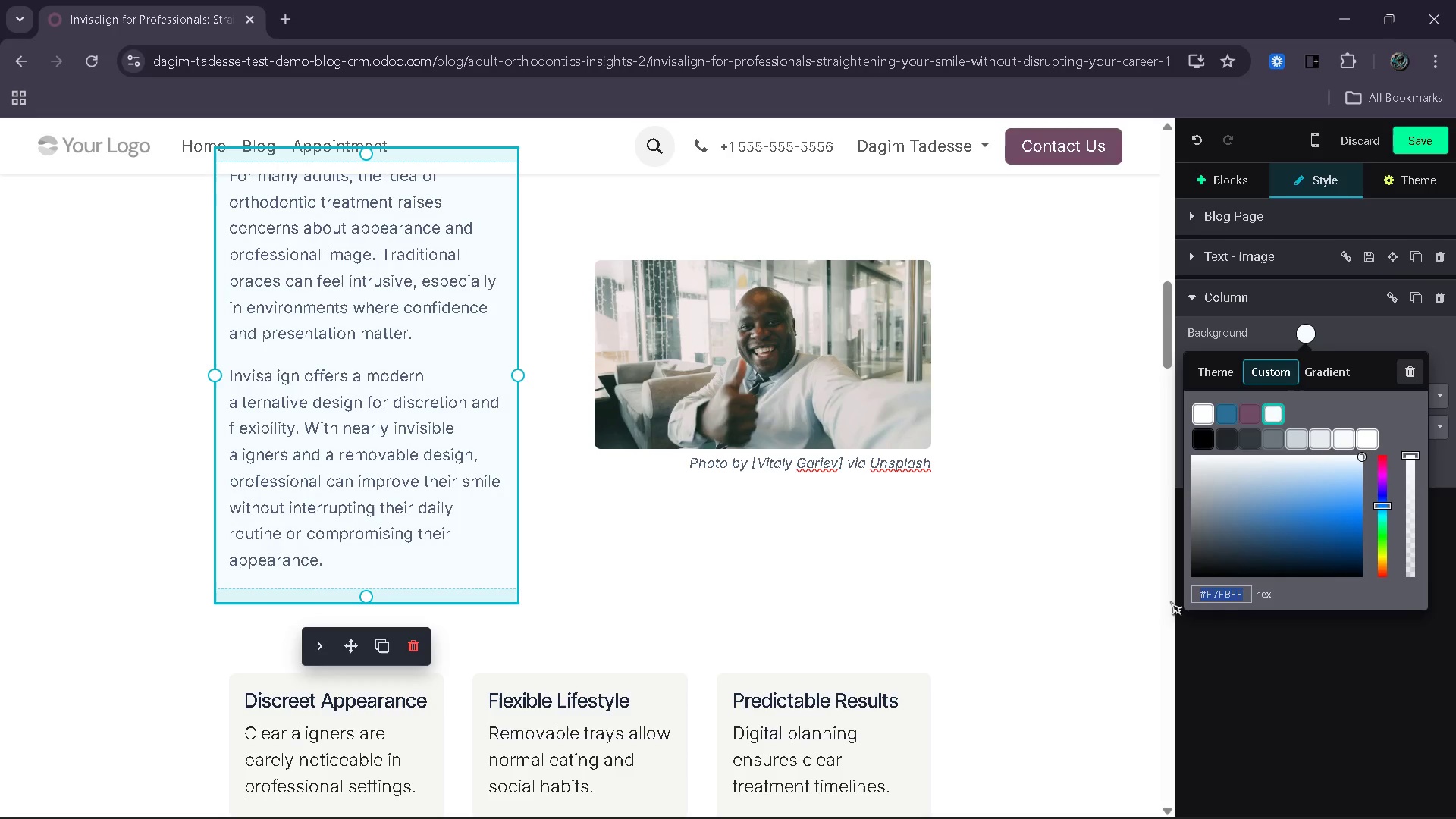 
key(Control+ControlLeft)
 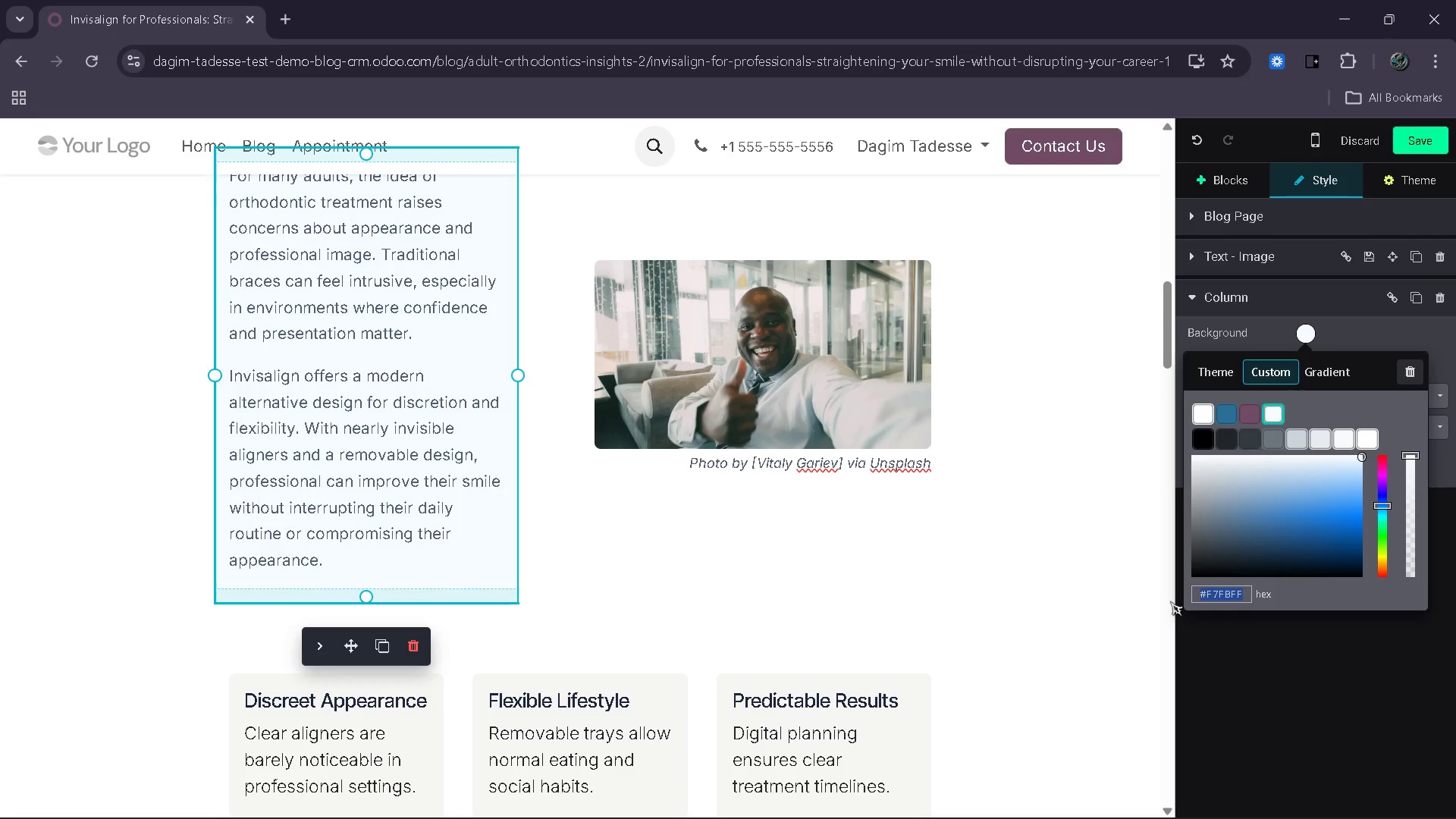 
key(Control+C)
 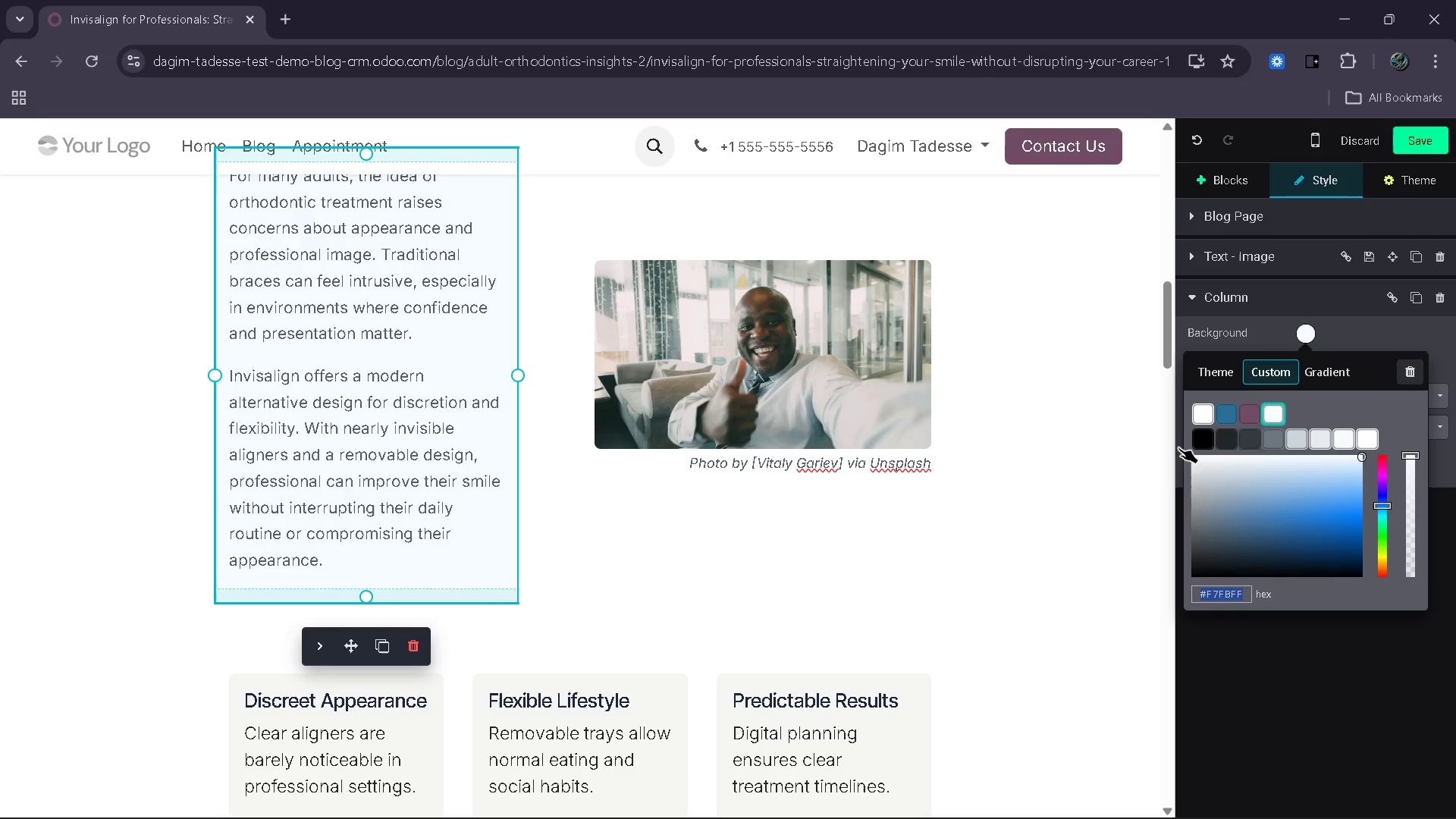 
scroll: coordinate [738, 615], scroll_direction: down, amount: 1.0
 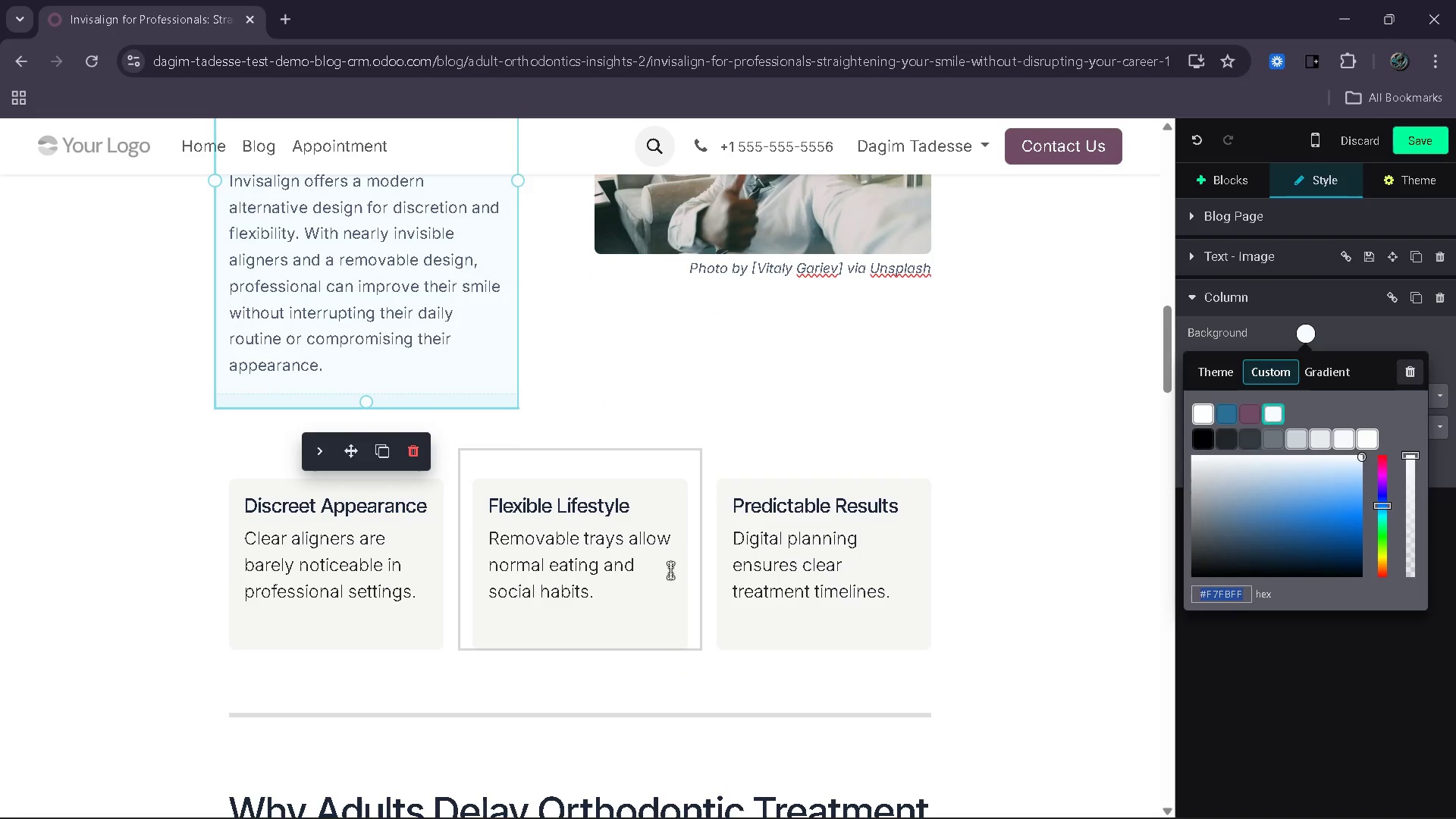 
left_click([669, 576])
 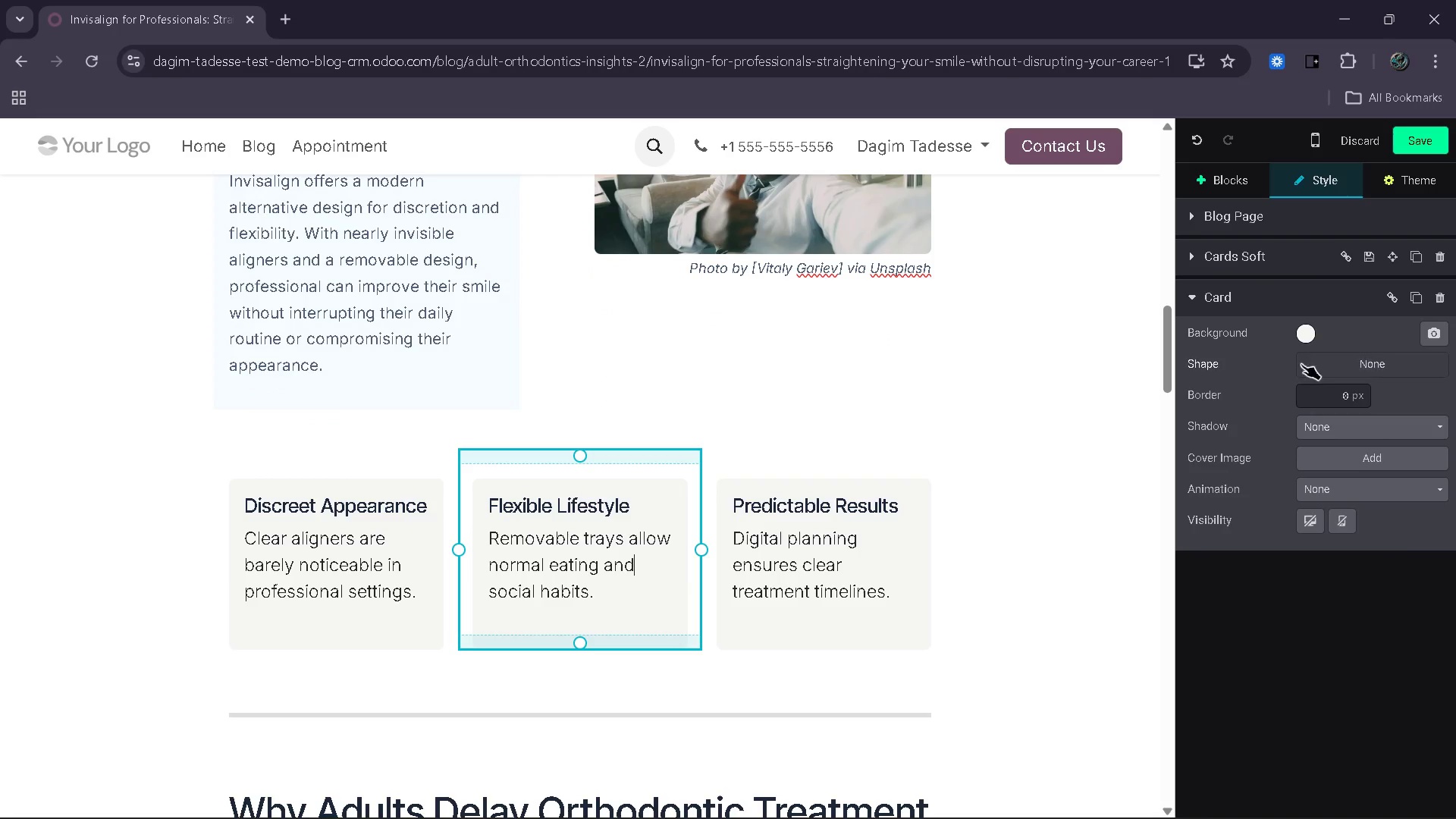 
left_click([1314, 331])
 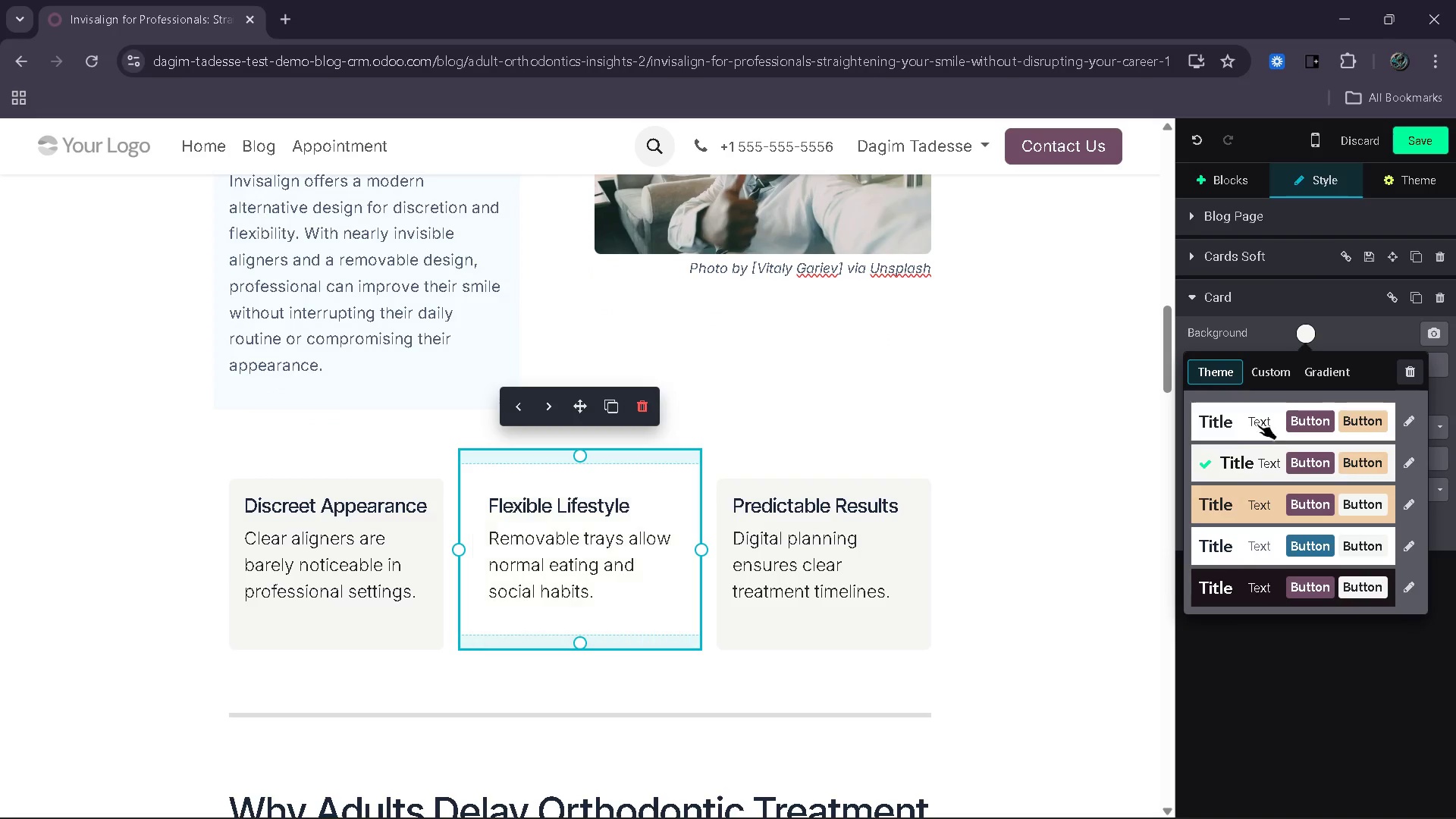 
left_click([1276, 370])
 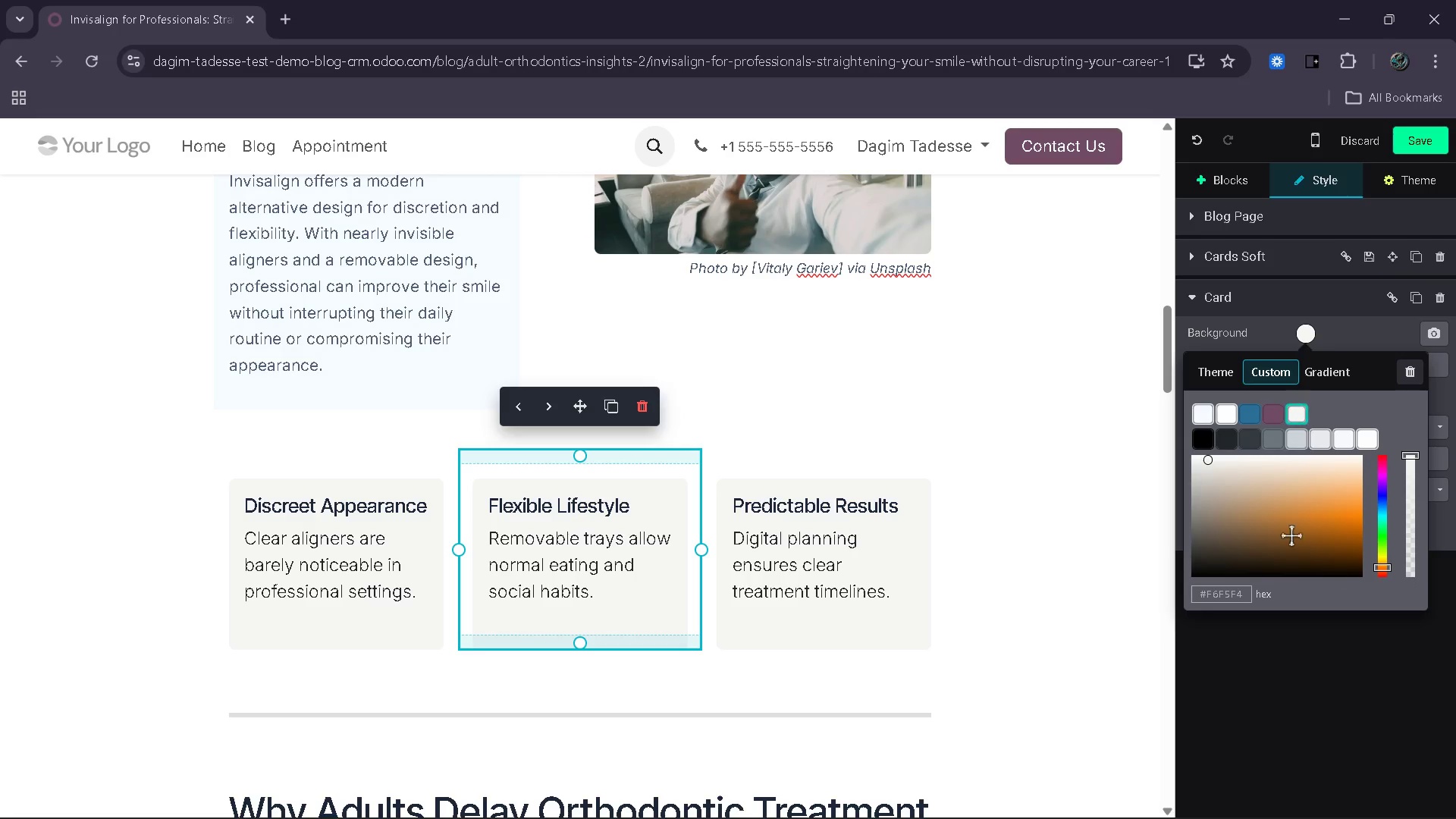 
left_click_drag(start_coordinate=[1250, 594], to_coordinate=[1155, 601])
 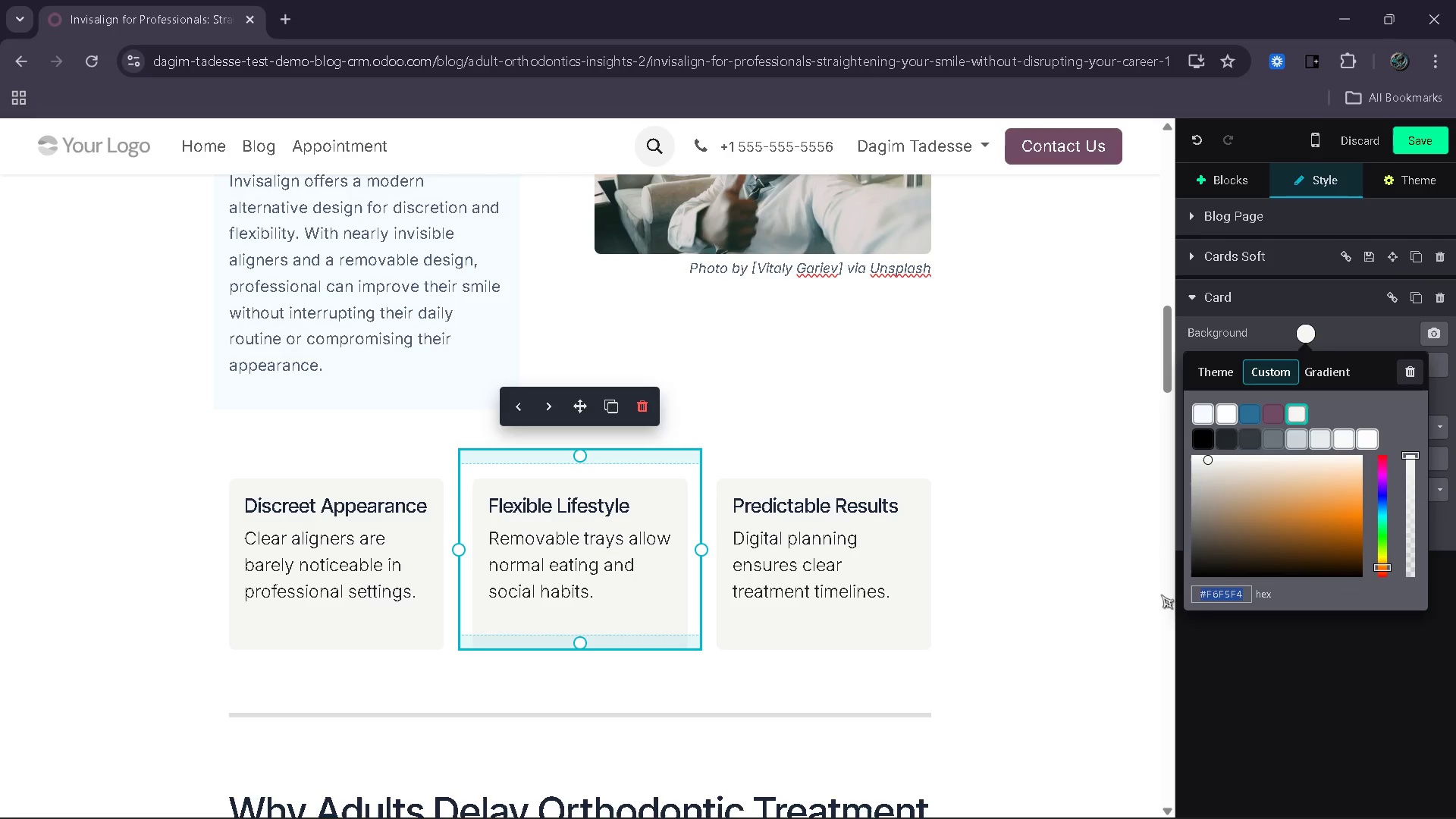 
key(Control+ControlLeft)
 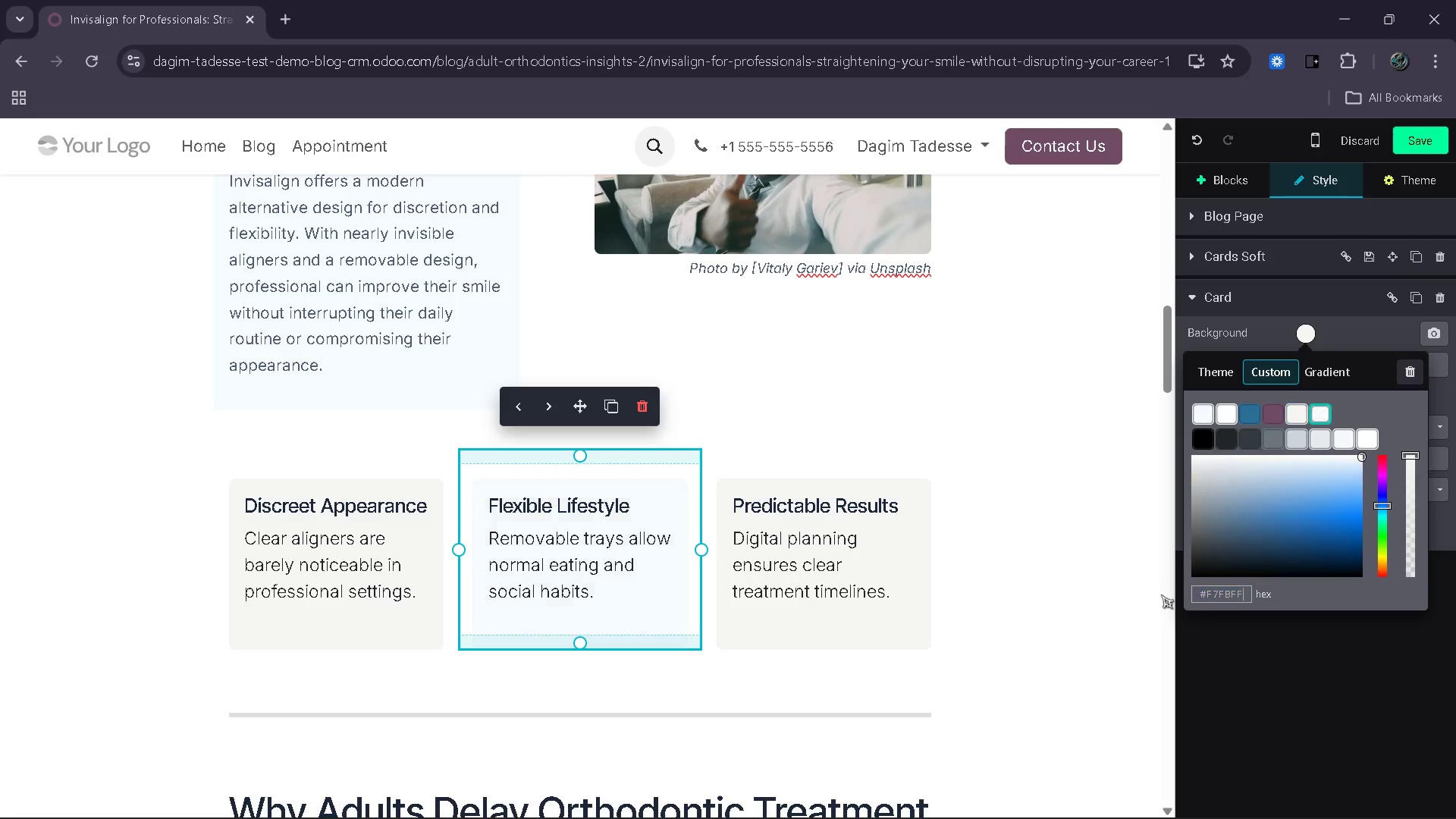 
key(Control+V)
 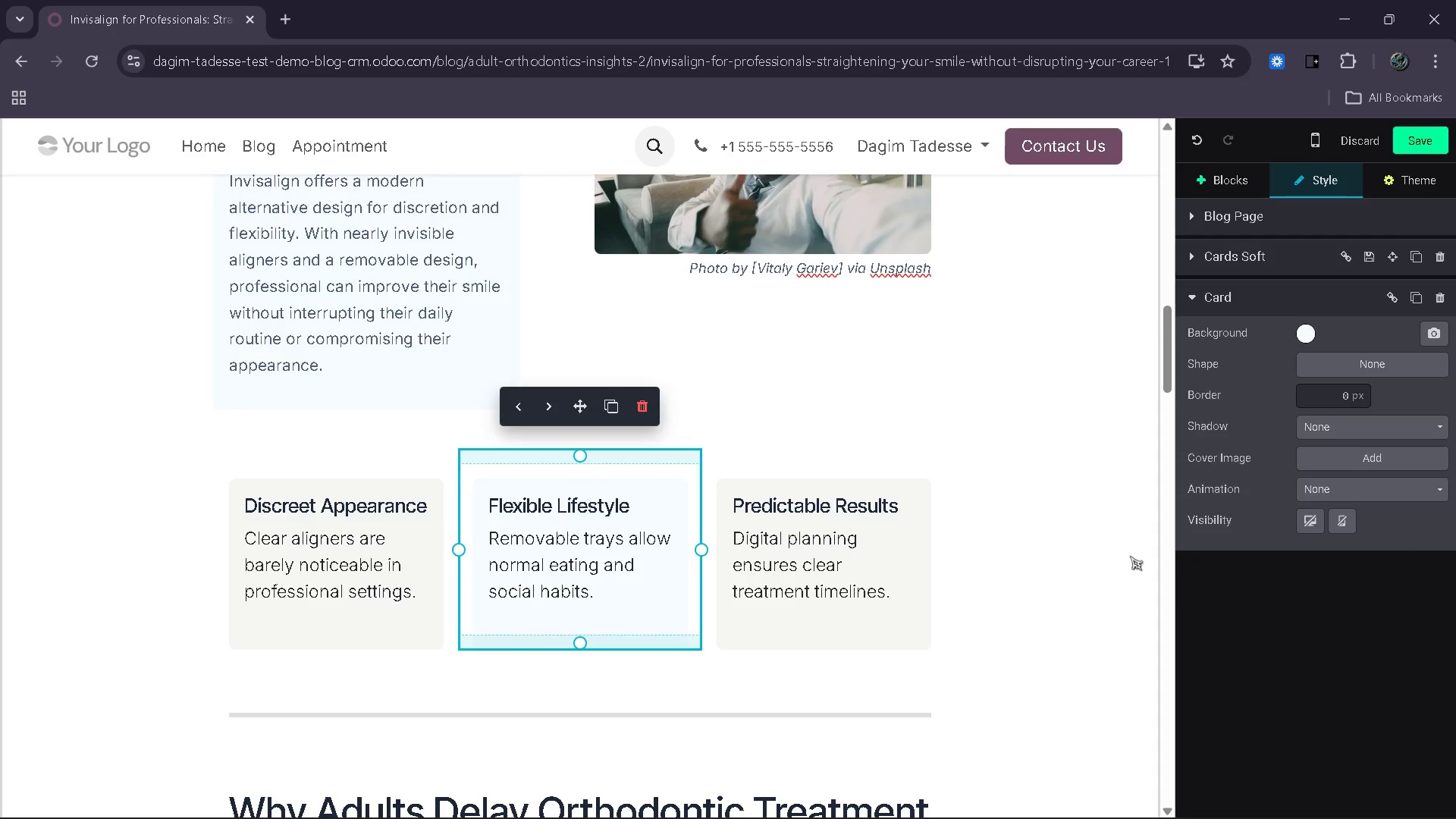 
scroll: coordinate [1036, 450], scroll_direction: down, amount: 18.0
 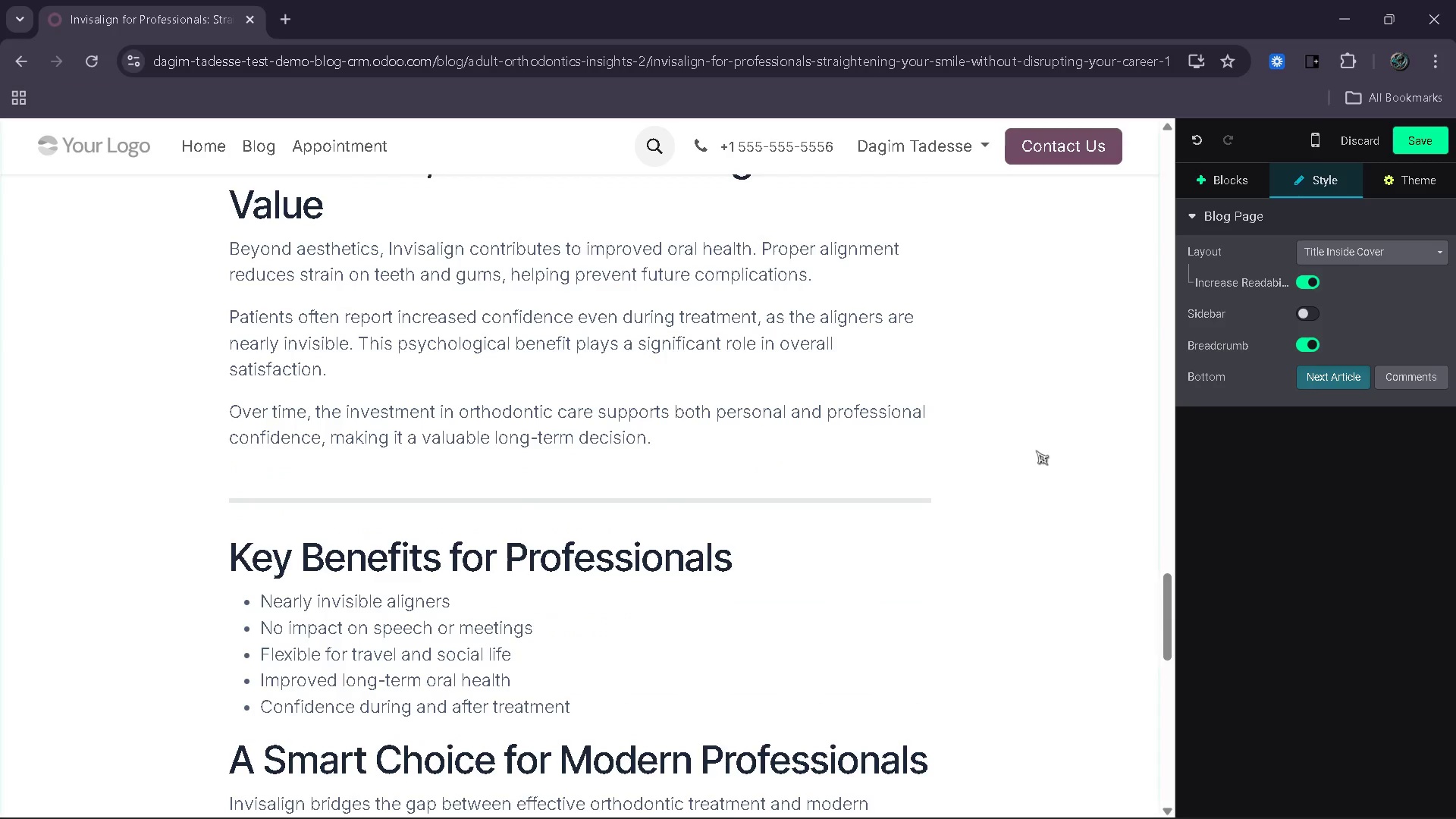 
scroll: coordinate [1036, 450], scroll_direction: up, amount: 3.0
 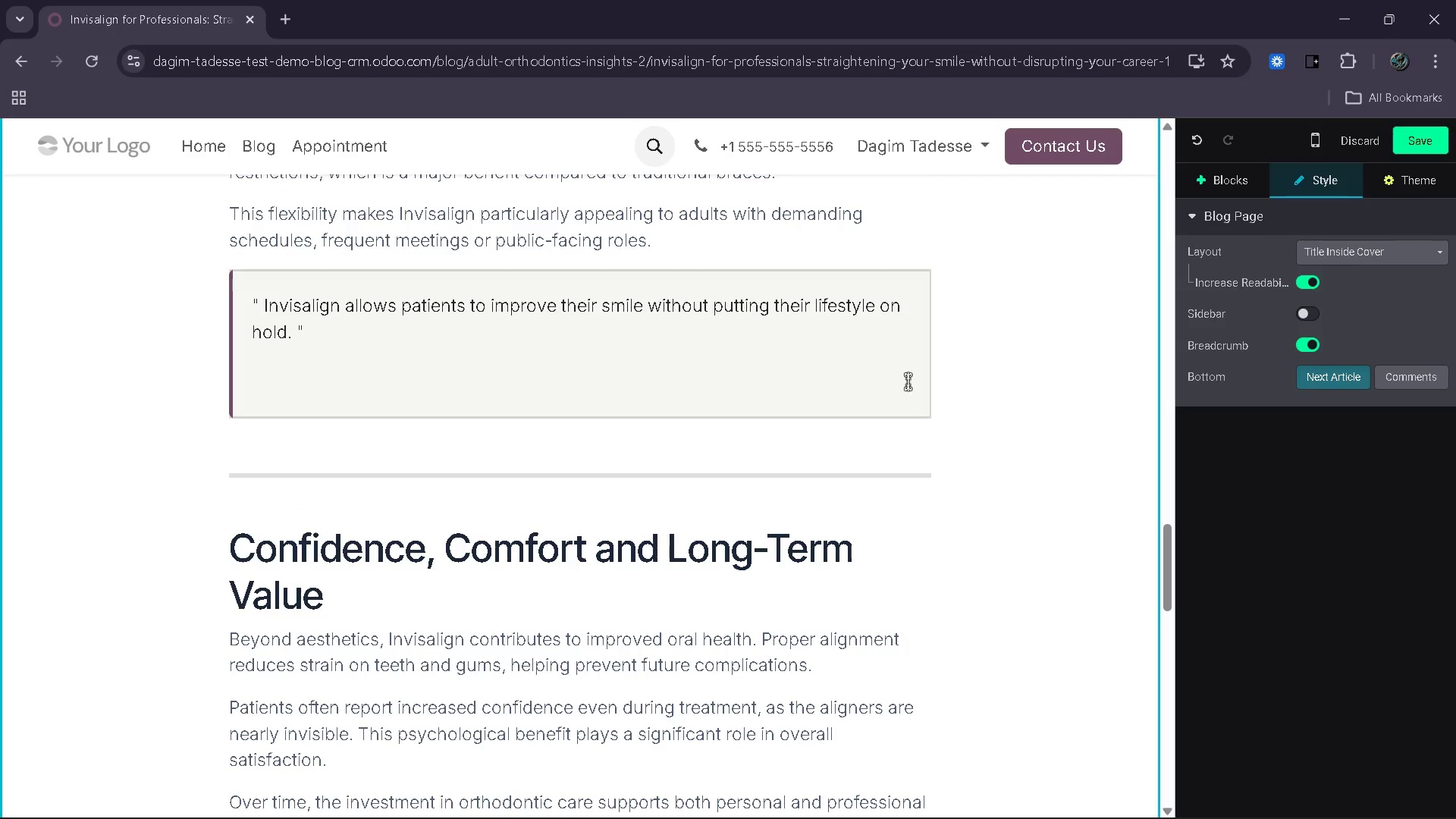 
left_click([889, 374])
 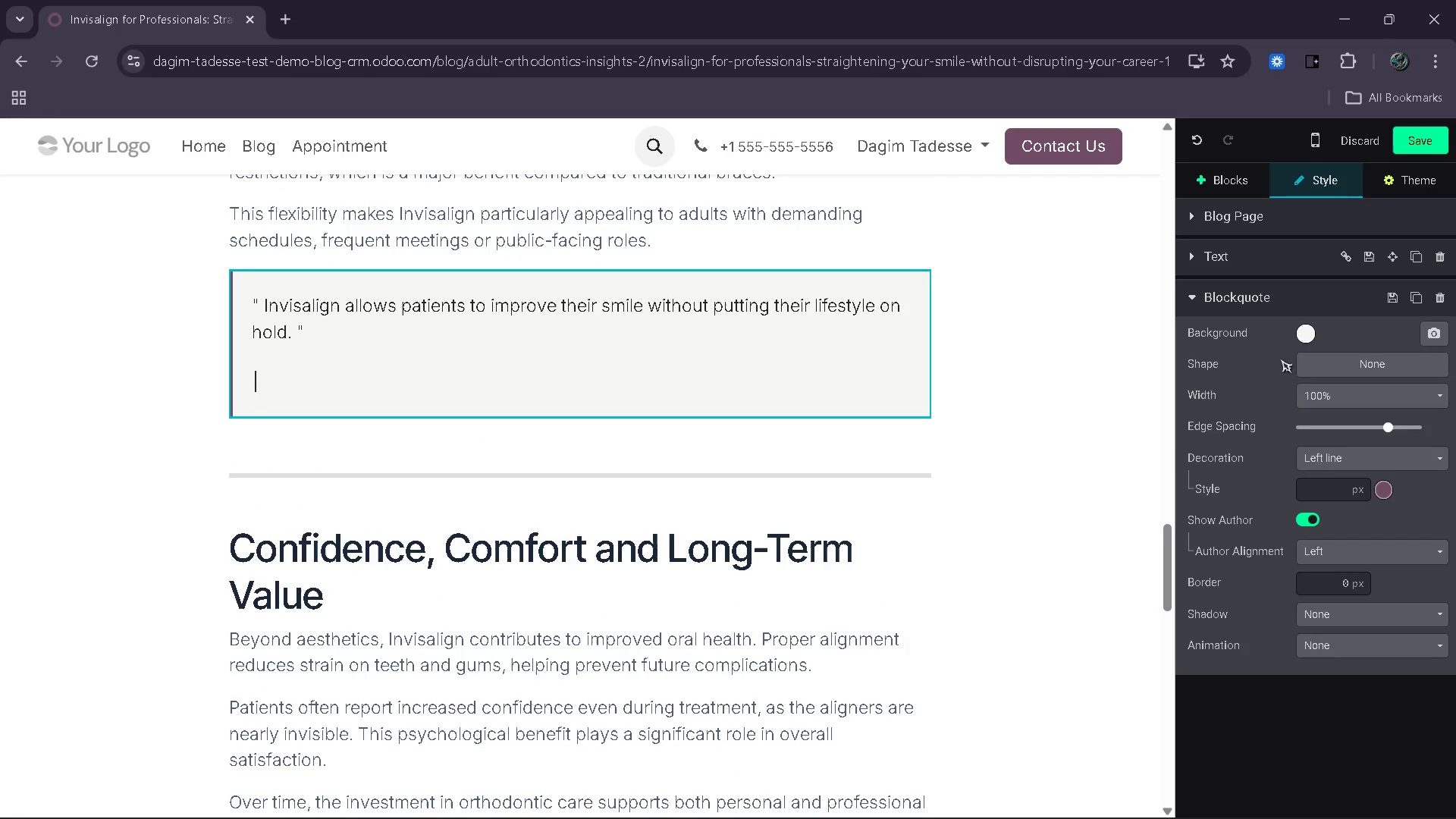 
left_click([1300, 341])
 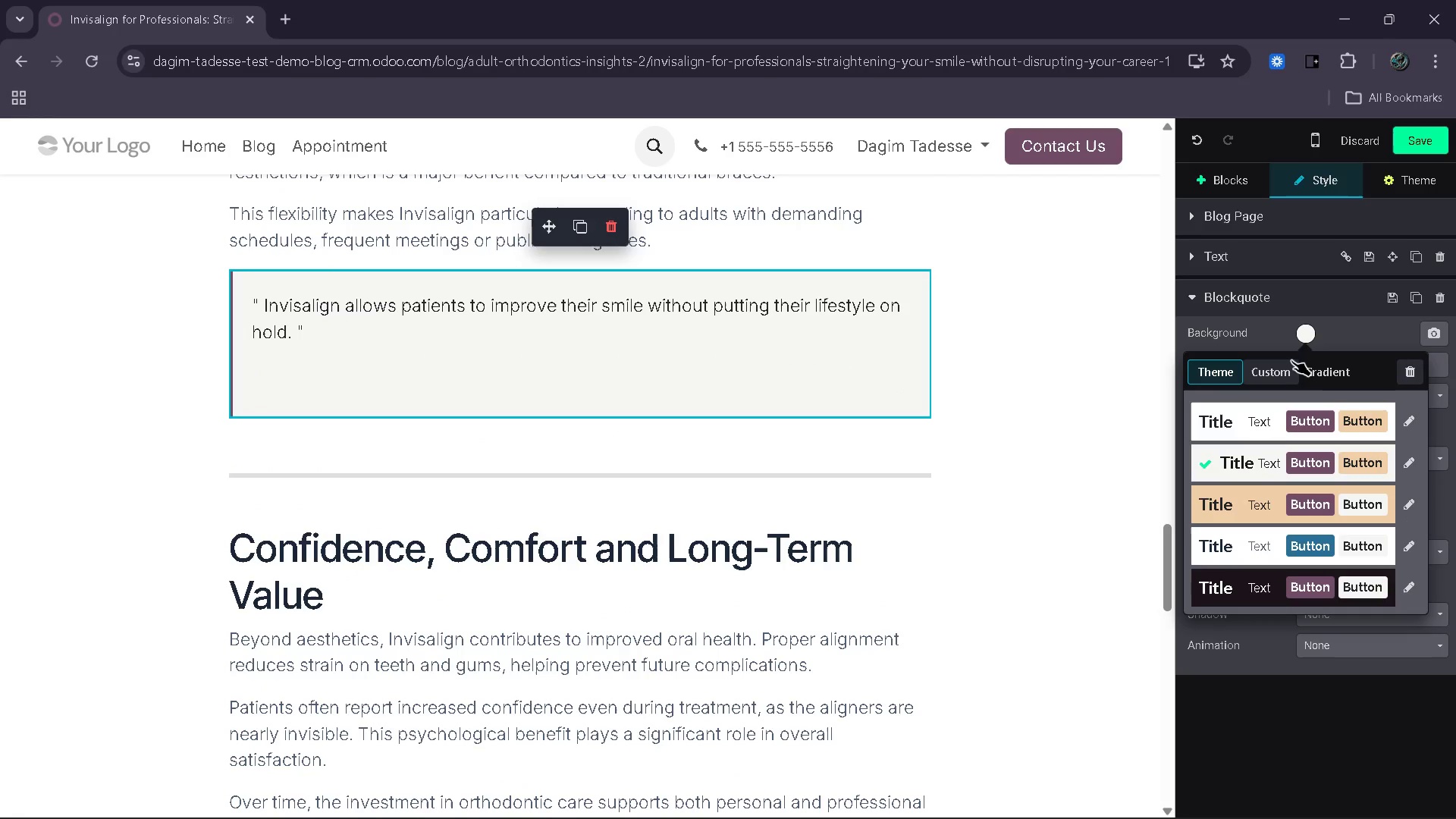 
left_click([1285, 364])
 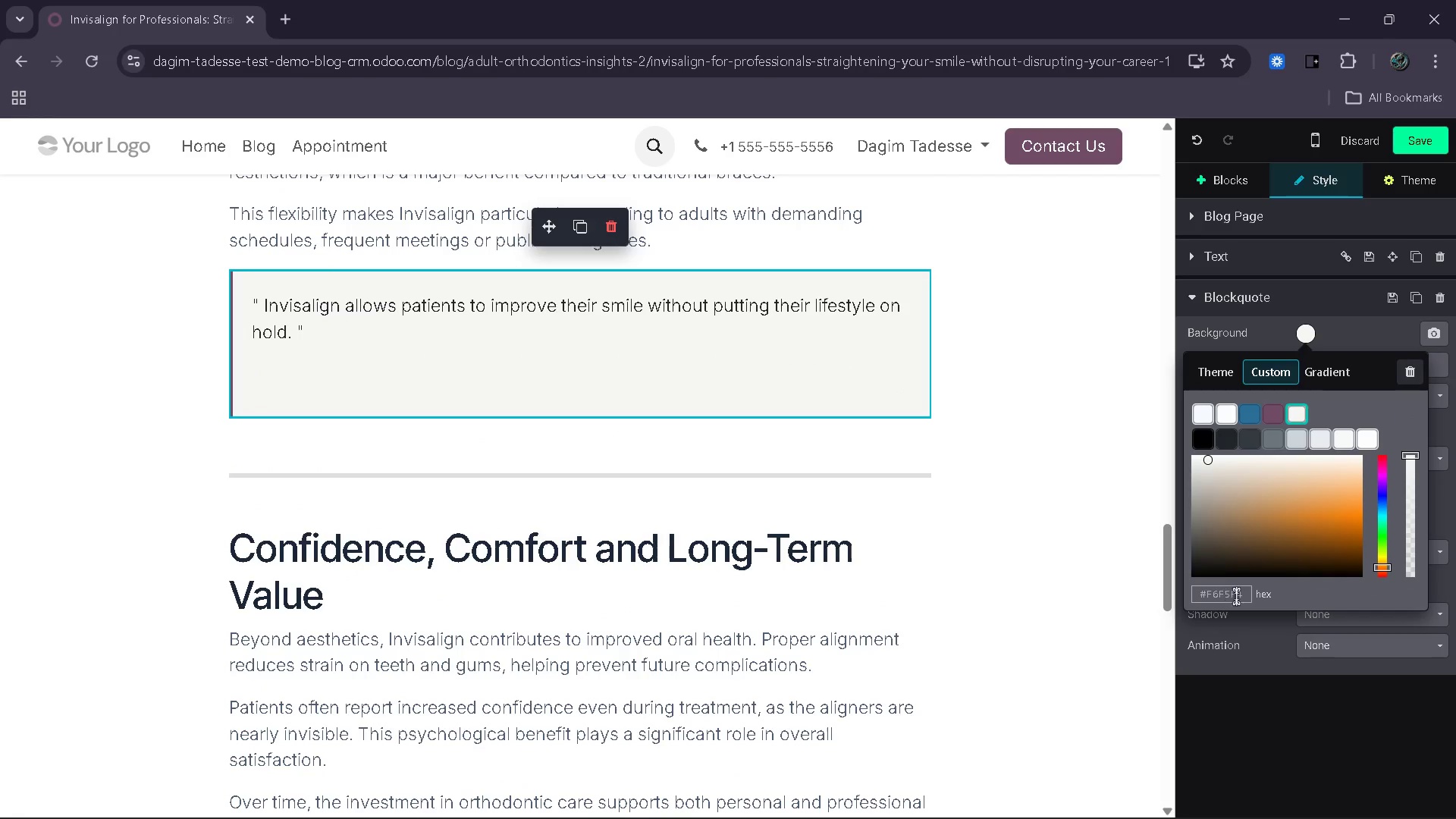 
left_click_drag(start_coordinate=[1246, 596], to_coordinate=[1154, 601])
 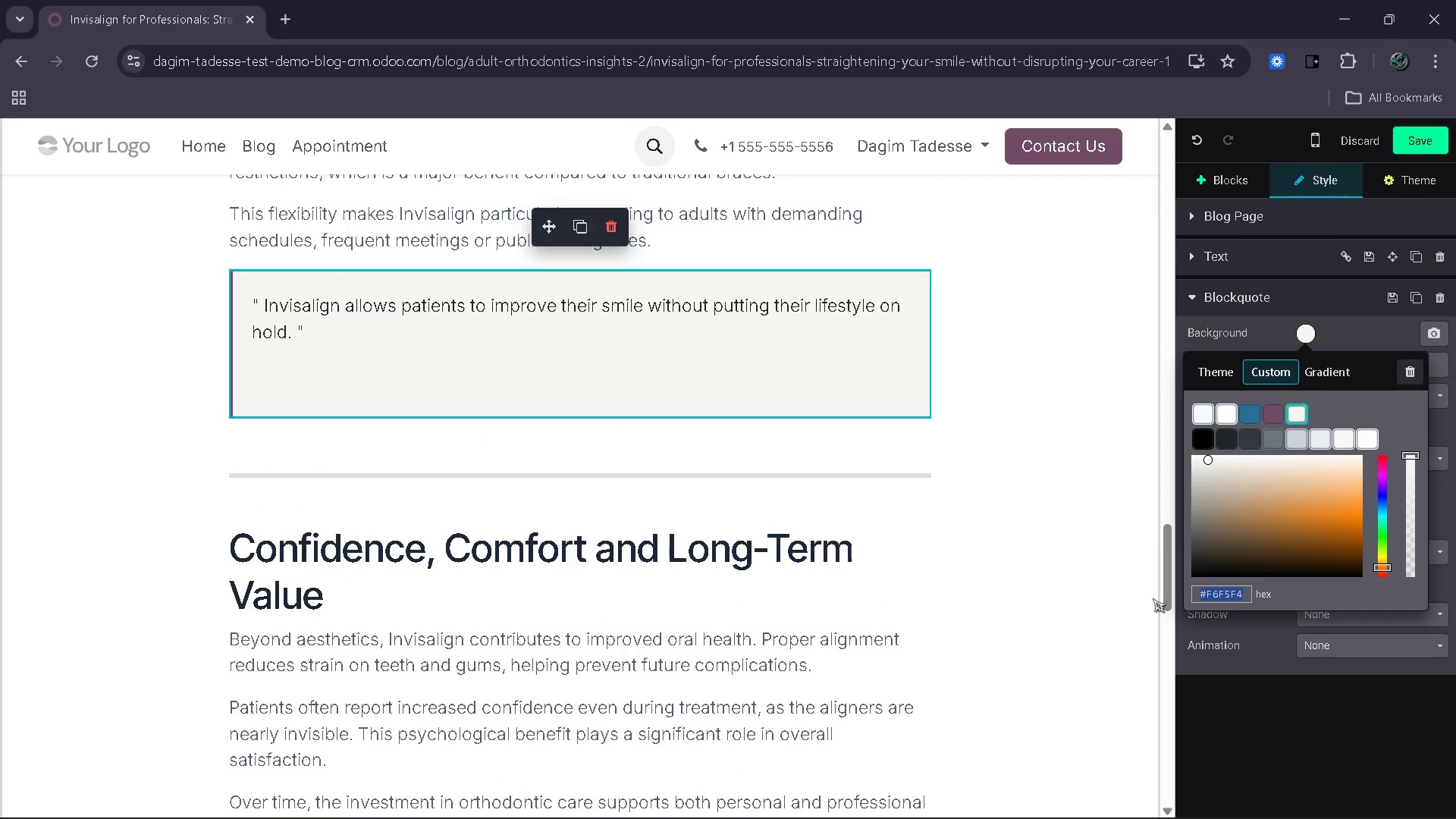 
key(Control+ControlLeft)
 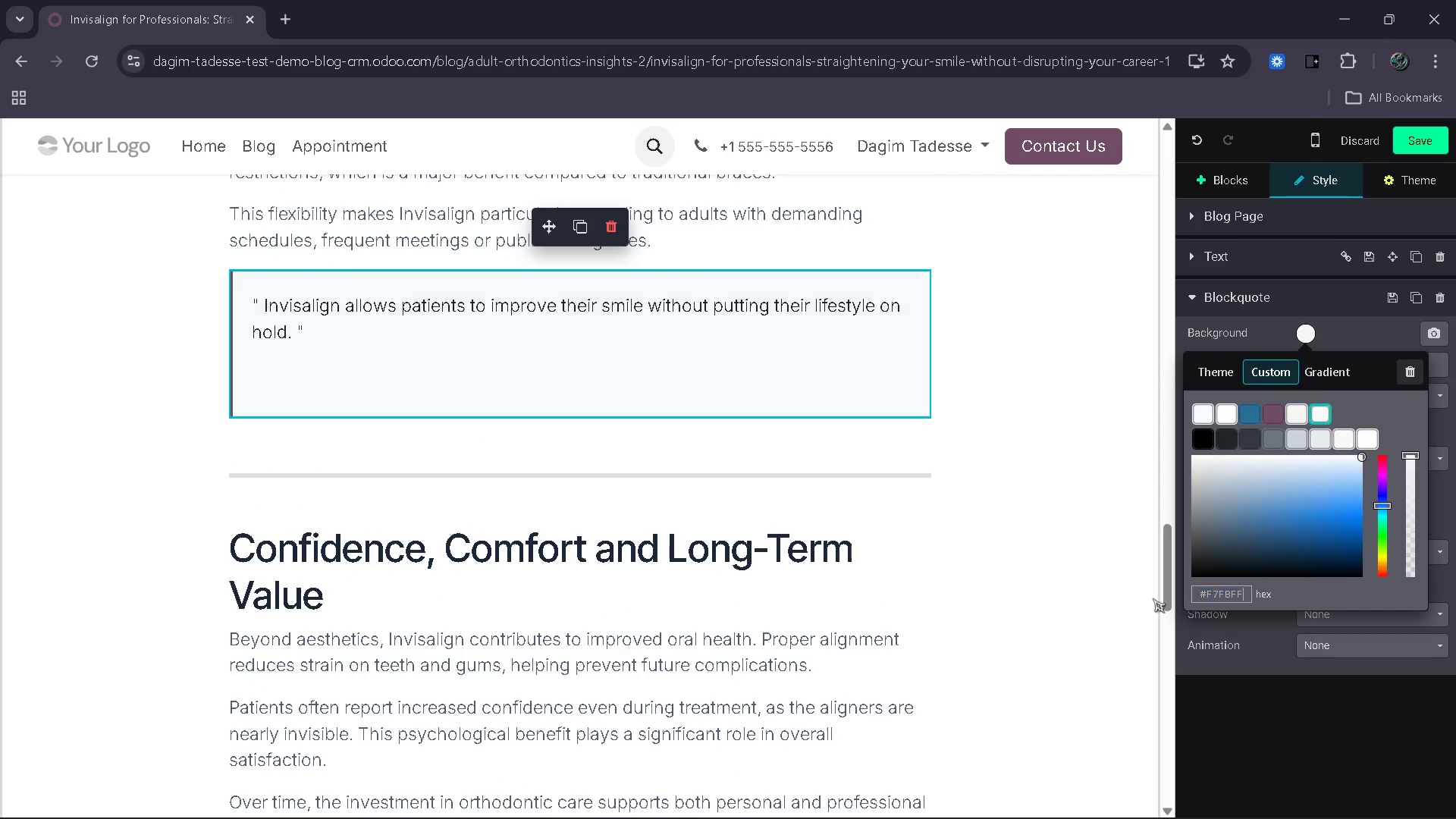 
key(Control+V)
 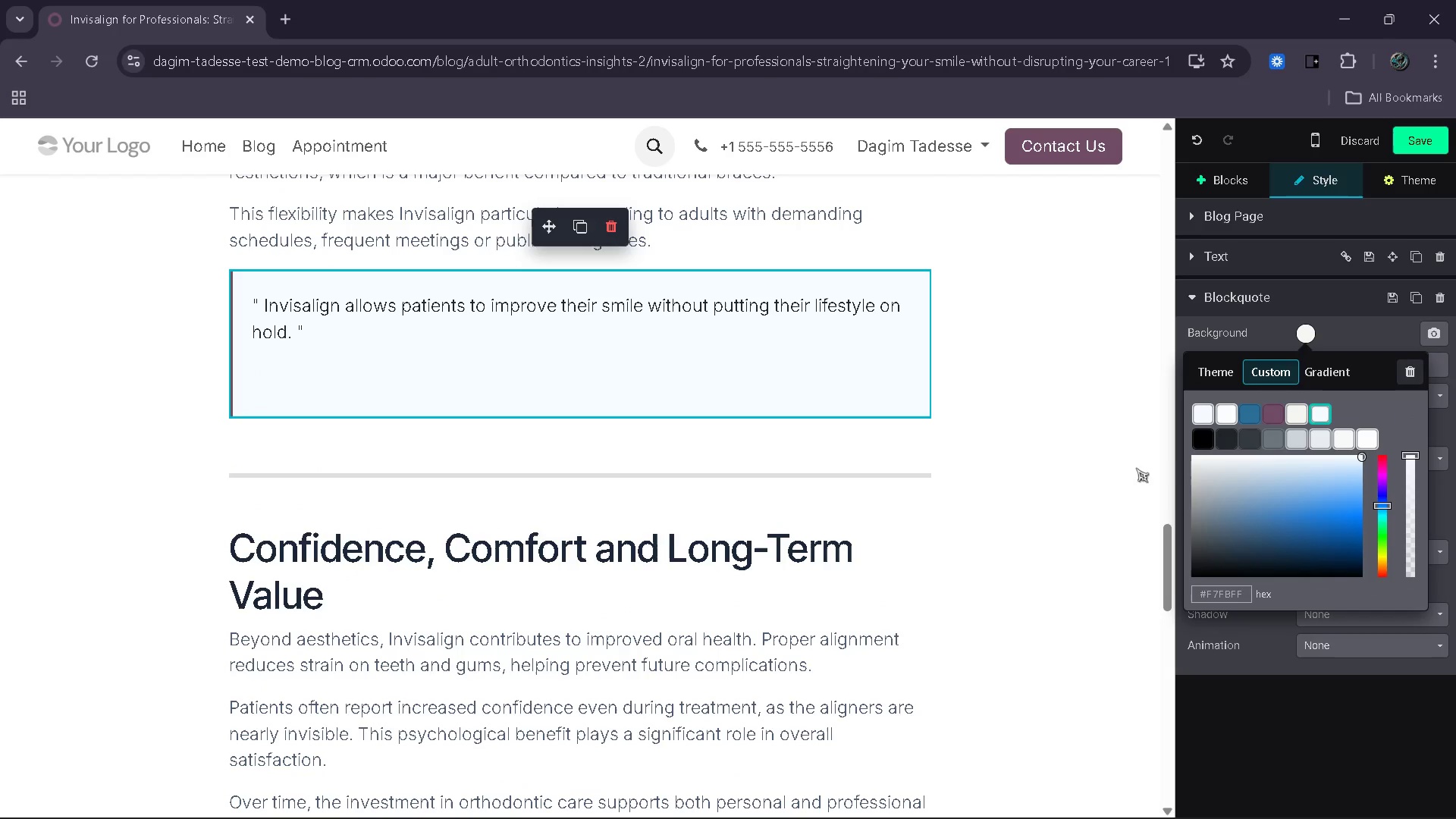 
left_click([1068, 428])
 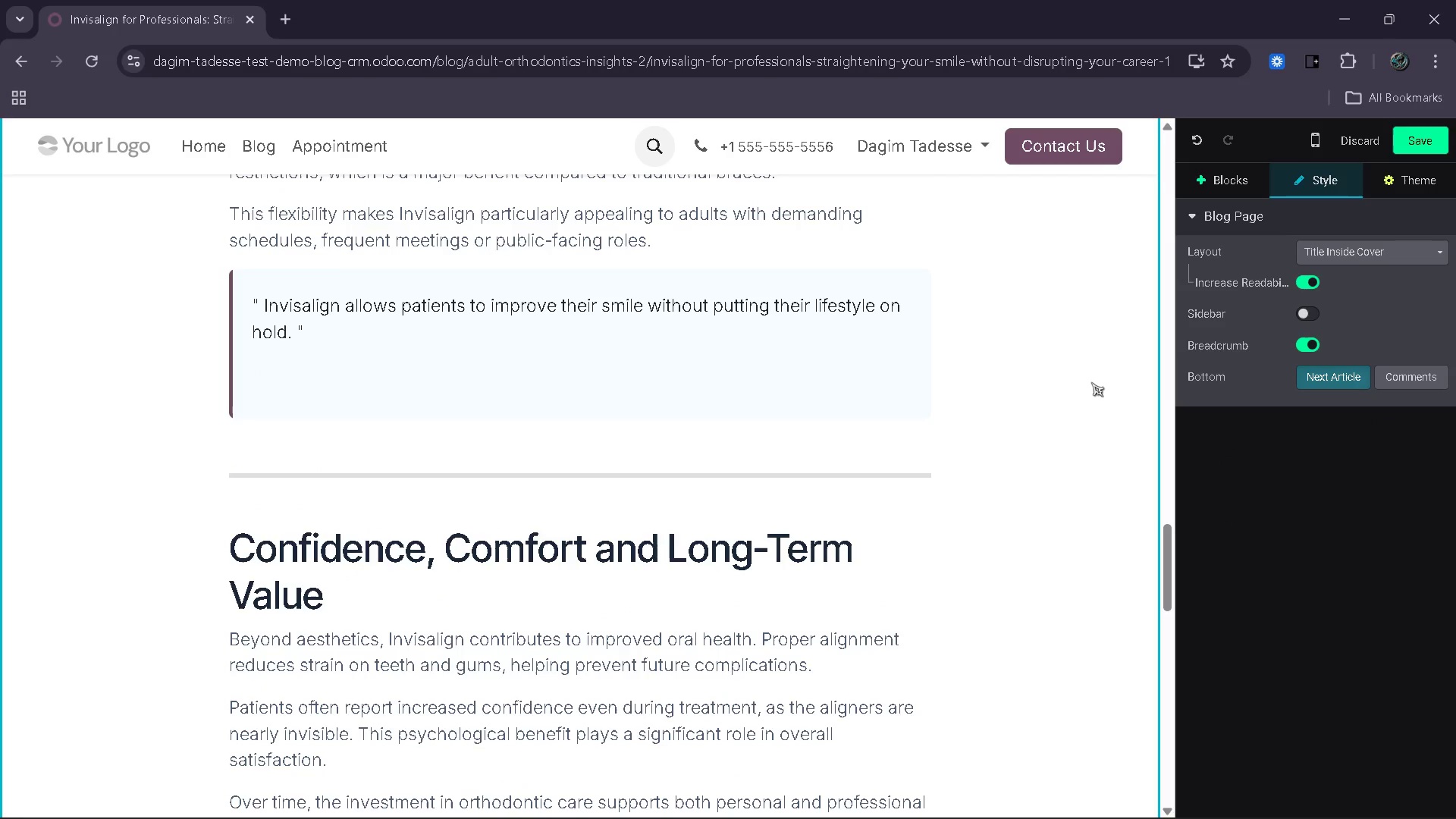 
key(Control+ControlLeft)
 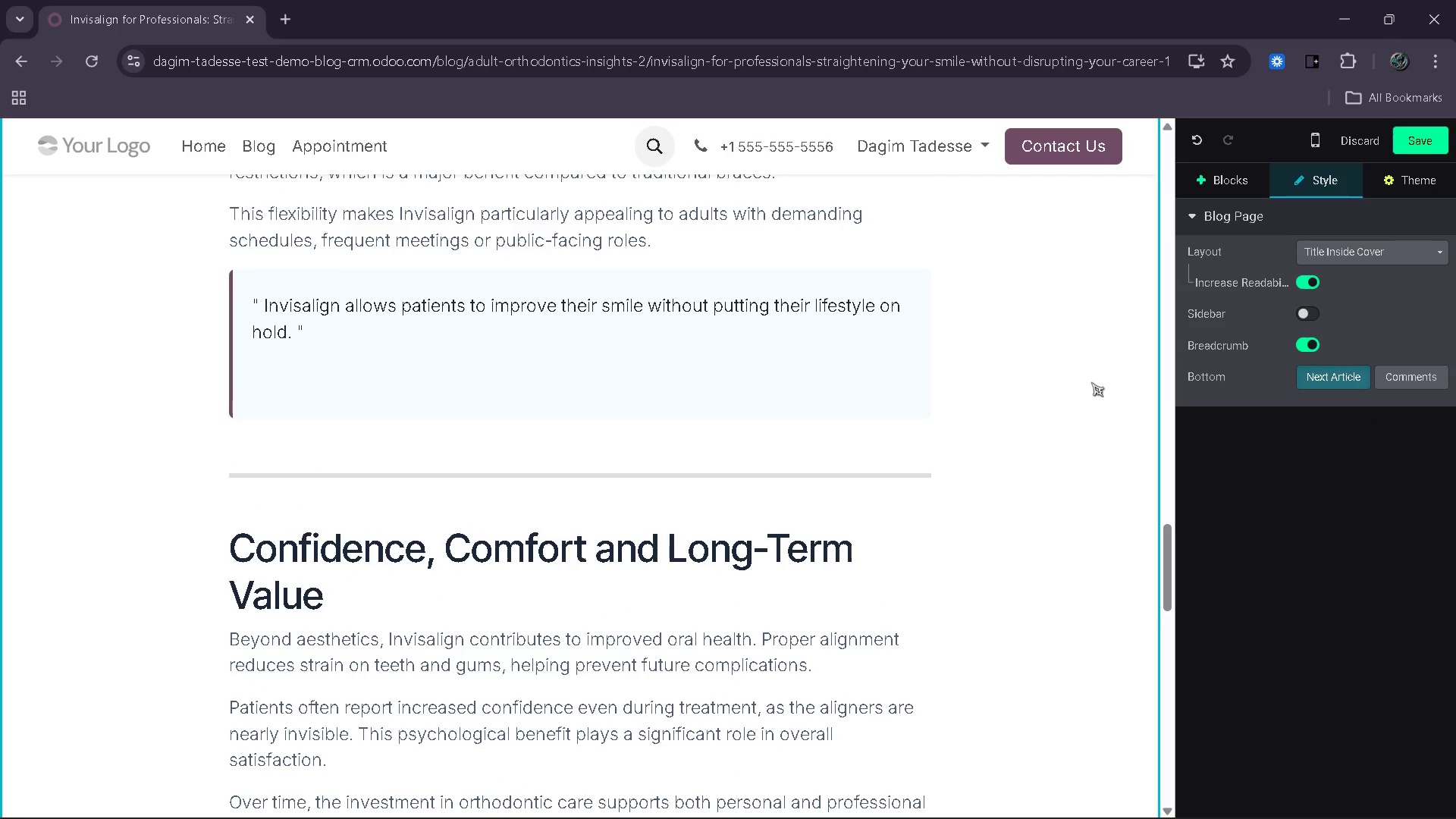 
key(Control+Z)
 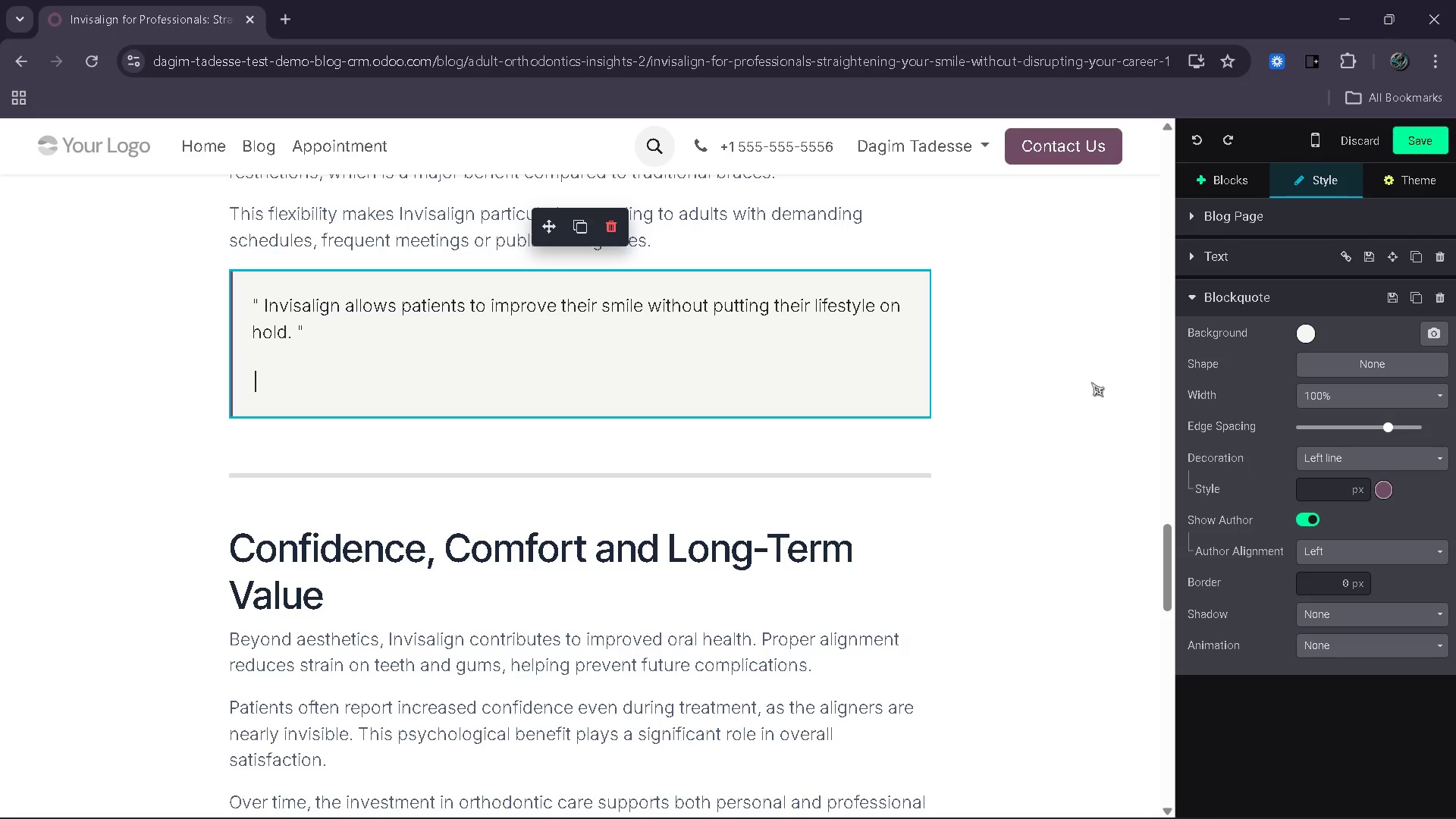 
scroll: coordinate [1081, 397], scroll_direction: down, amount: 7.0
 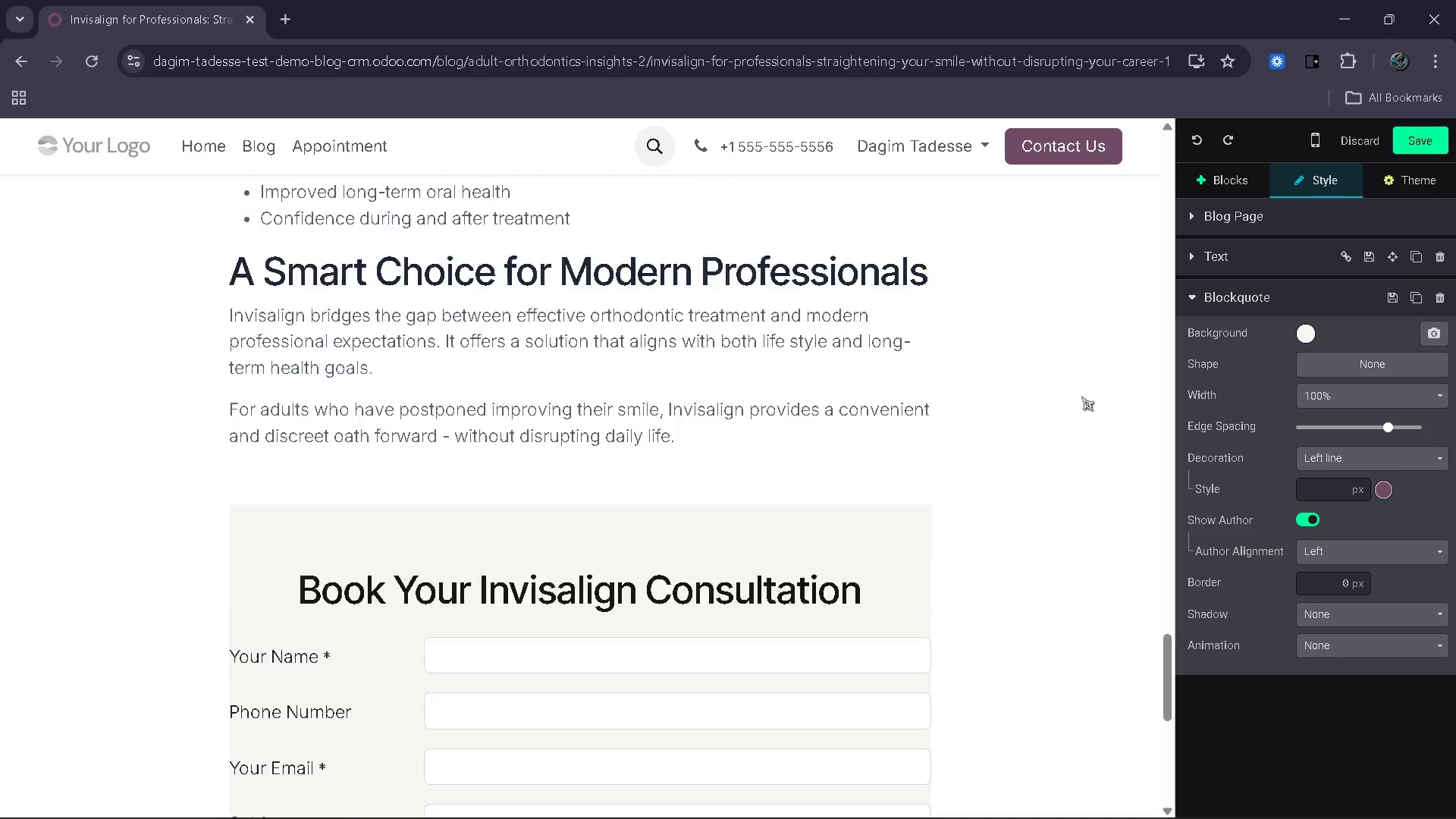 
scroll: coordinate [1078, 398], scroll_direction: up, amount: 26.0
 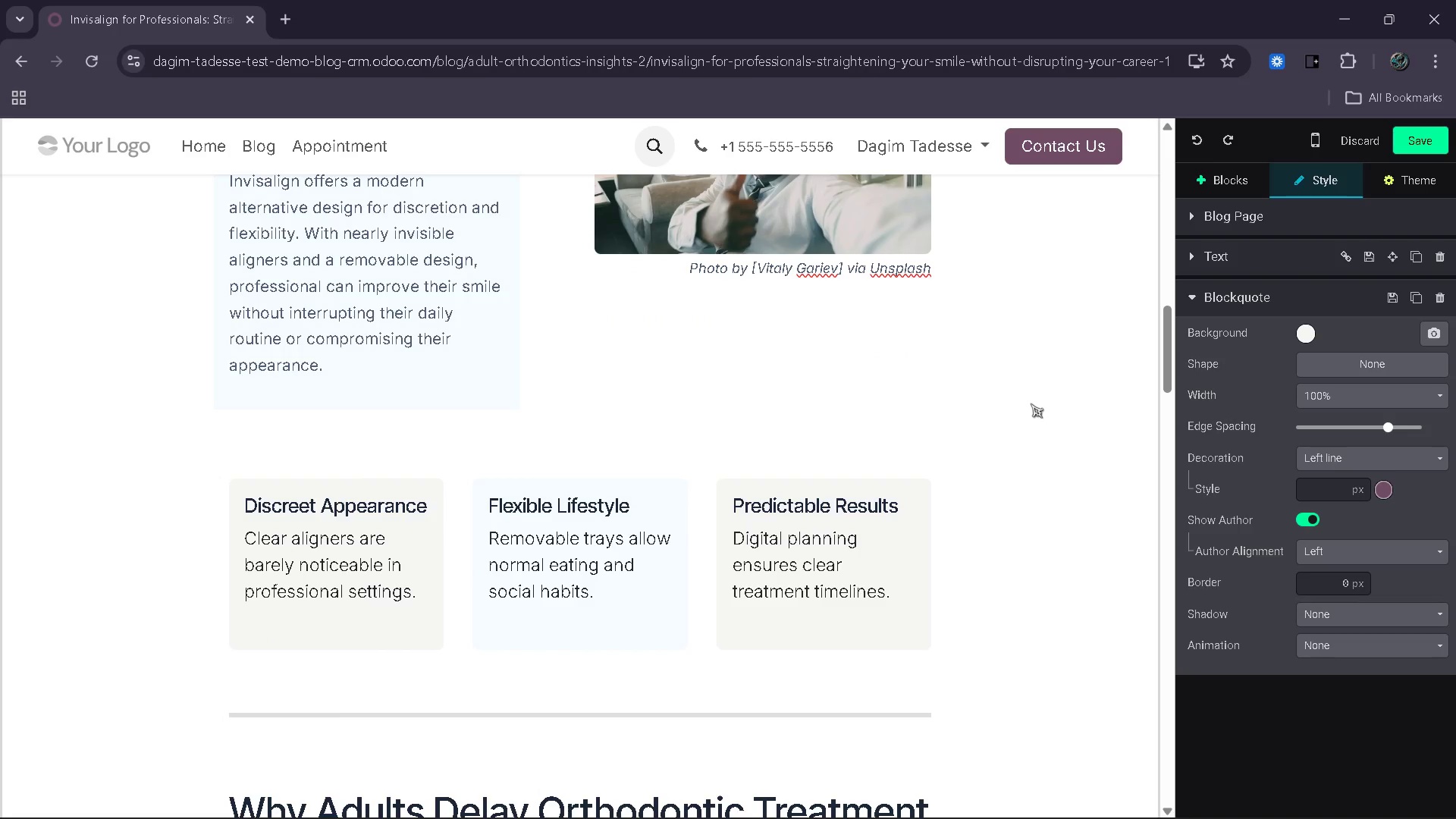 
scroll: coordinate [957, 407], scroll_direction: down, amount: 21.0
 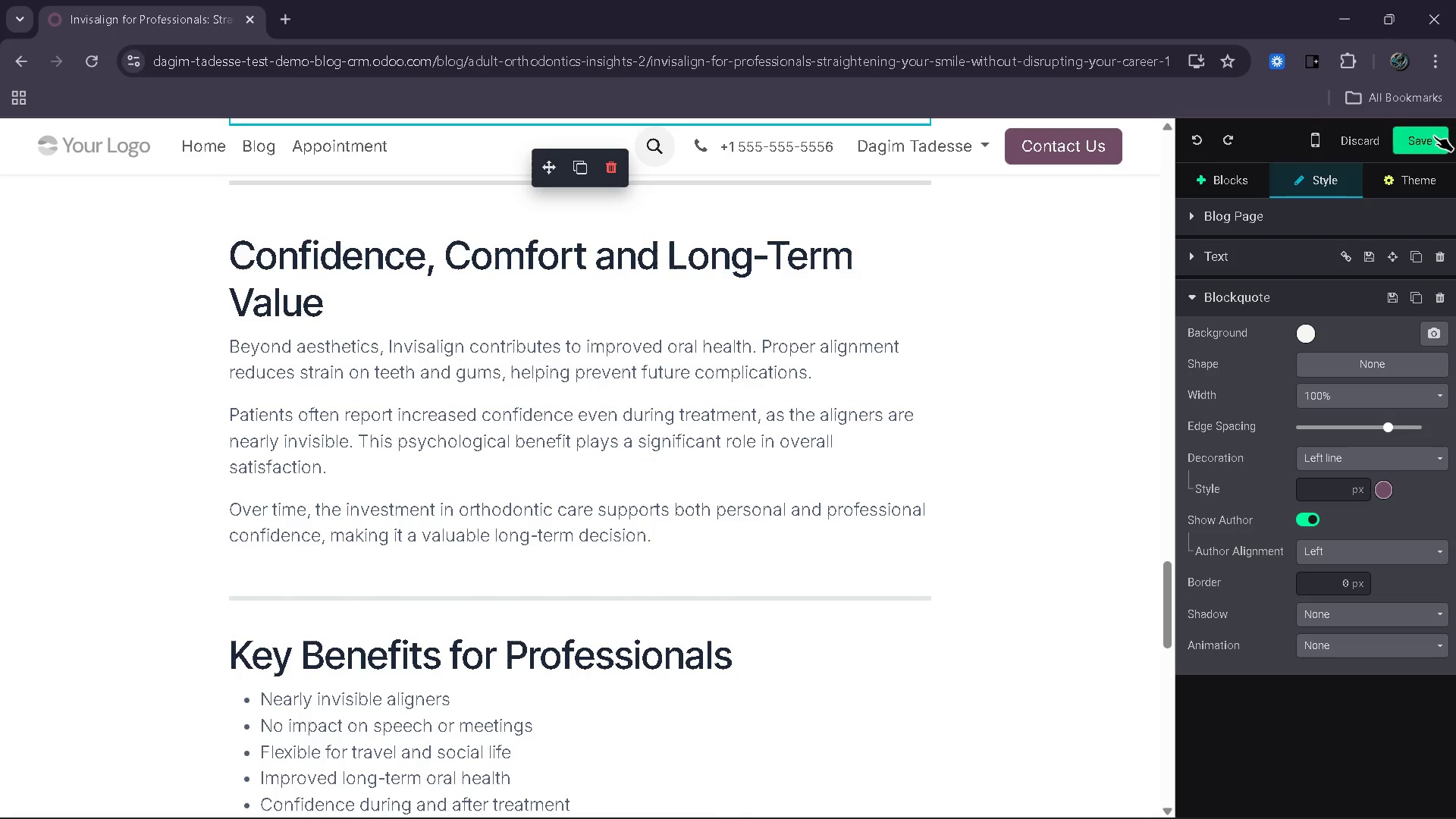 
left_click([1434, 136])
 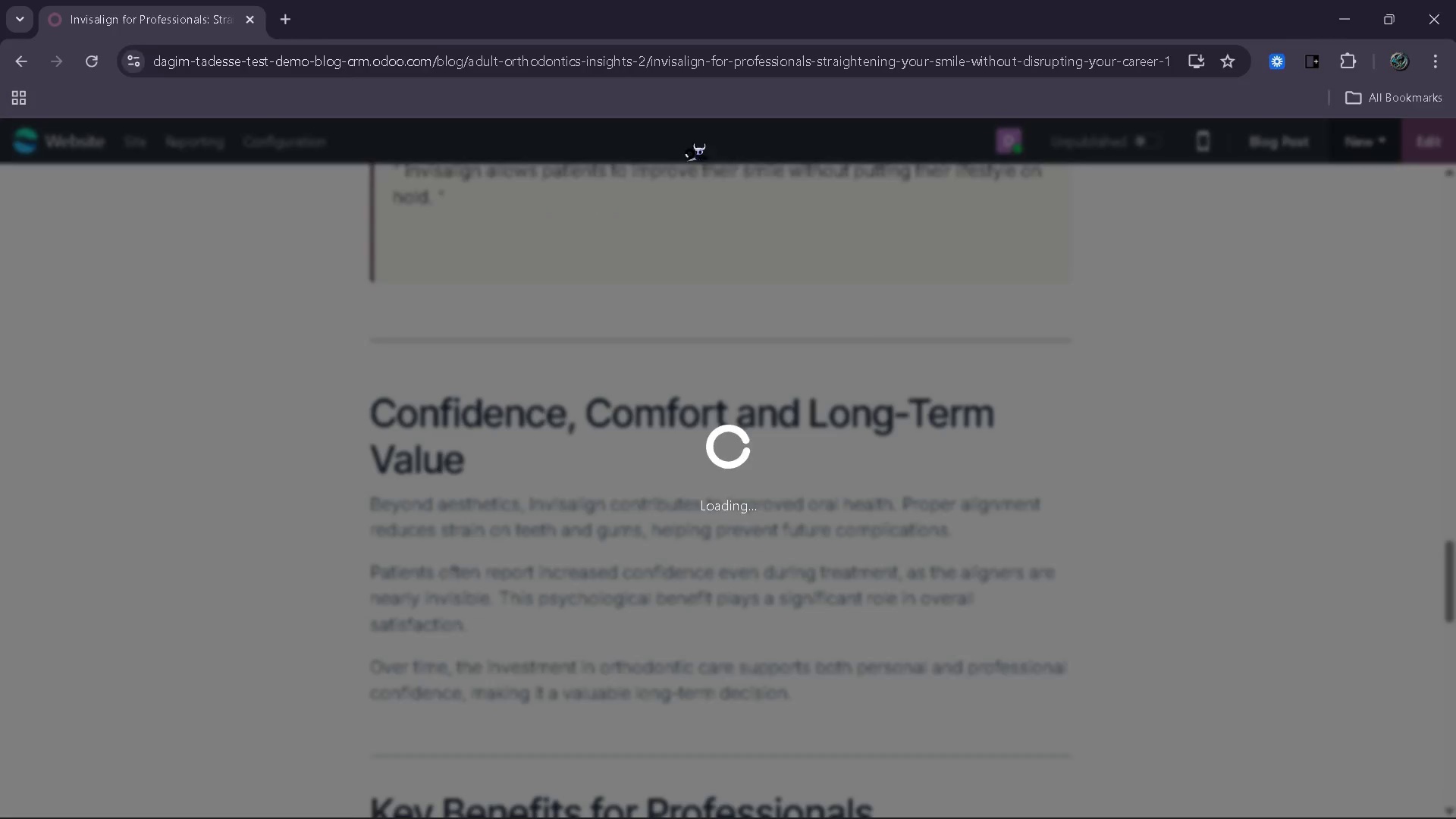 
wait(6.77)
 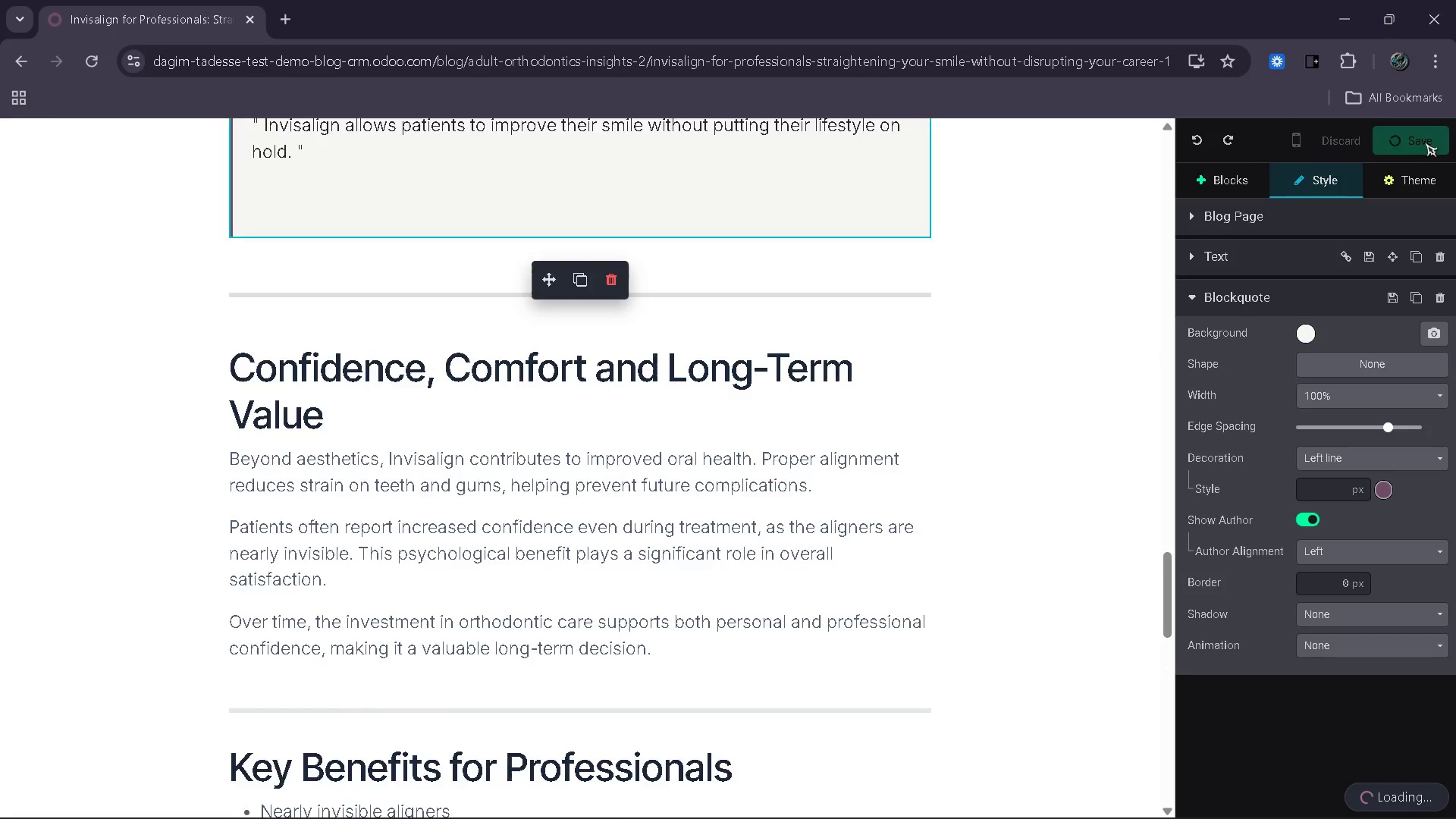 
scroll: coordinate [573, 339], scroll_direction: up, amount: 14.0
 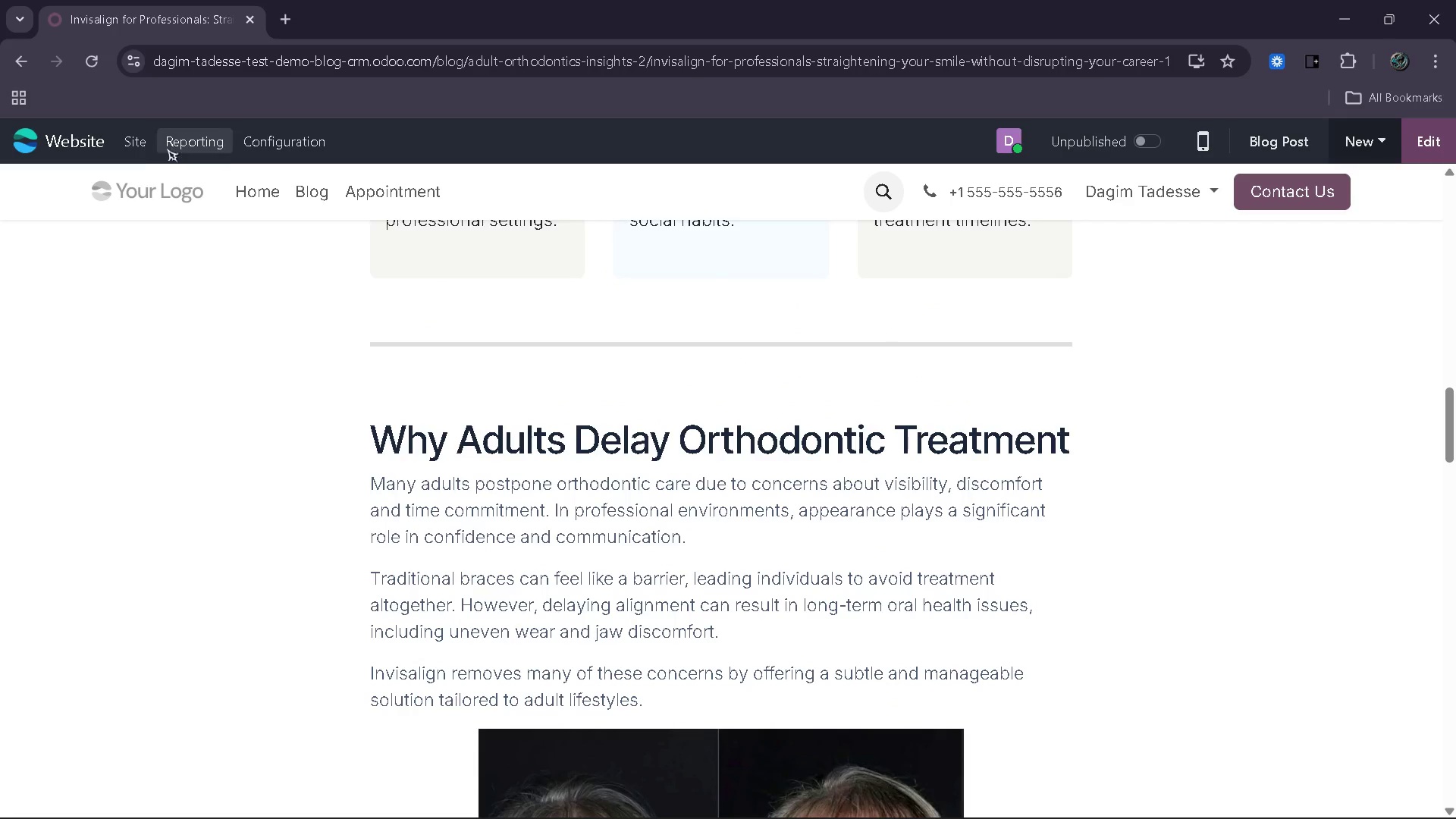 
left_click([147, 142])
 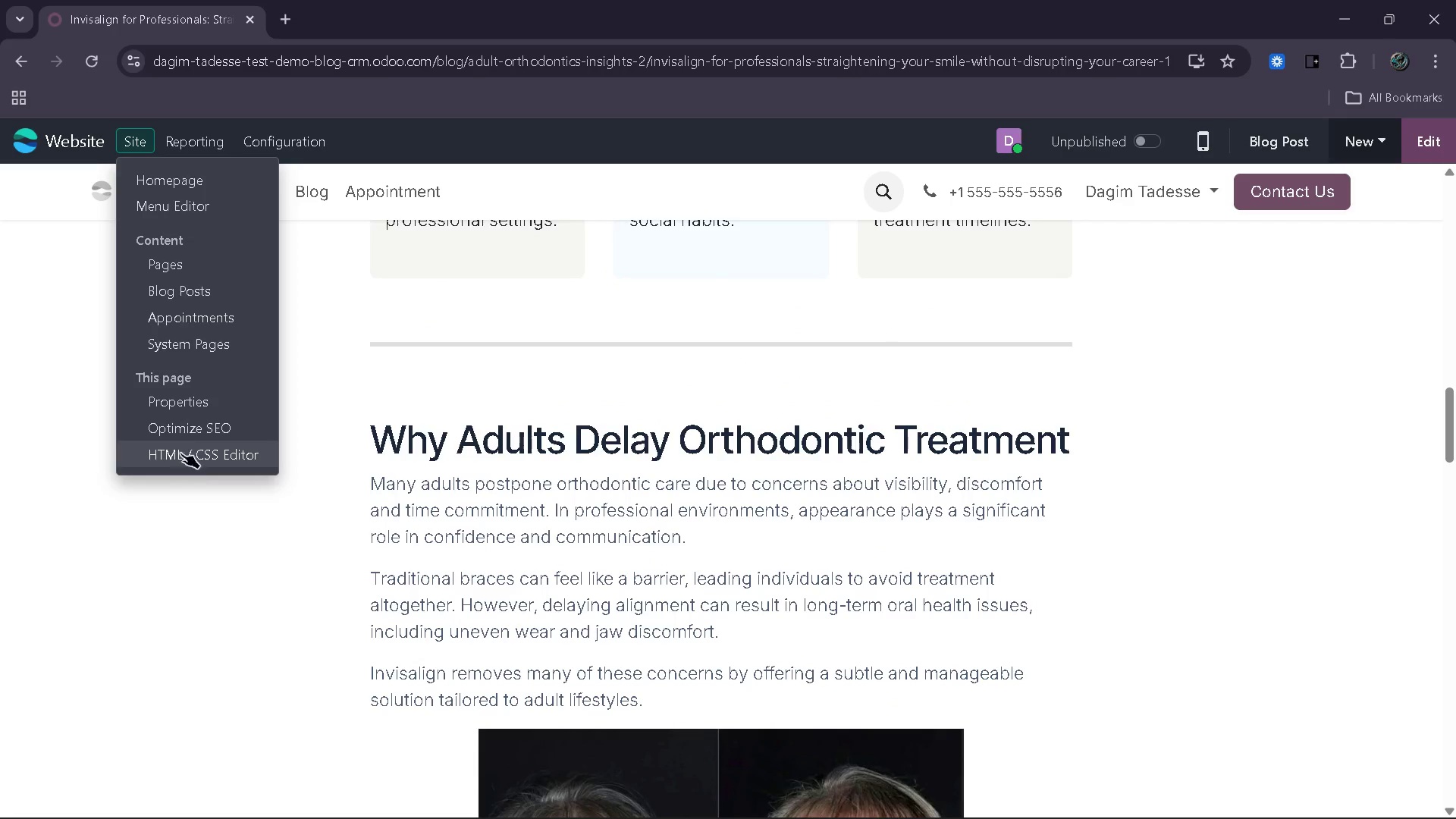 
left_click([190, 430])
 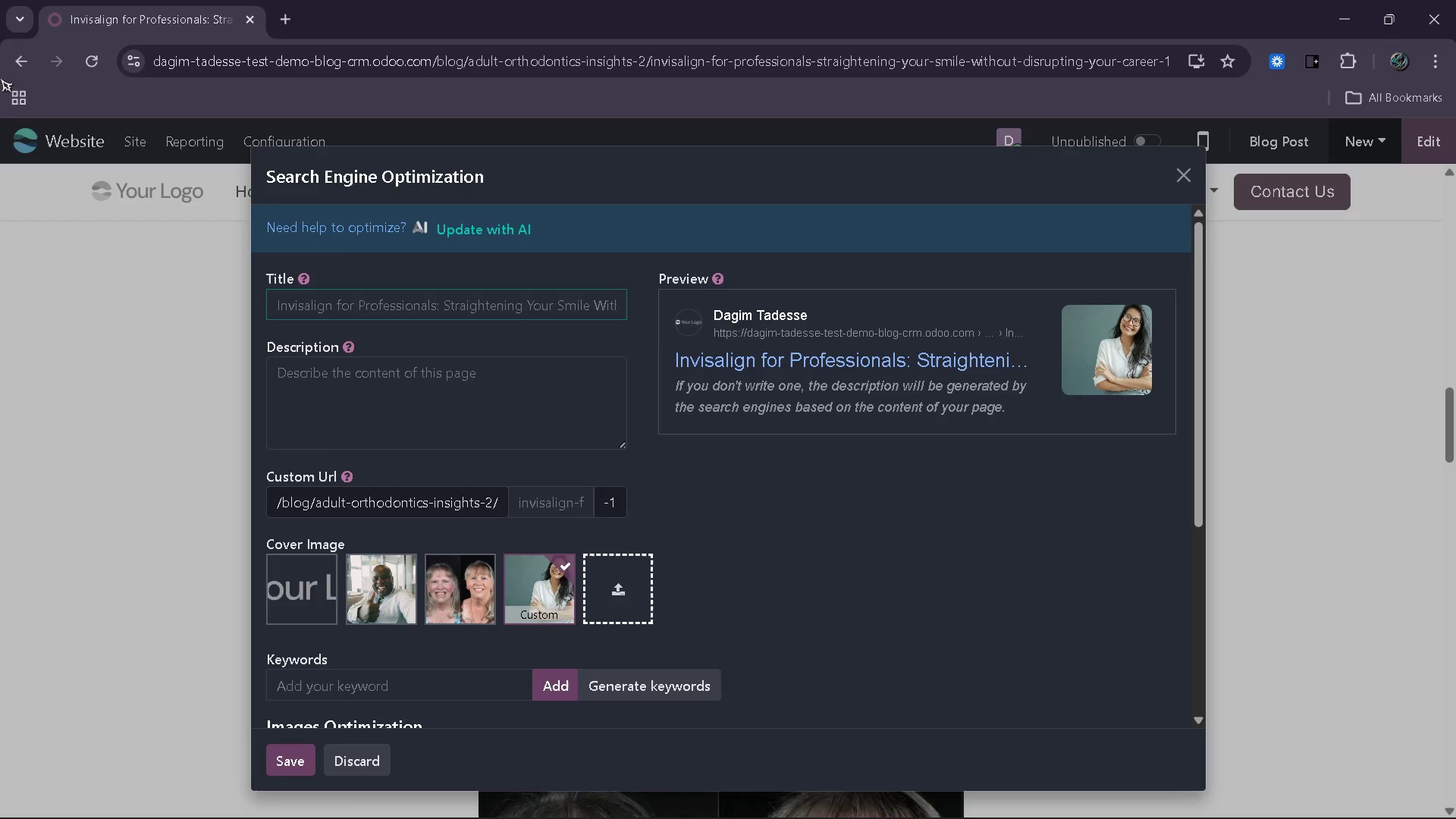 
wait(6.88)
 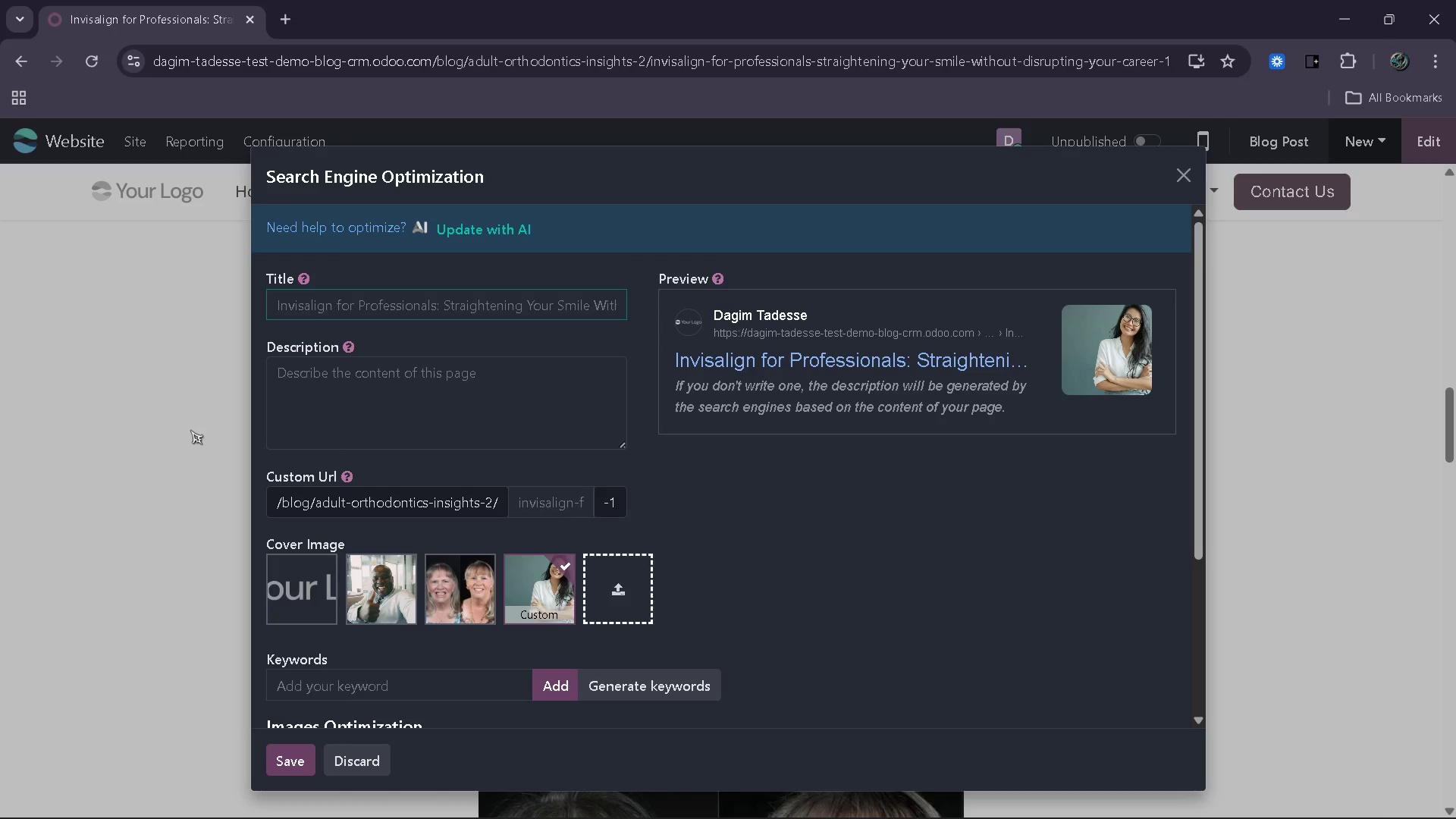 
left_click([534, 503])
 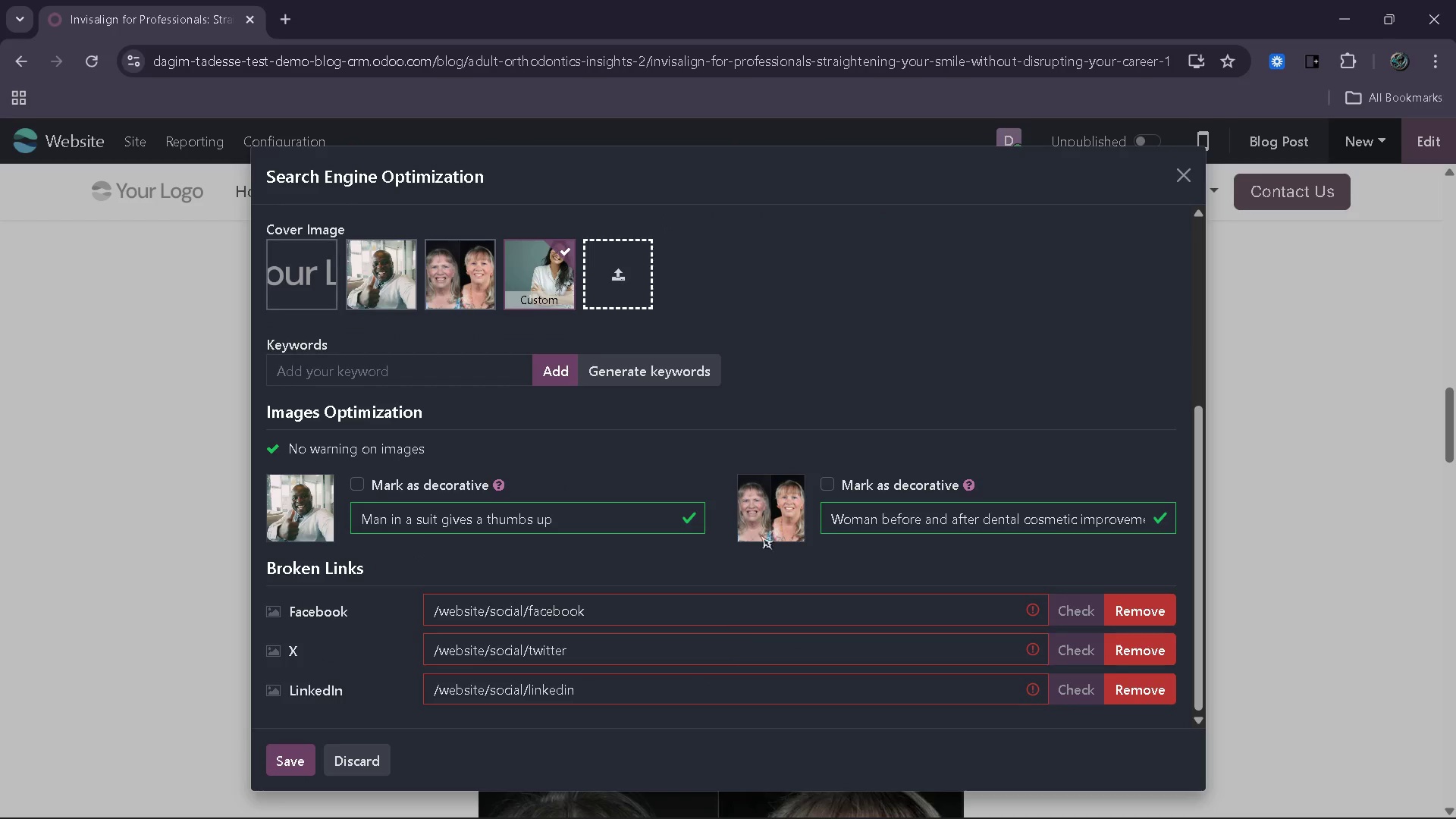 
left_click([1122, 619])
 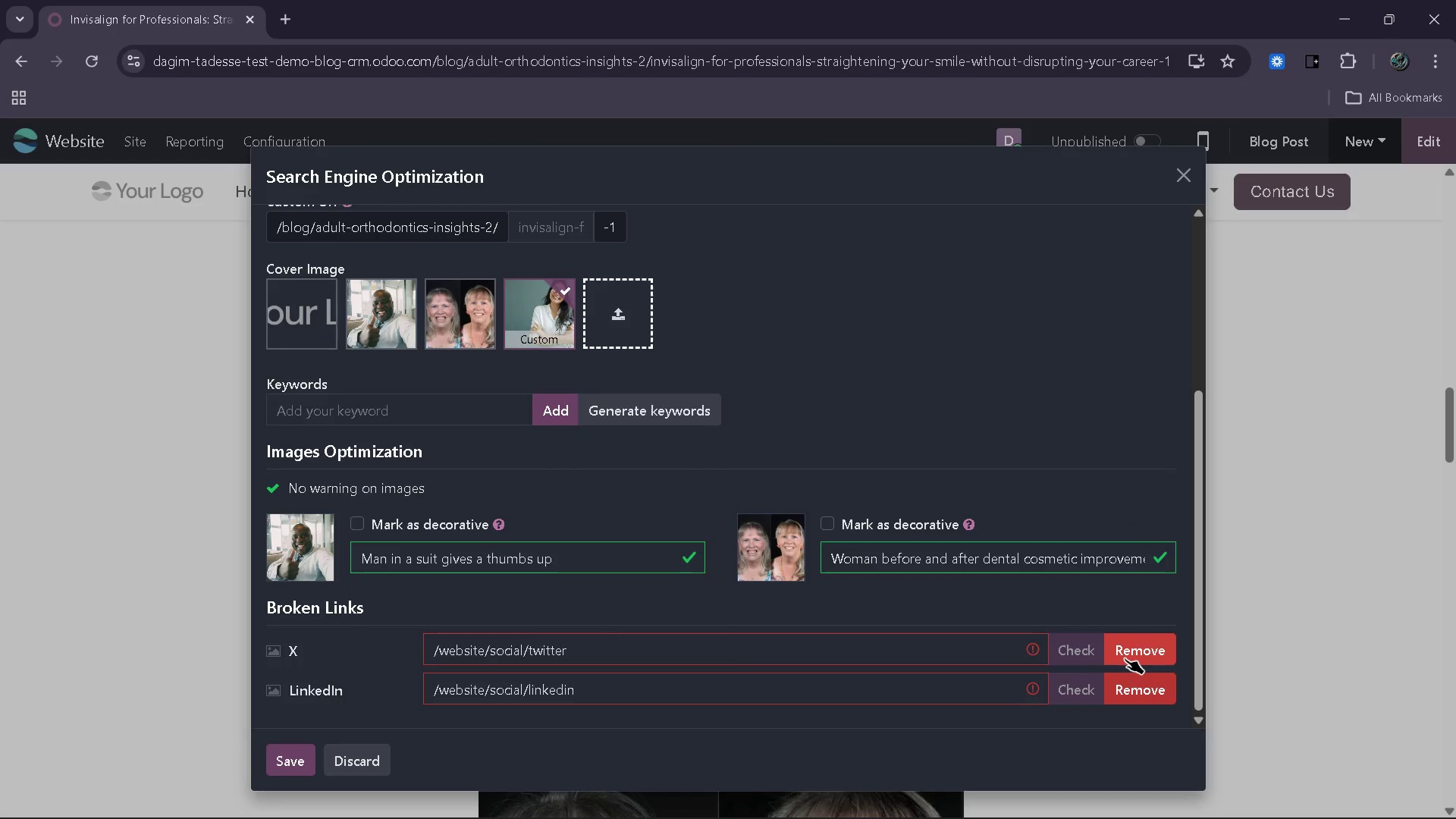 
left_click([1125, 658])
 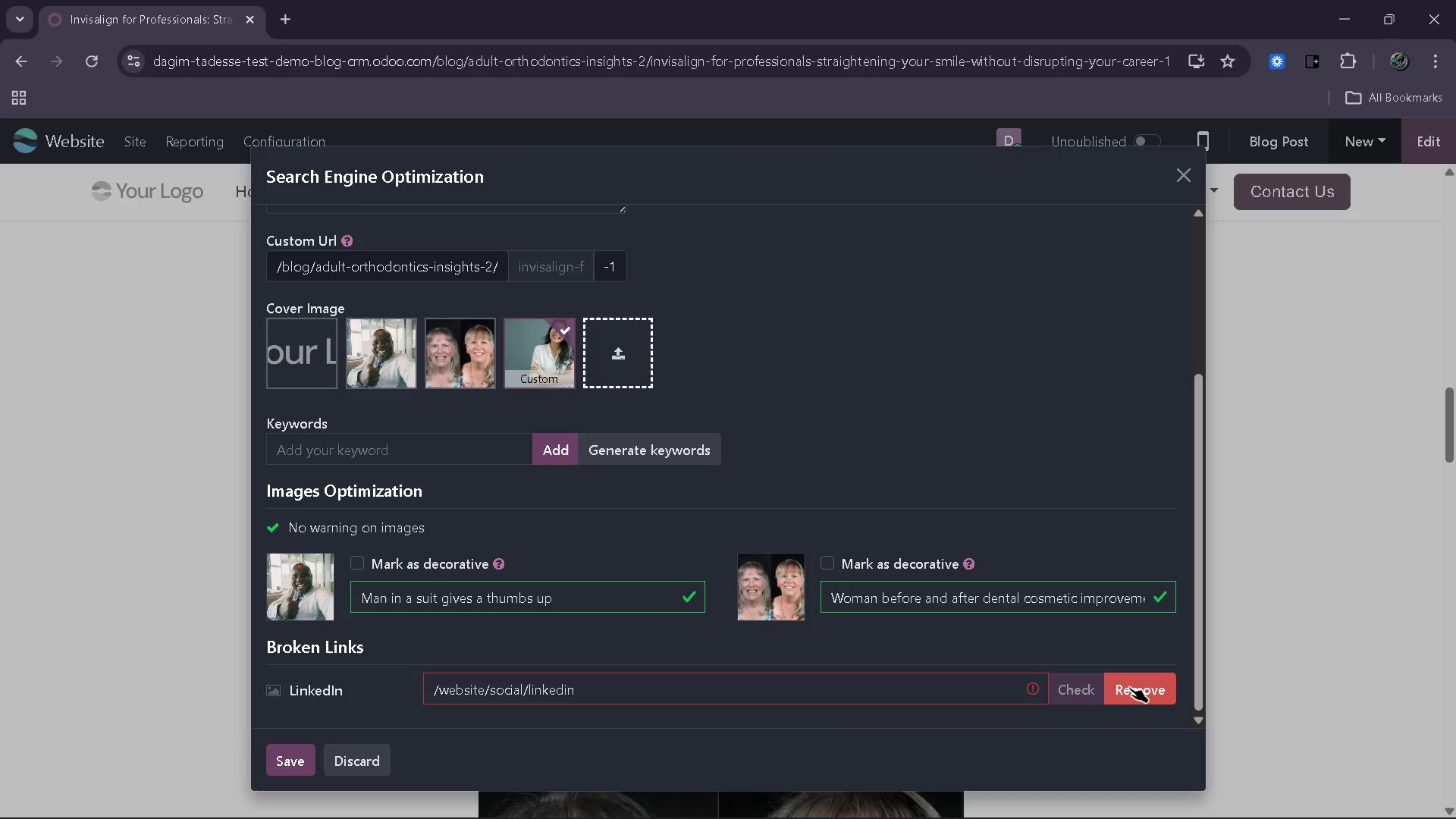 
left_click([1129, 687])
 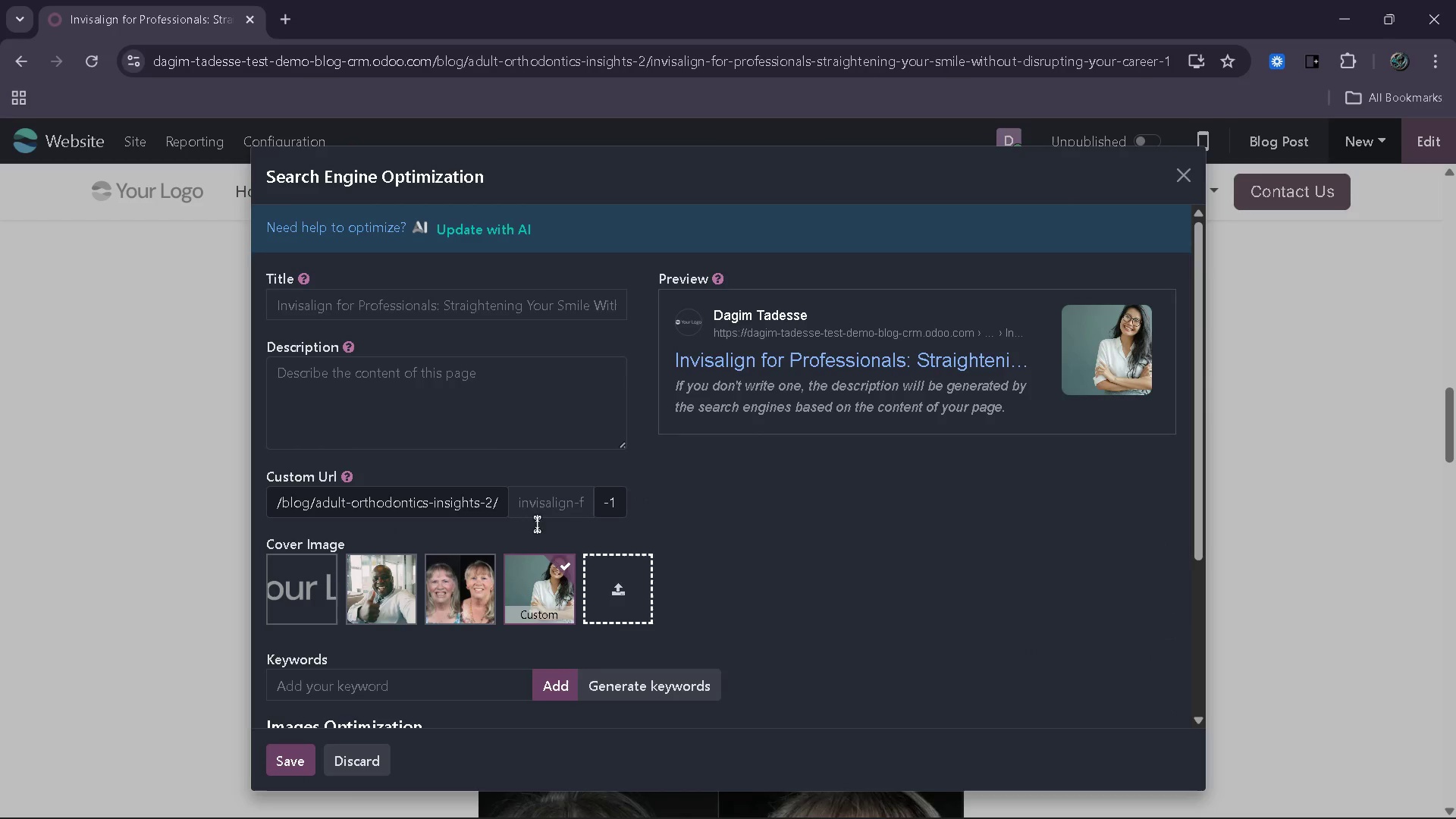 
left_click([554, 507])
 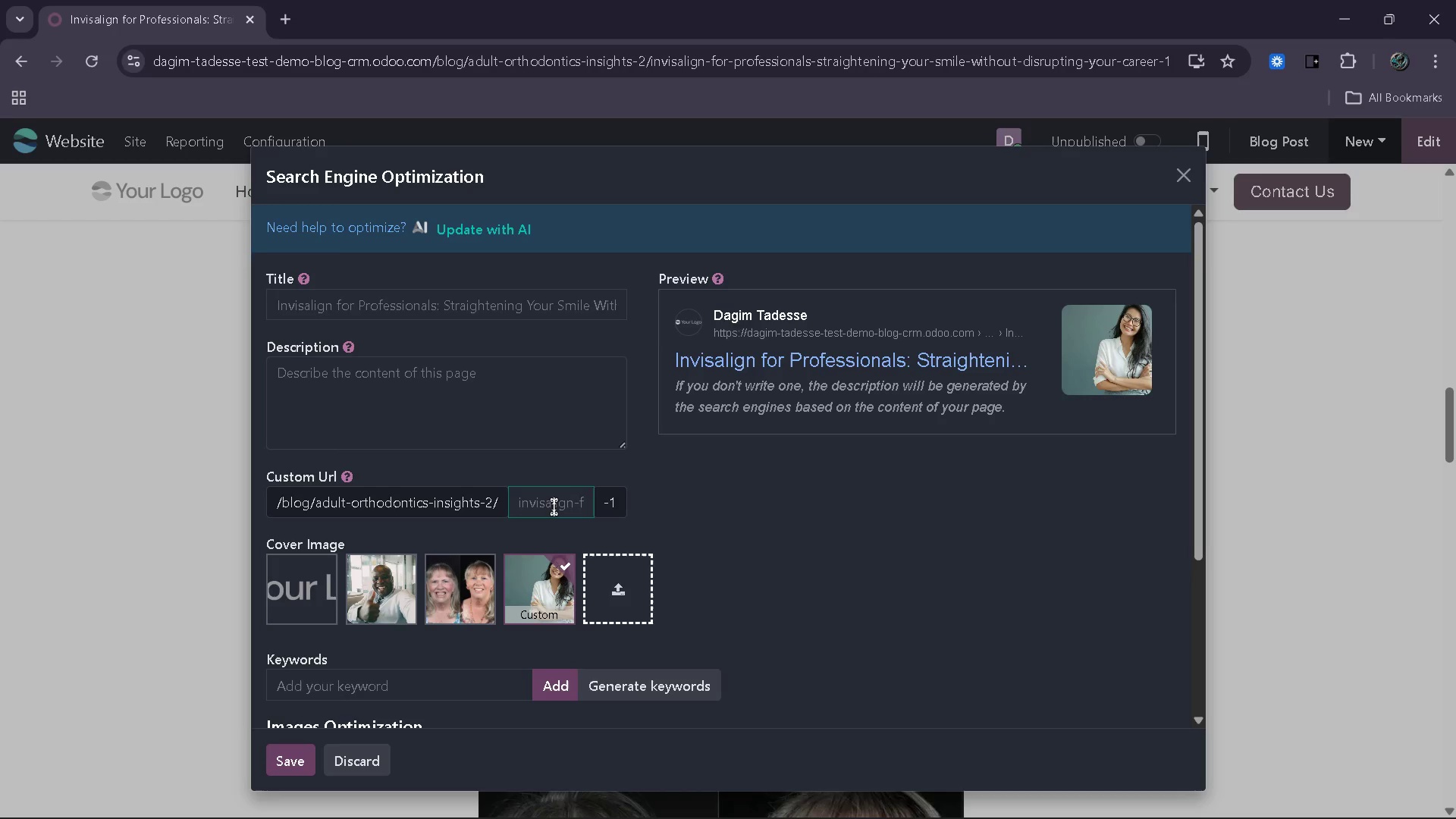 
type(inv)
 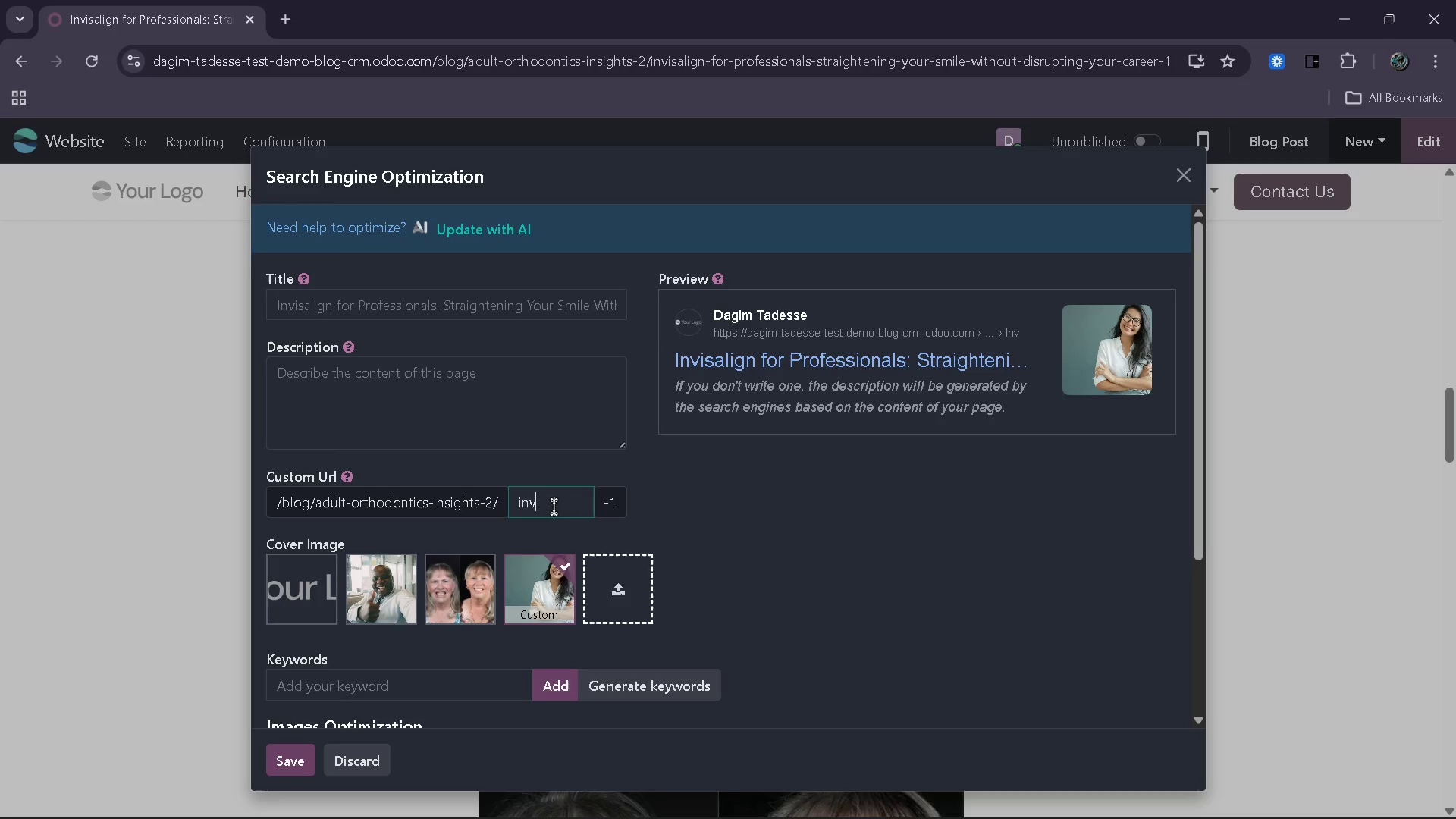 
type(isi)
key(Backspace)
type(align-for workin)
 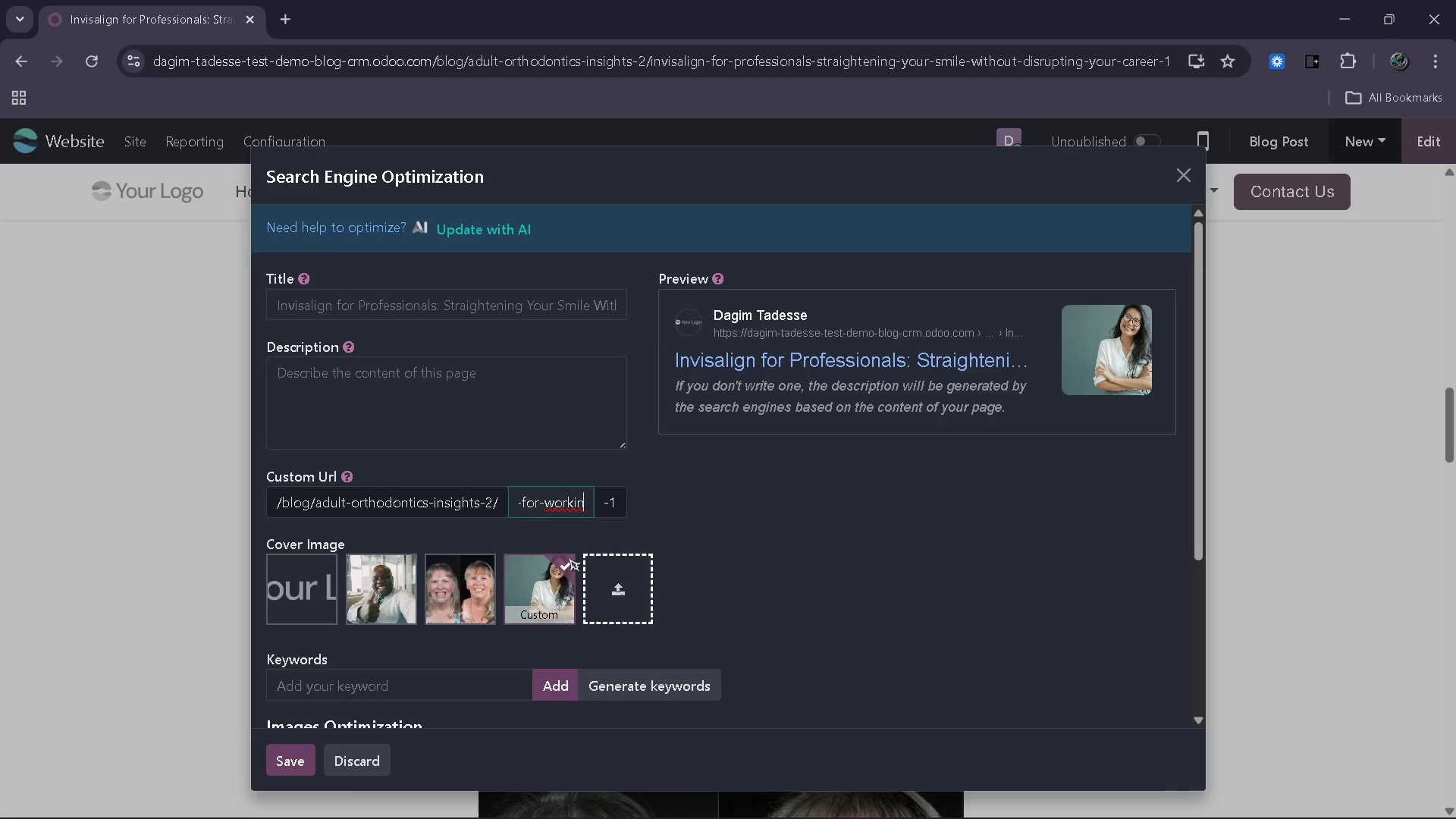 
type(g professionals)
 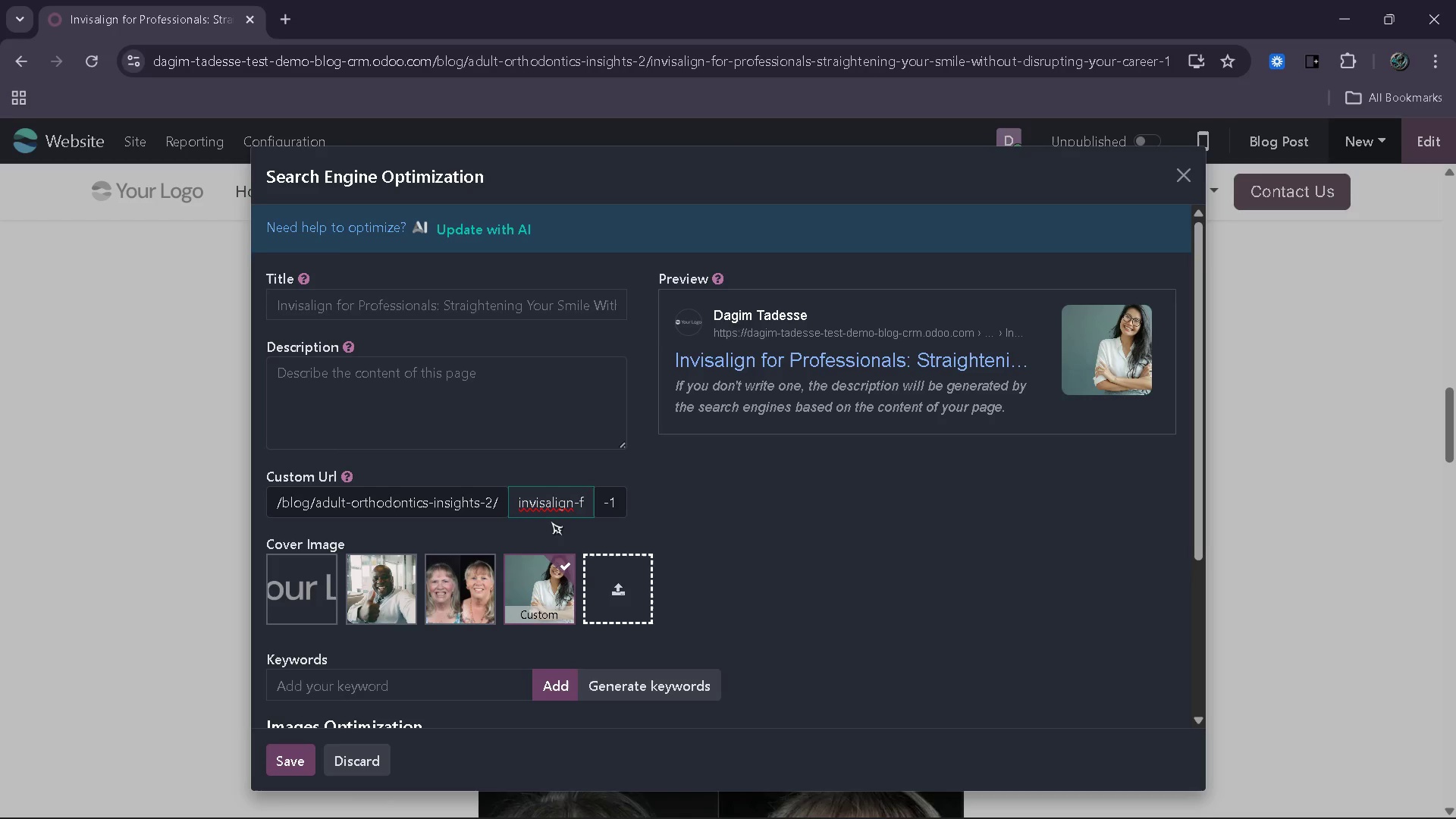 
wait(17.55)
 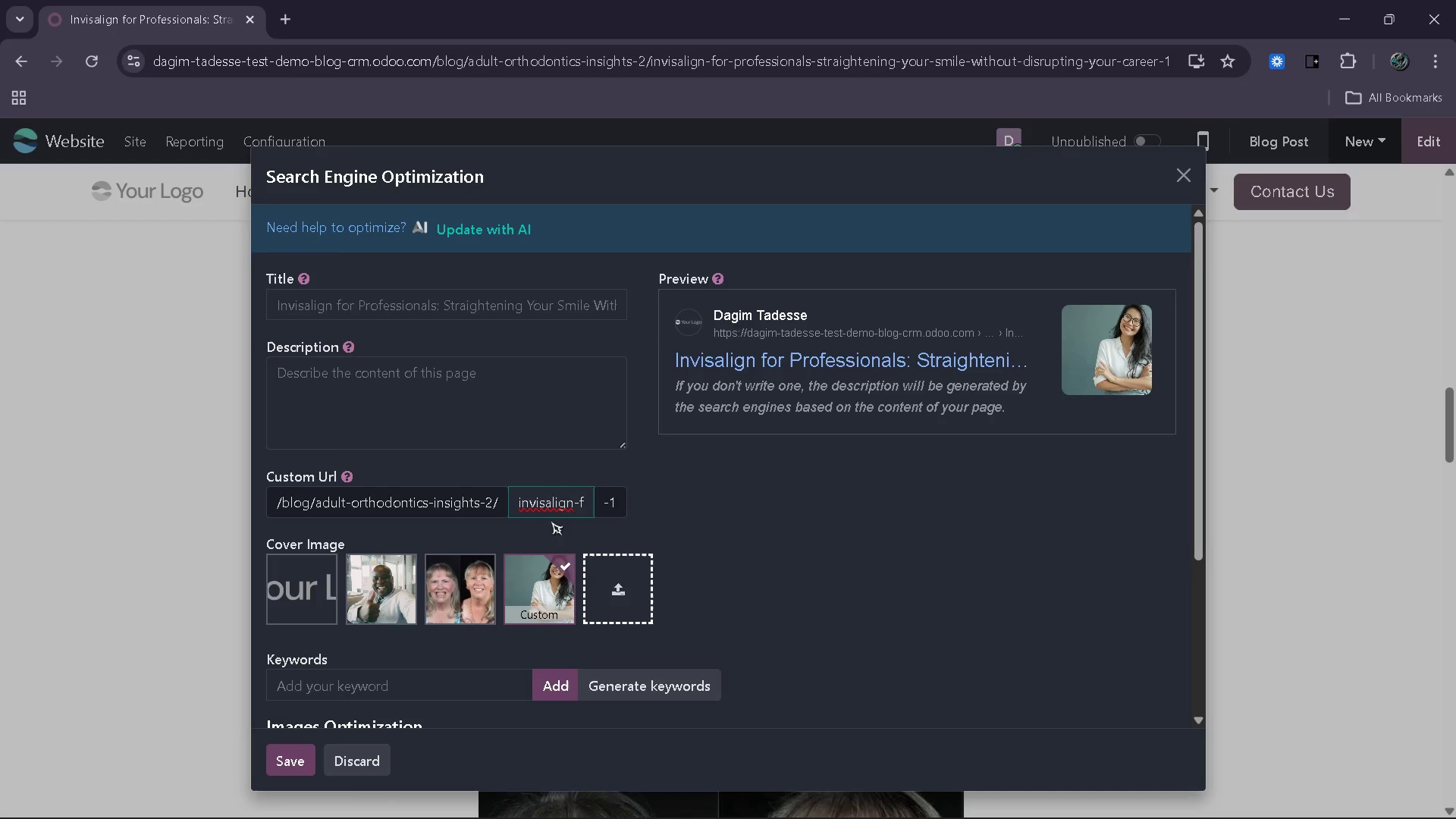 
left_click([573, 508])
 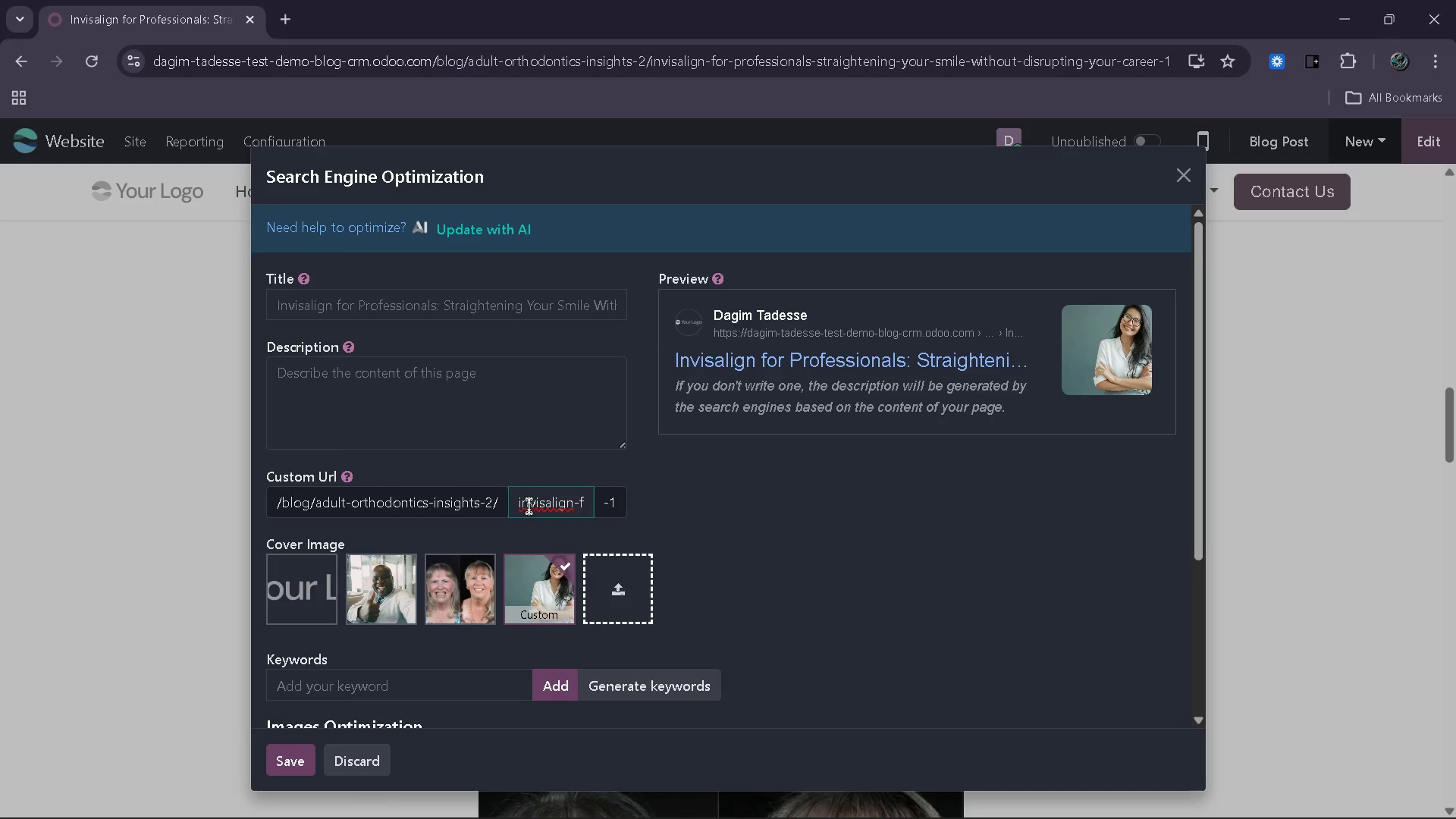 
left_click([522, 502])
 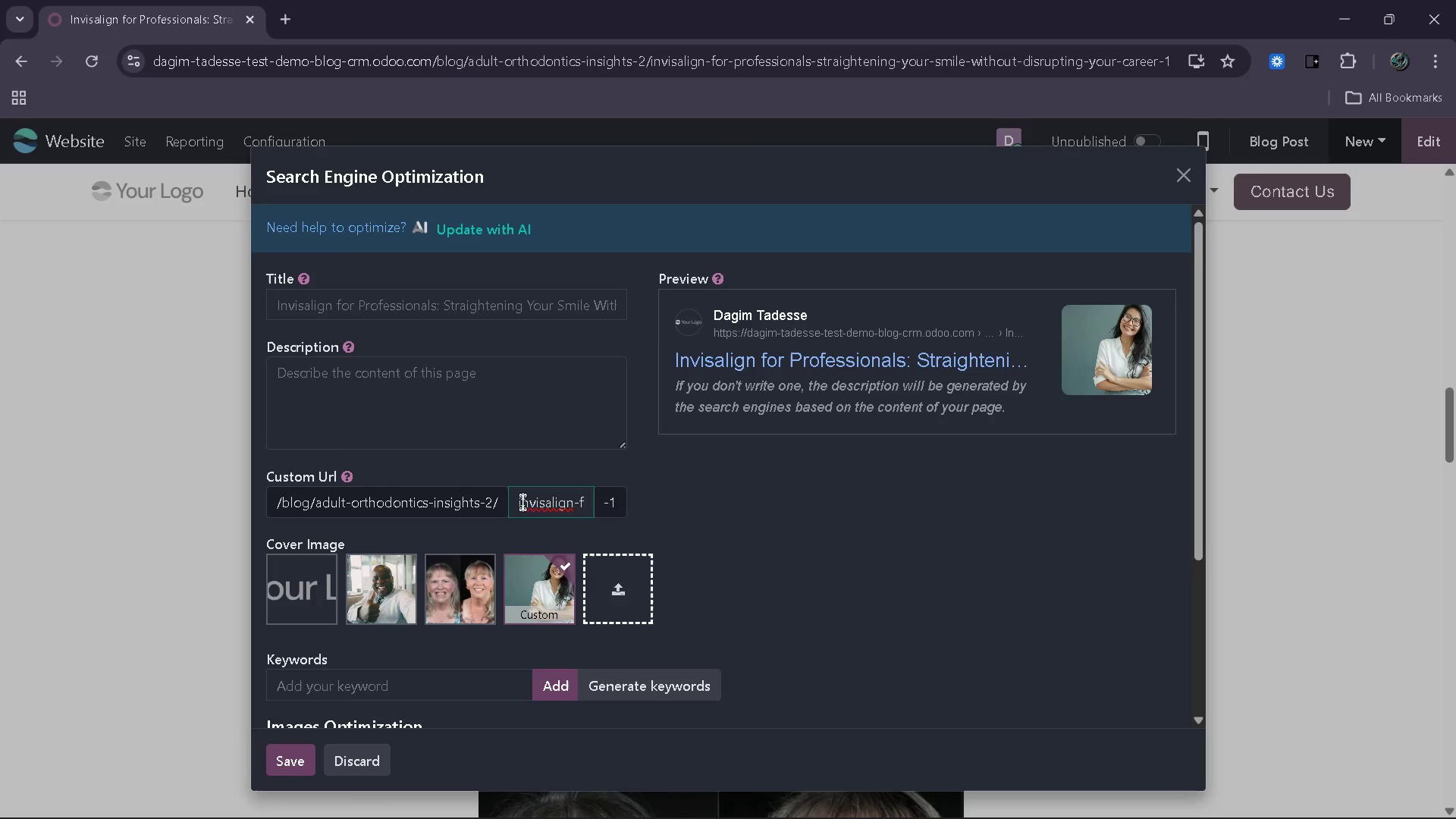 
key(Backslash)
 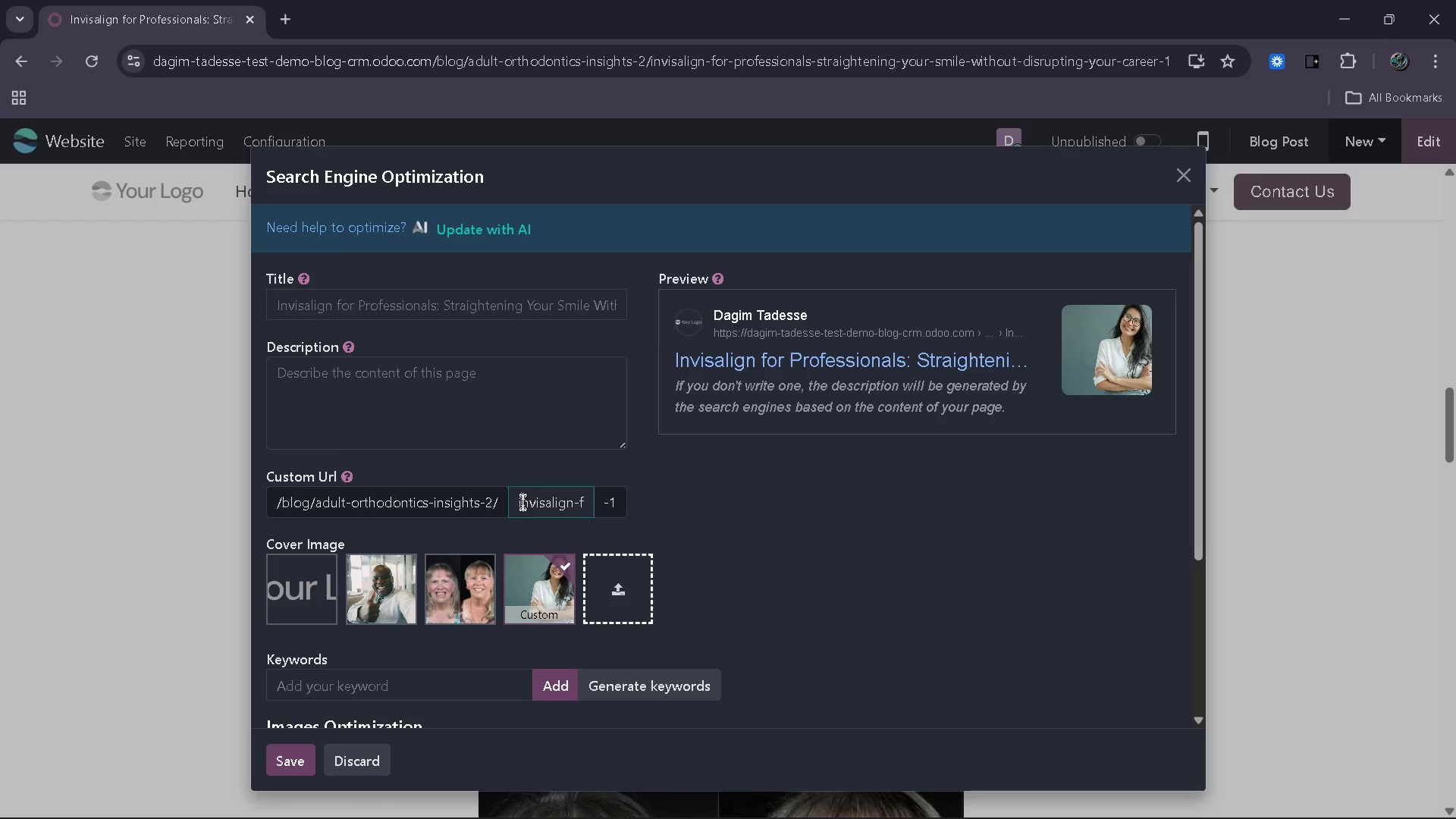 
key(Backspace)
 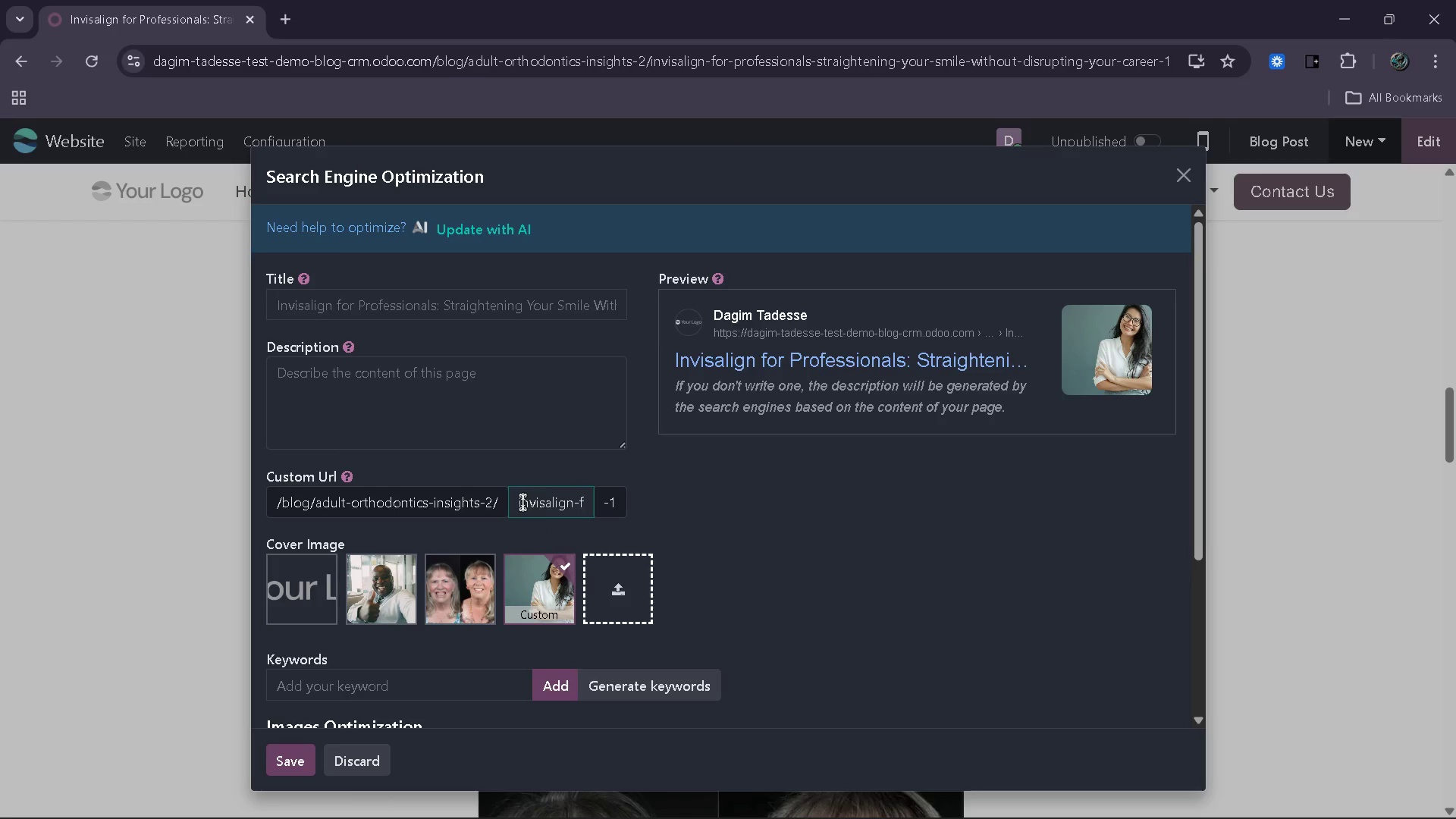 
key(Backspace)
 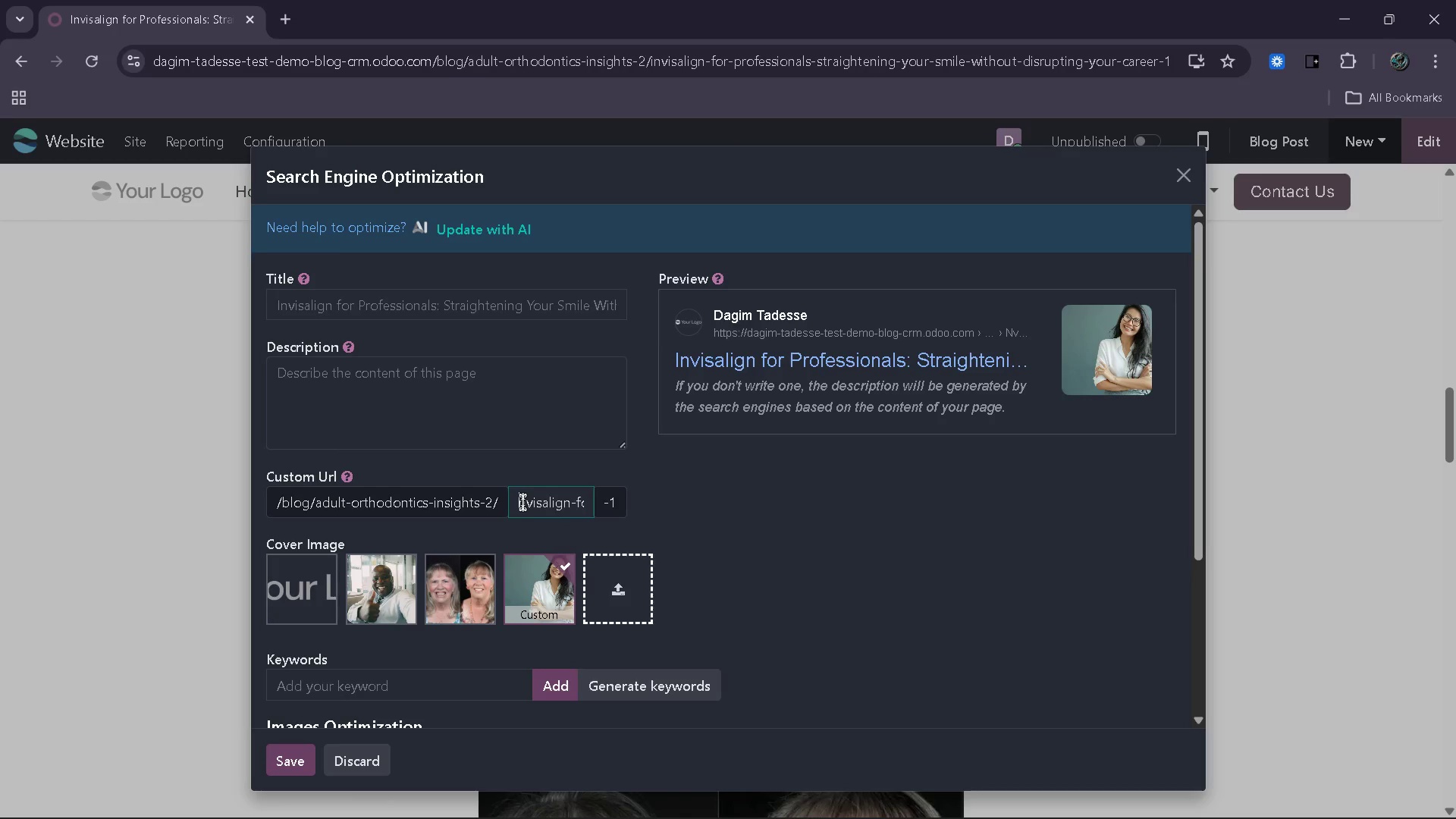 
key(Shift+I)
 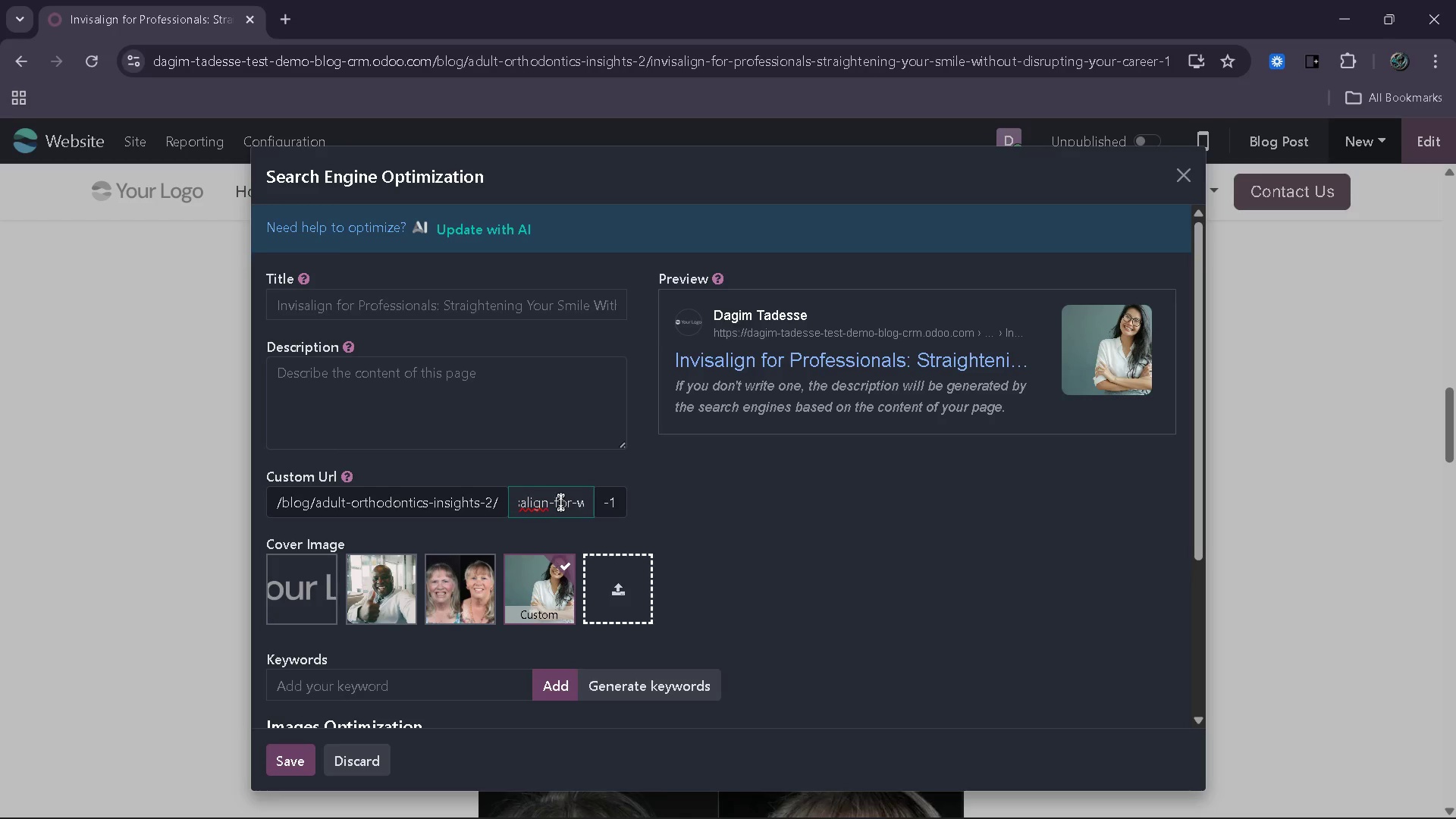 
wait(6.84)
 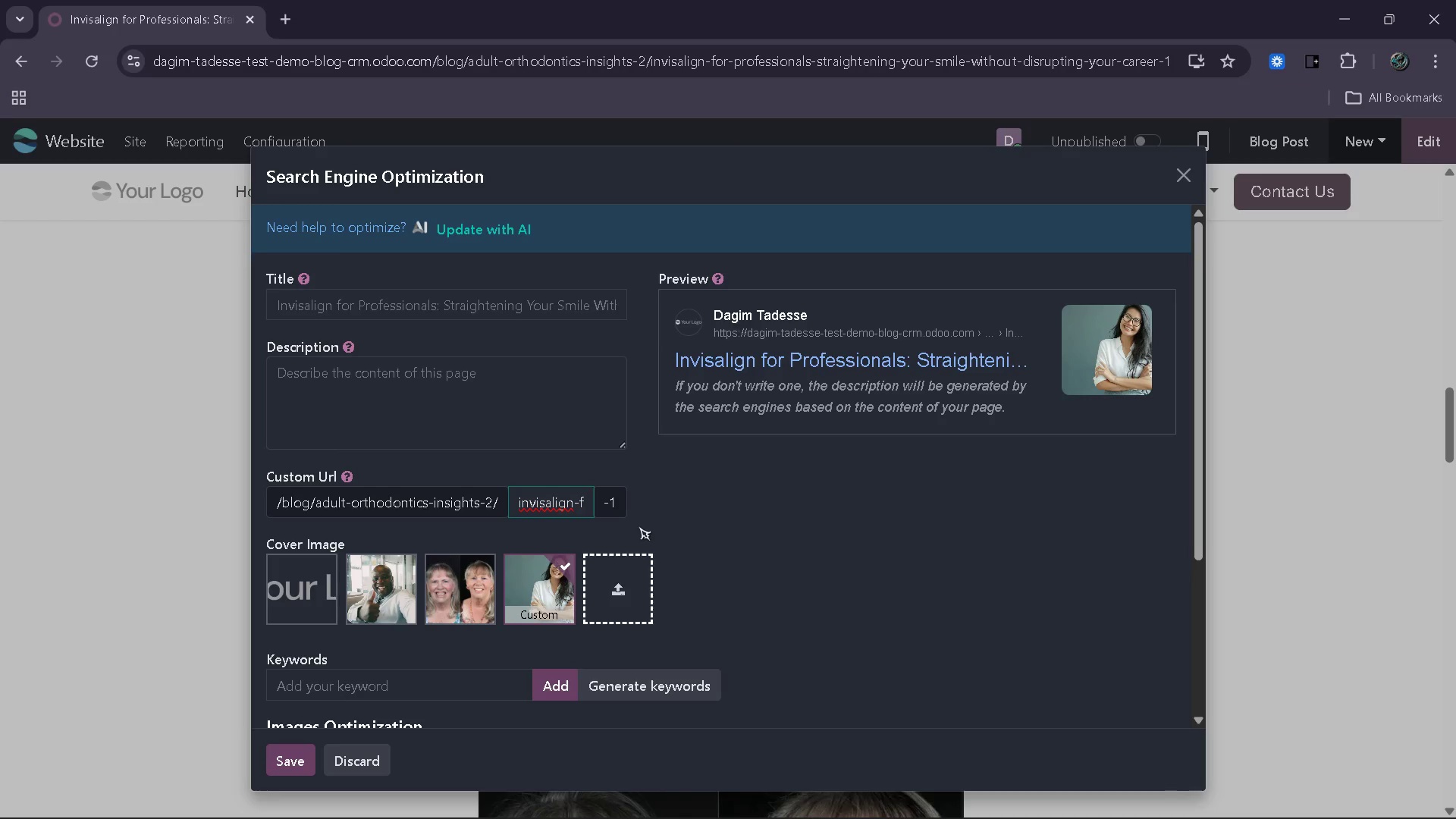 
left_click([555, 506])
 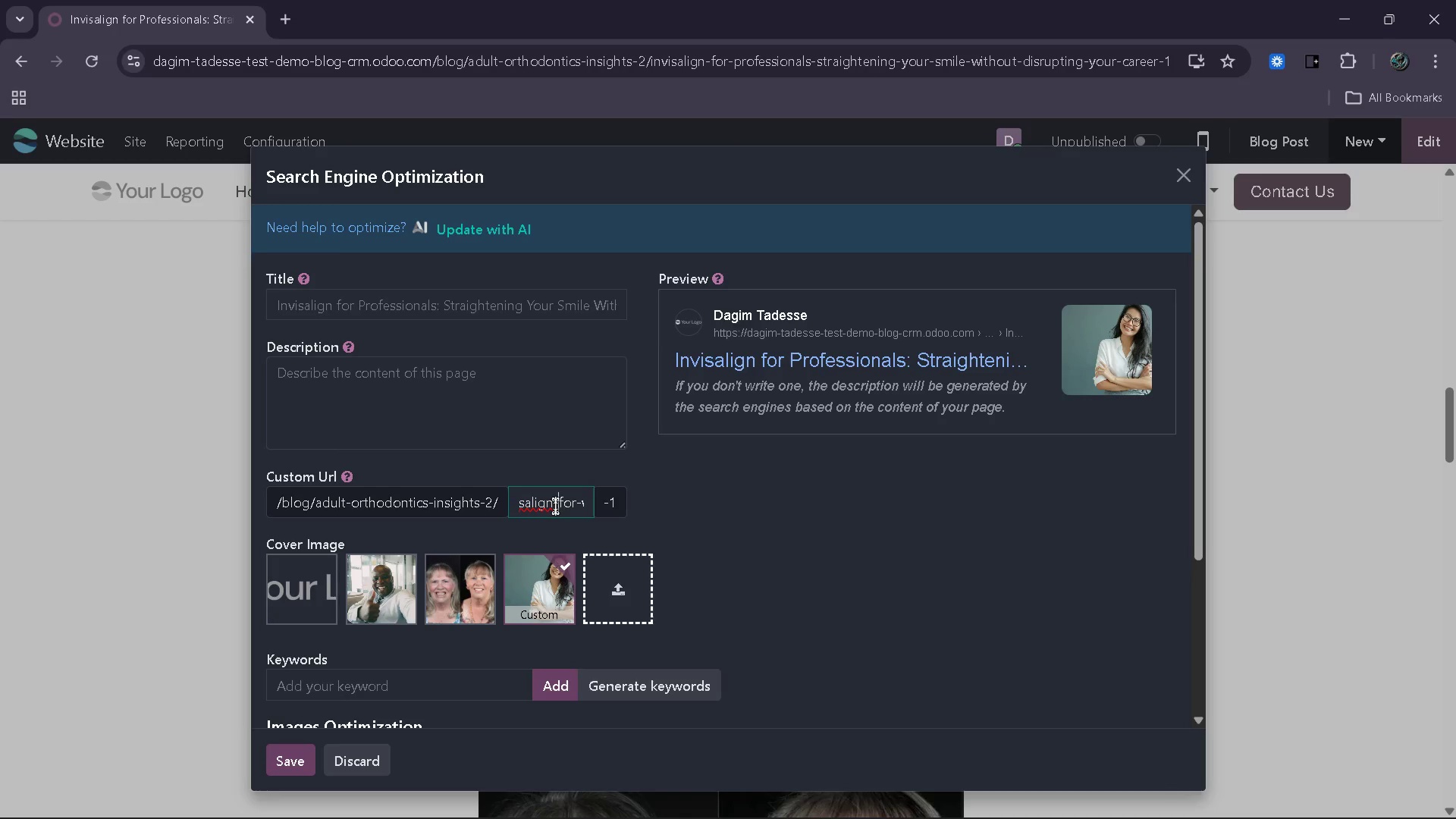 
key(ArrowRight)
 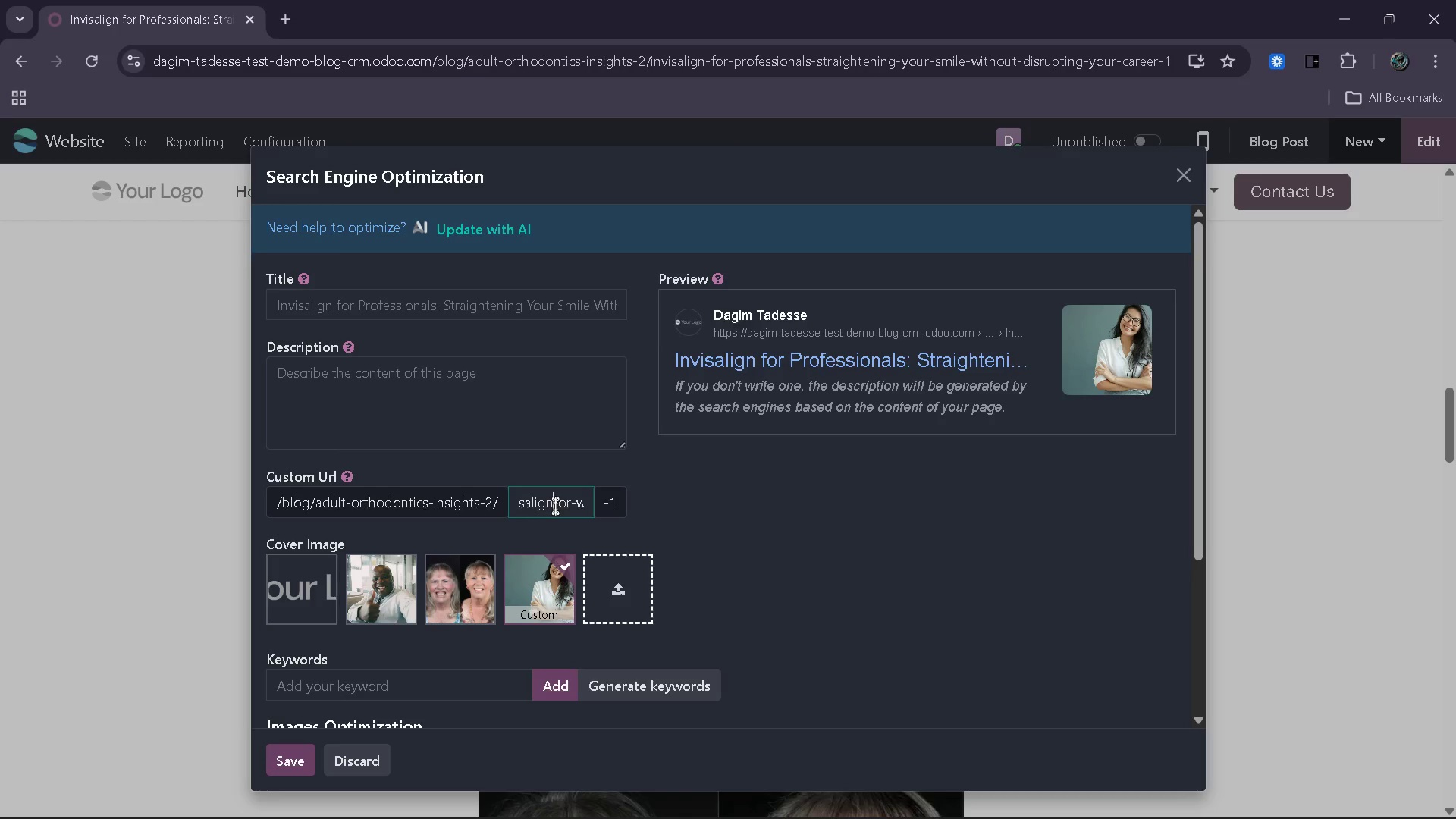 
key(Backspace)
 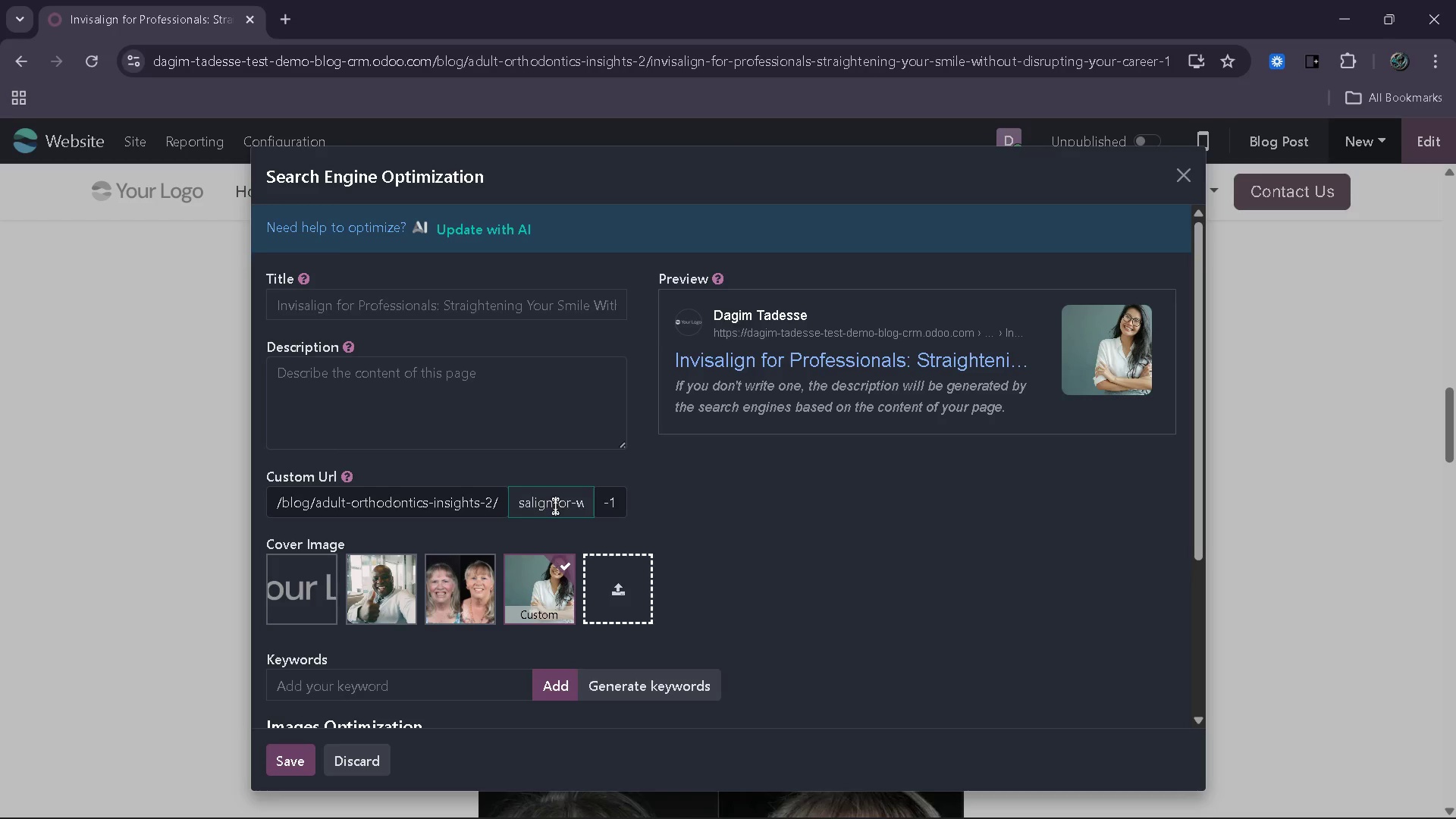 
key(Space)
 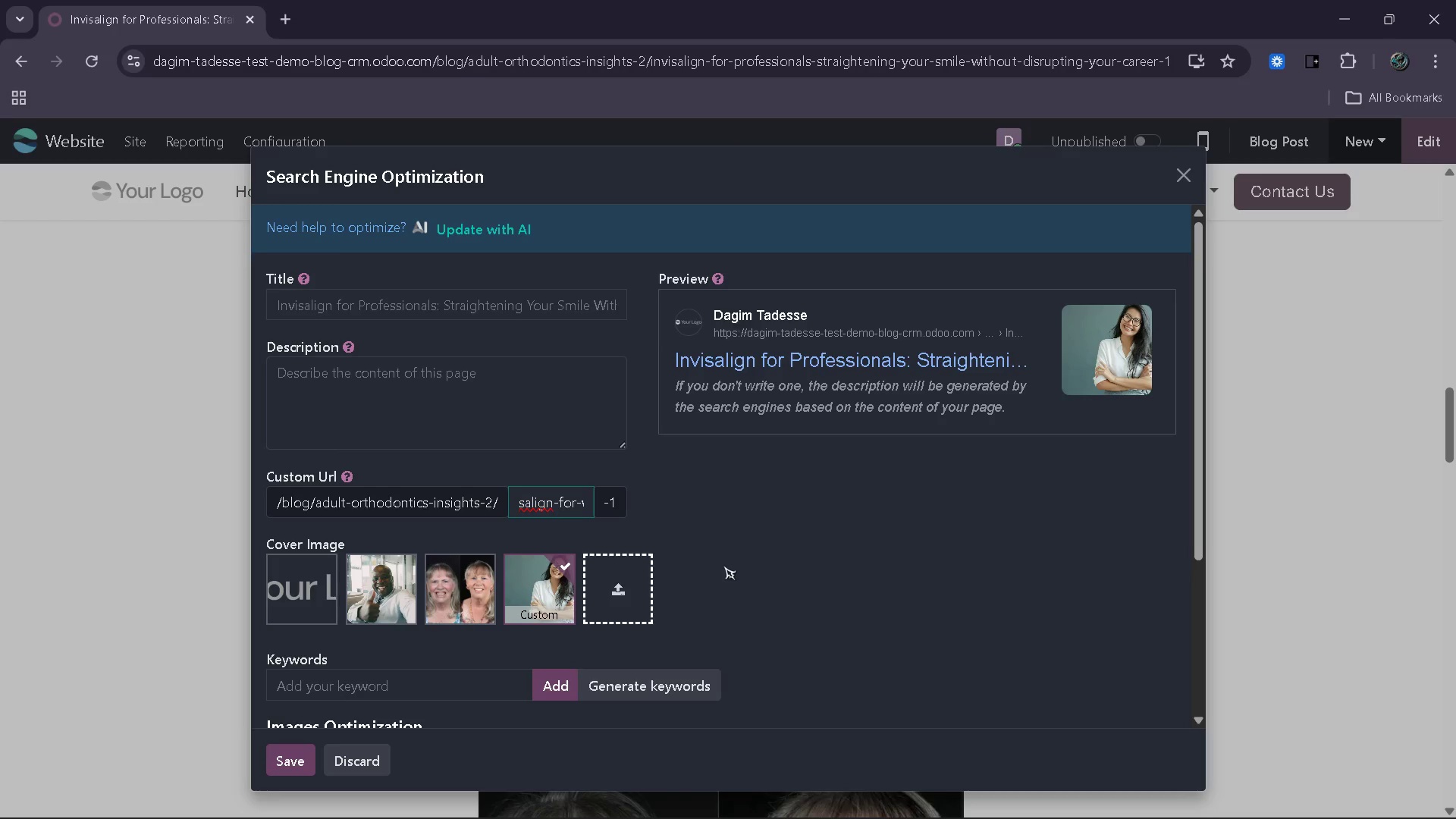 
key(Backspace)
 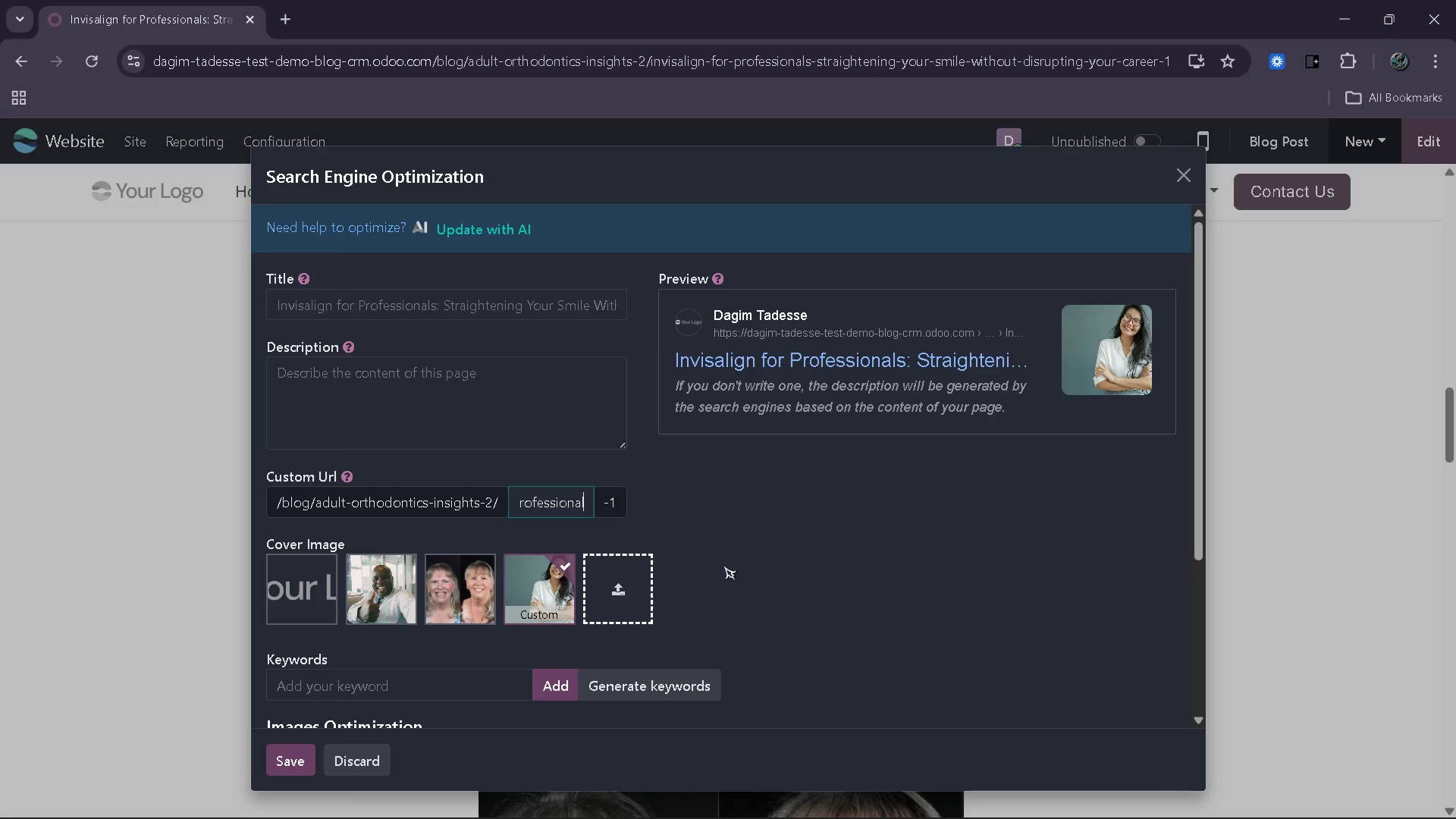 
hold_key(key=ArrowLeft, duration=0.86)
 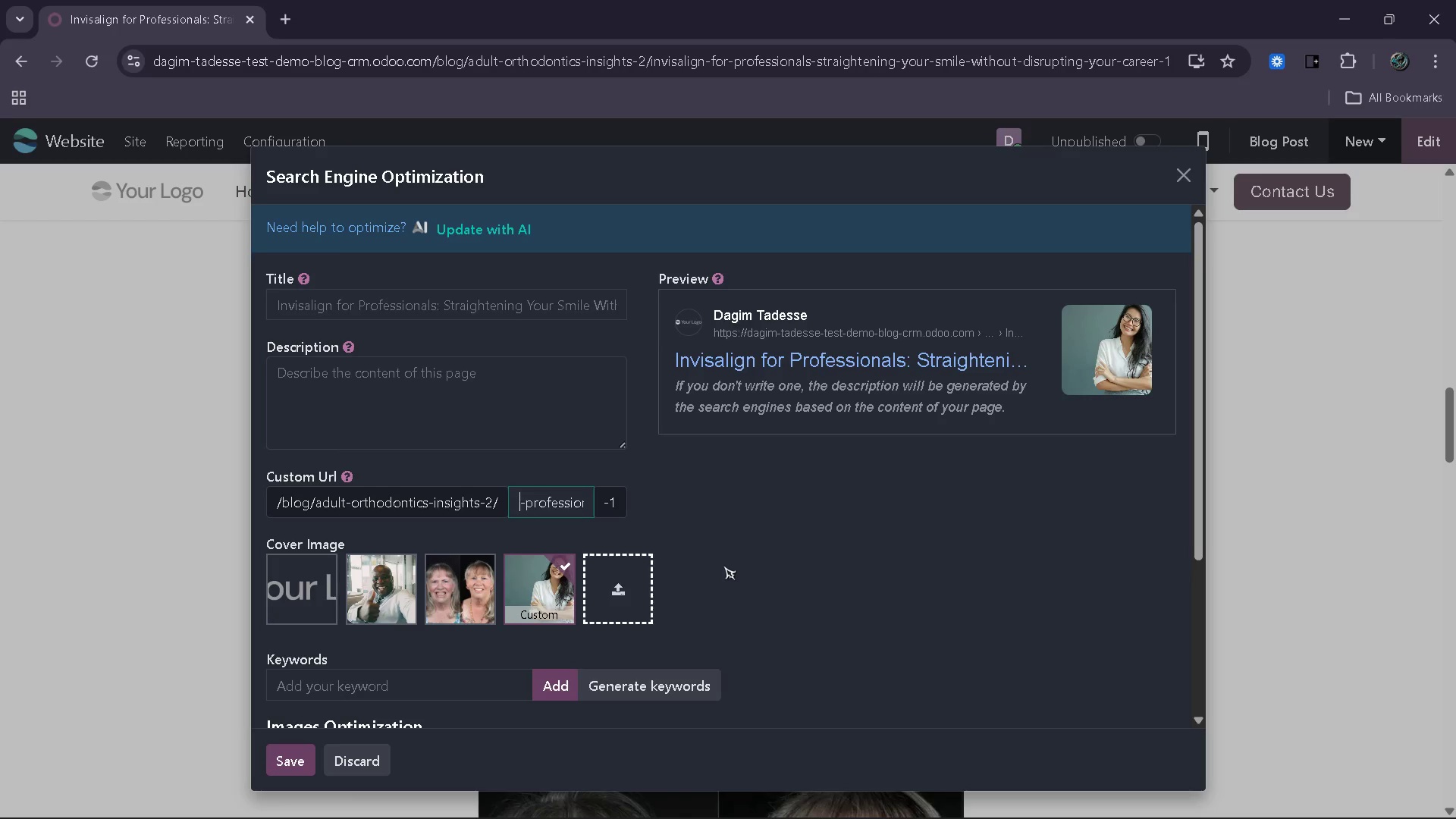 
hold_key(key=ArrowLeft, duration=0.36)
 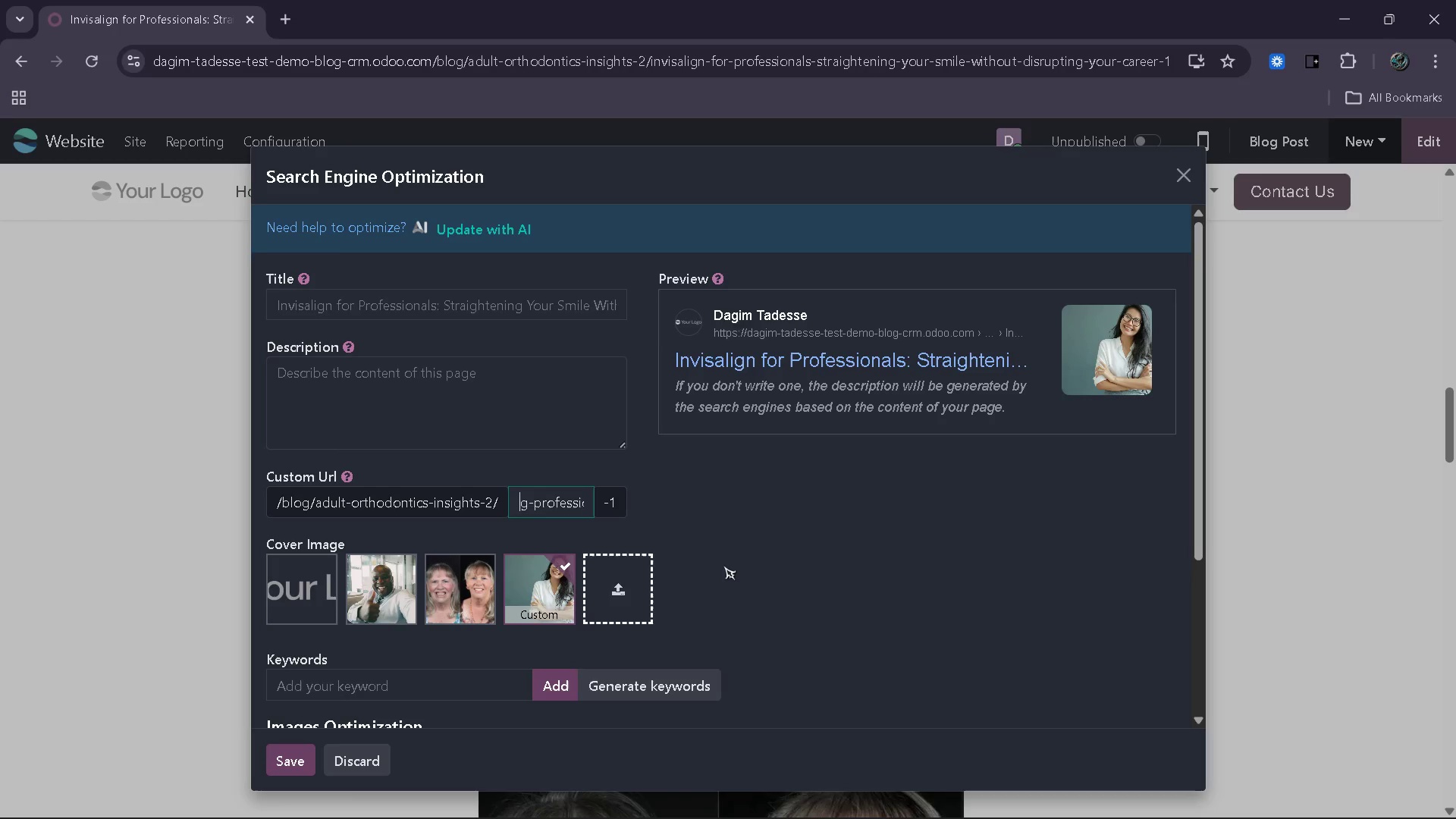 
hold_key(key=ArrowLeft, duration=0.81)
 